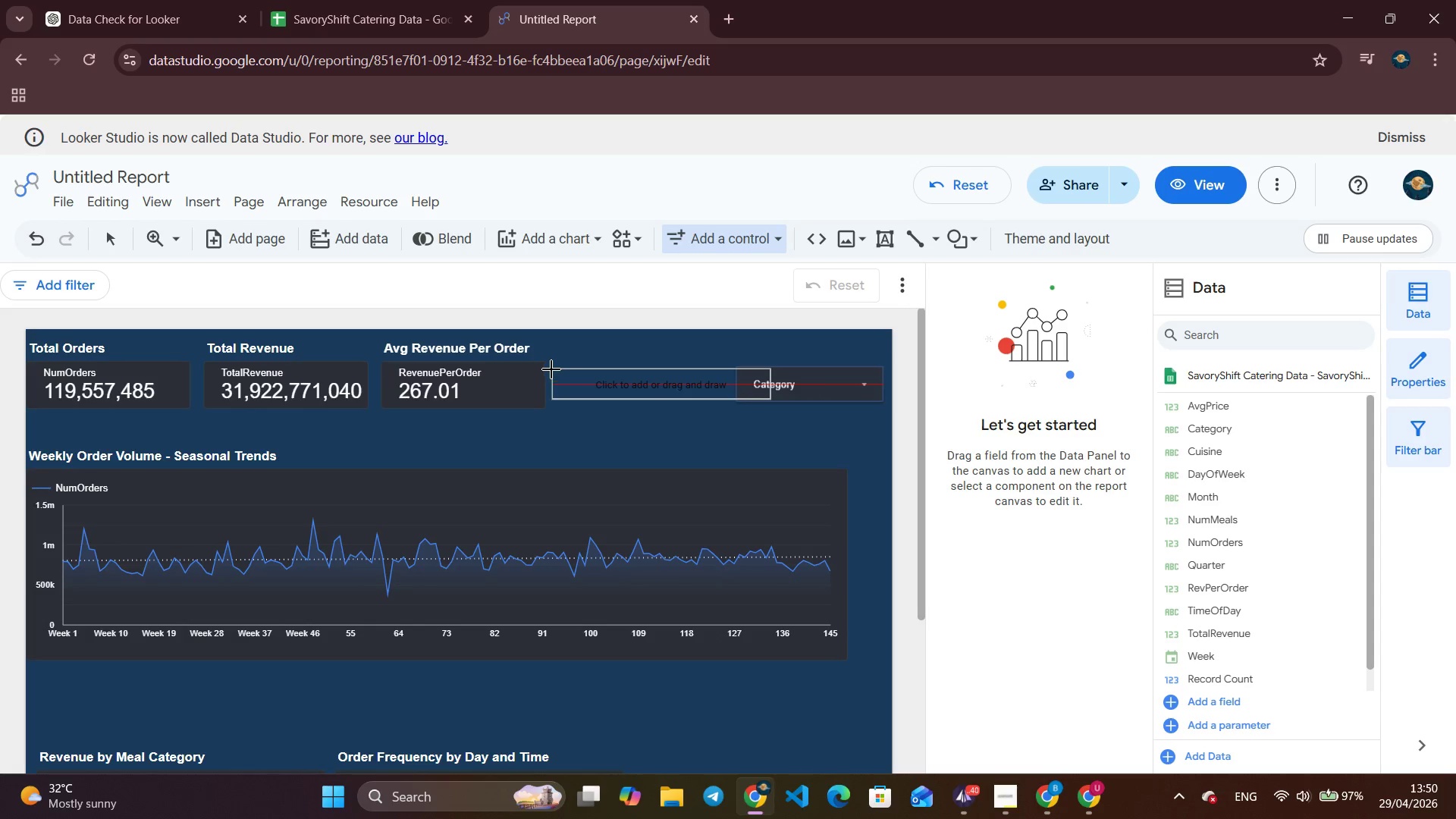 
left_click([528, 413])
 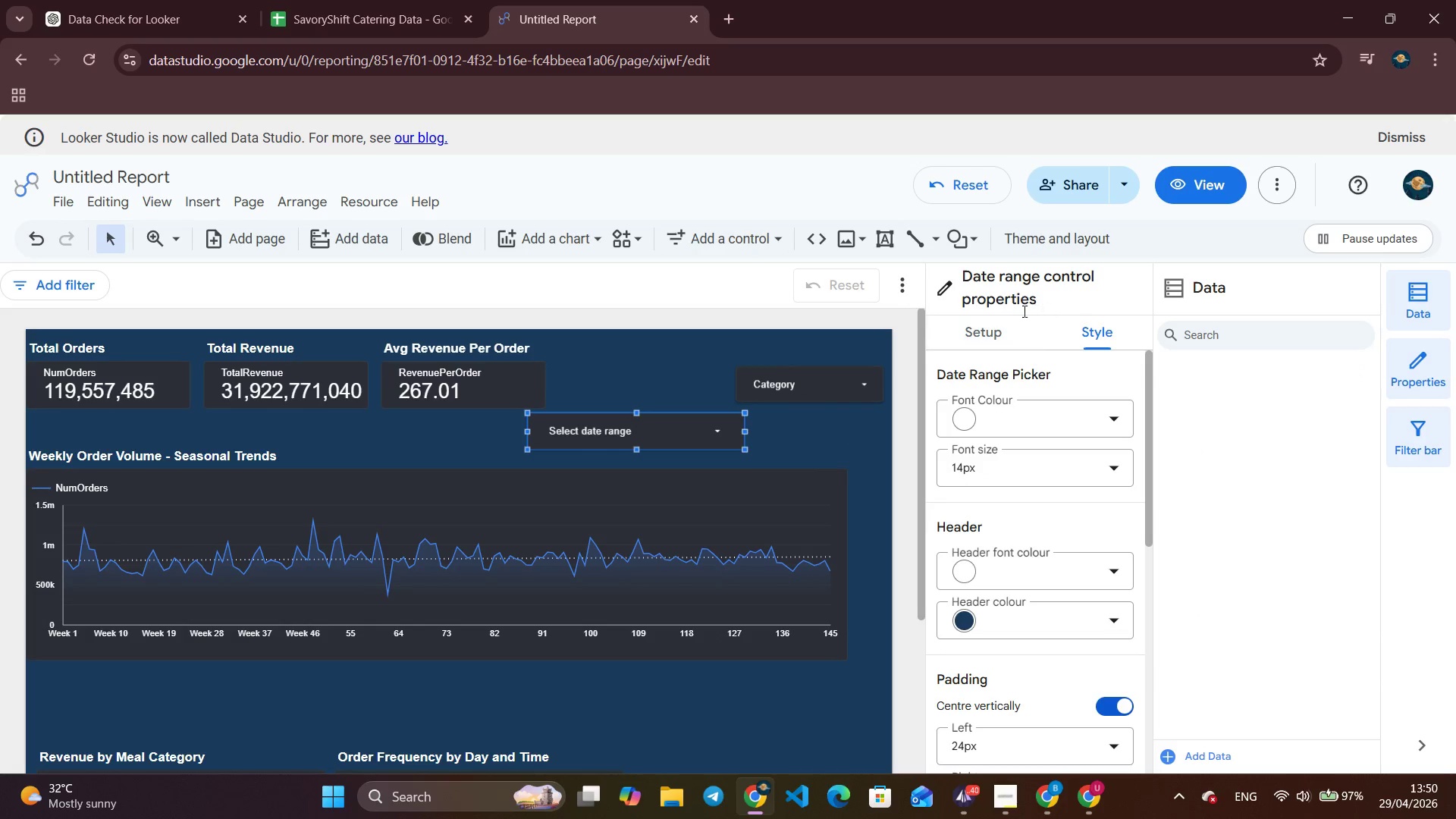 
double_click([1005, 339])
 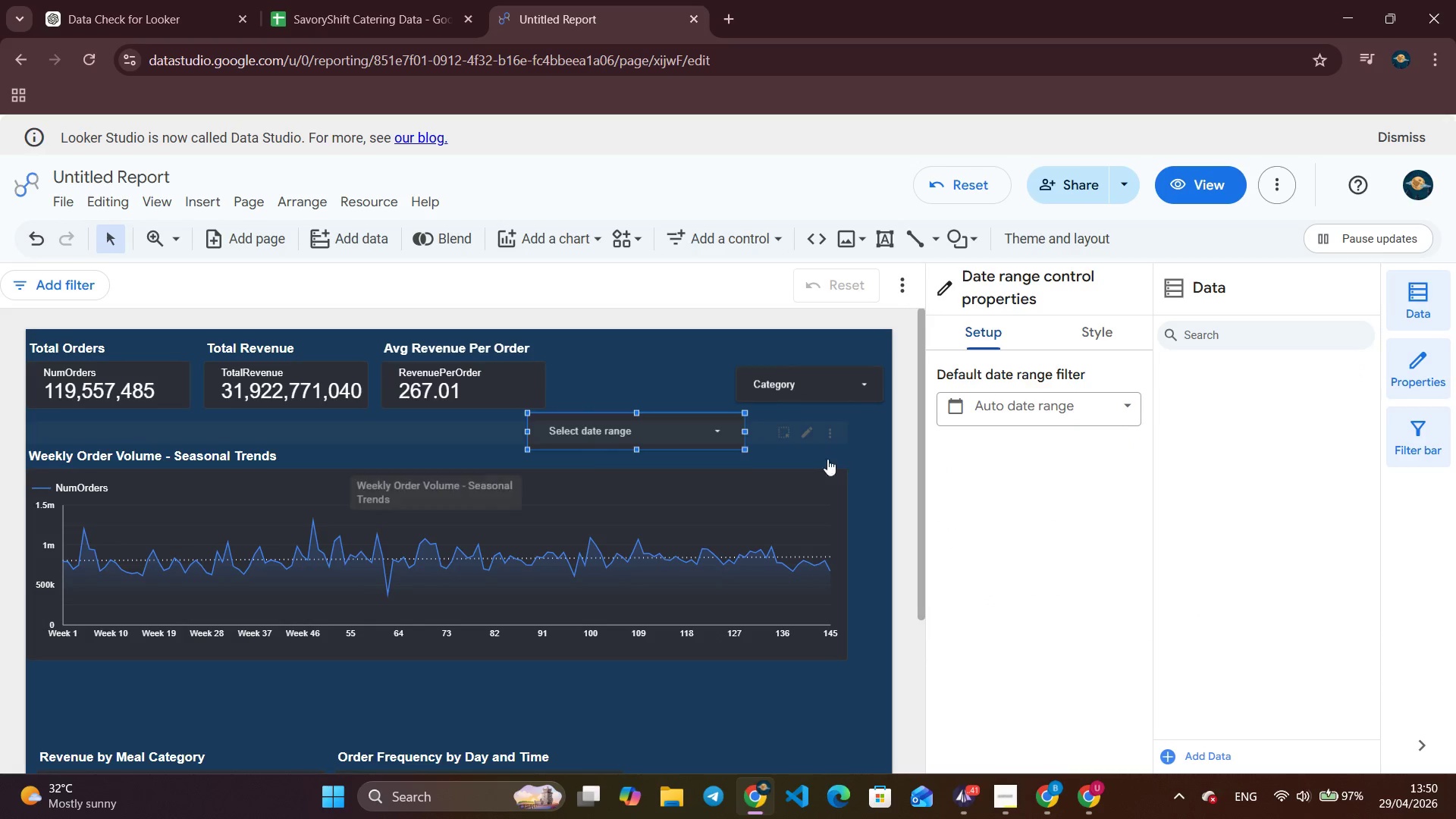 
left_click([719, 428])
 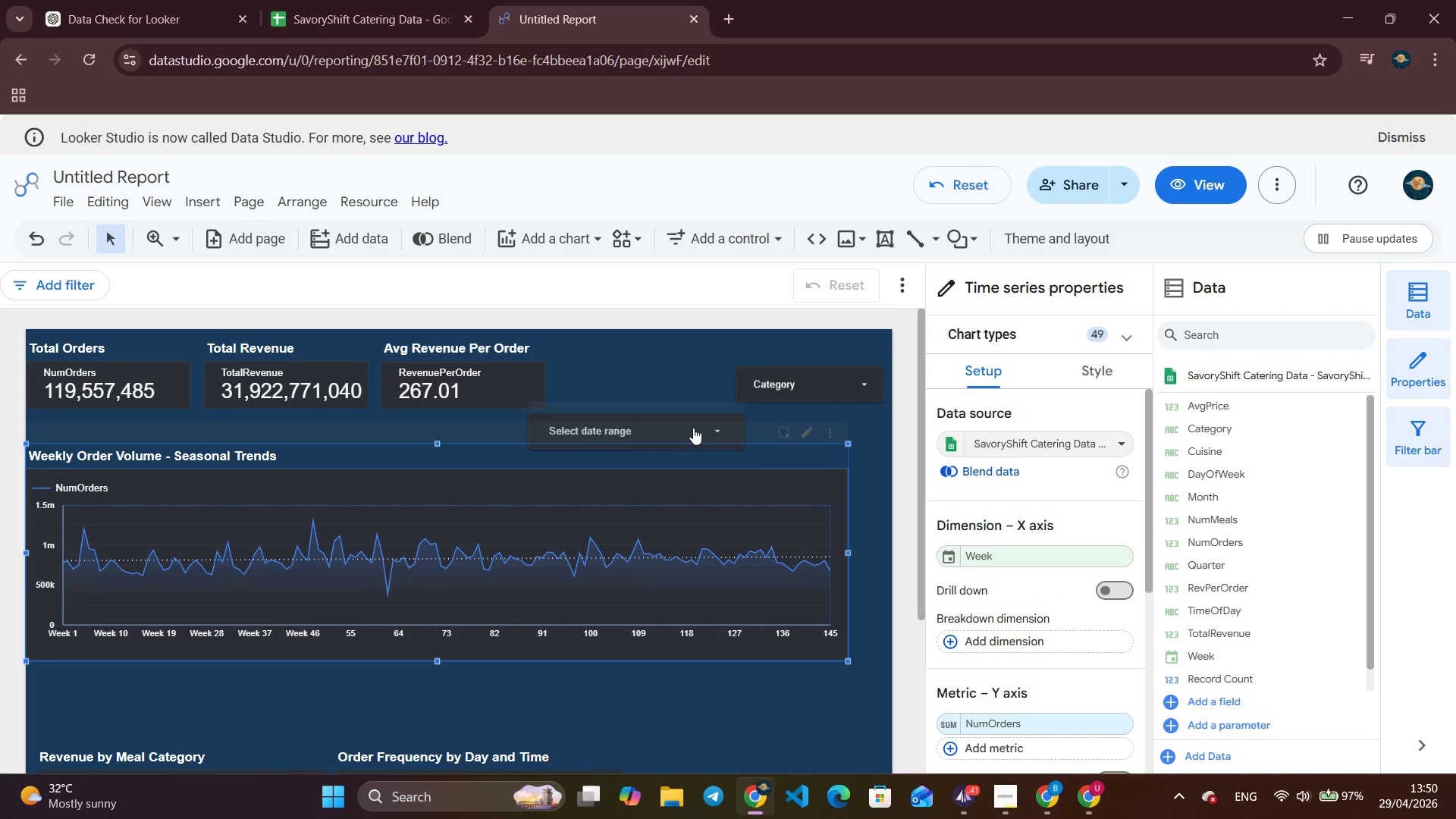 
left_click([629, 407])
 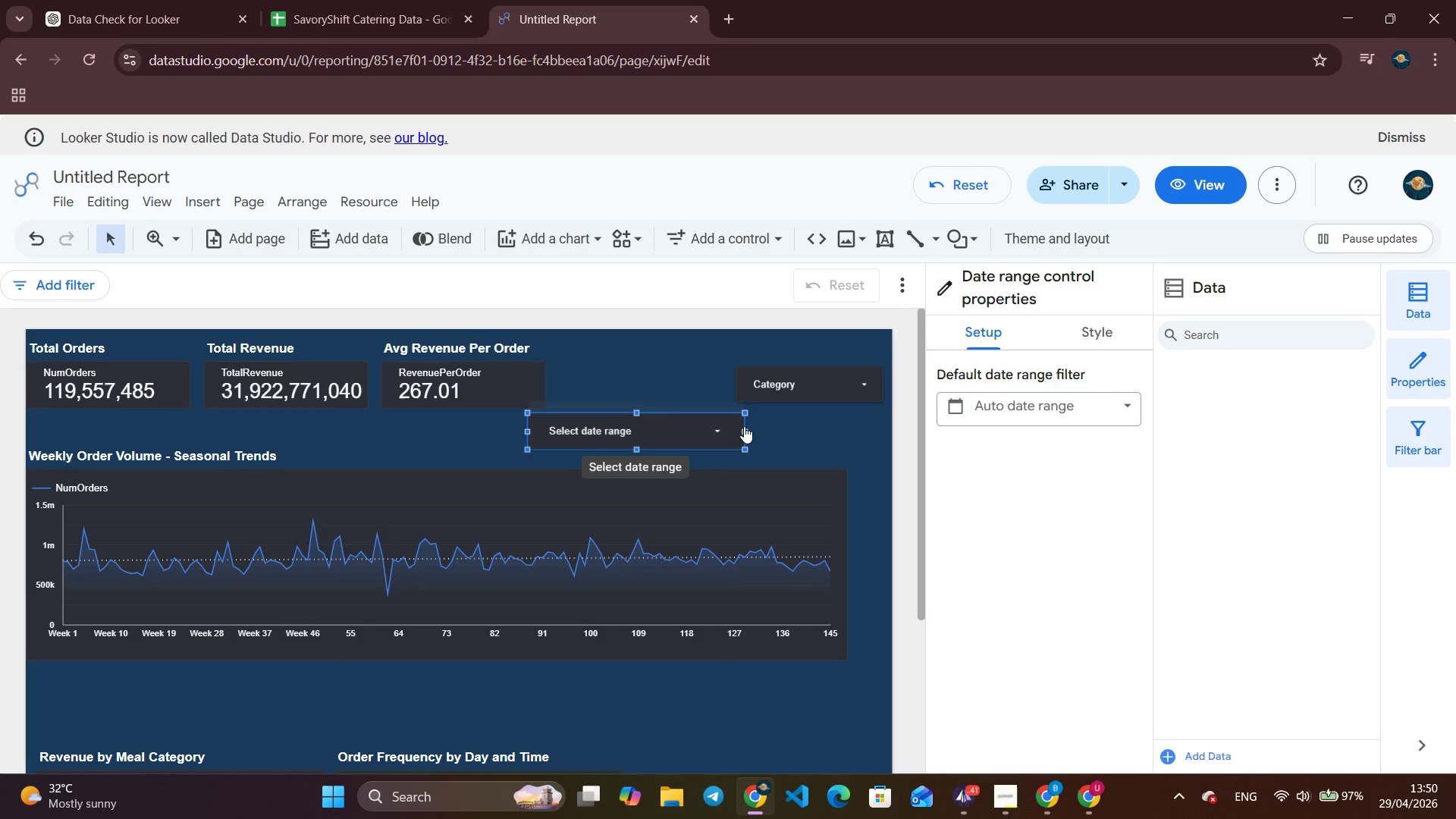 
left_click_drag(start_coordinate=[746, 431], to_coordinate=[693, 435])
 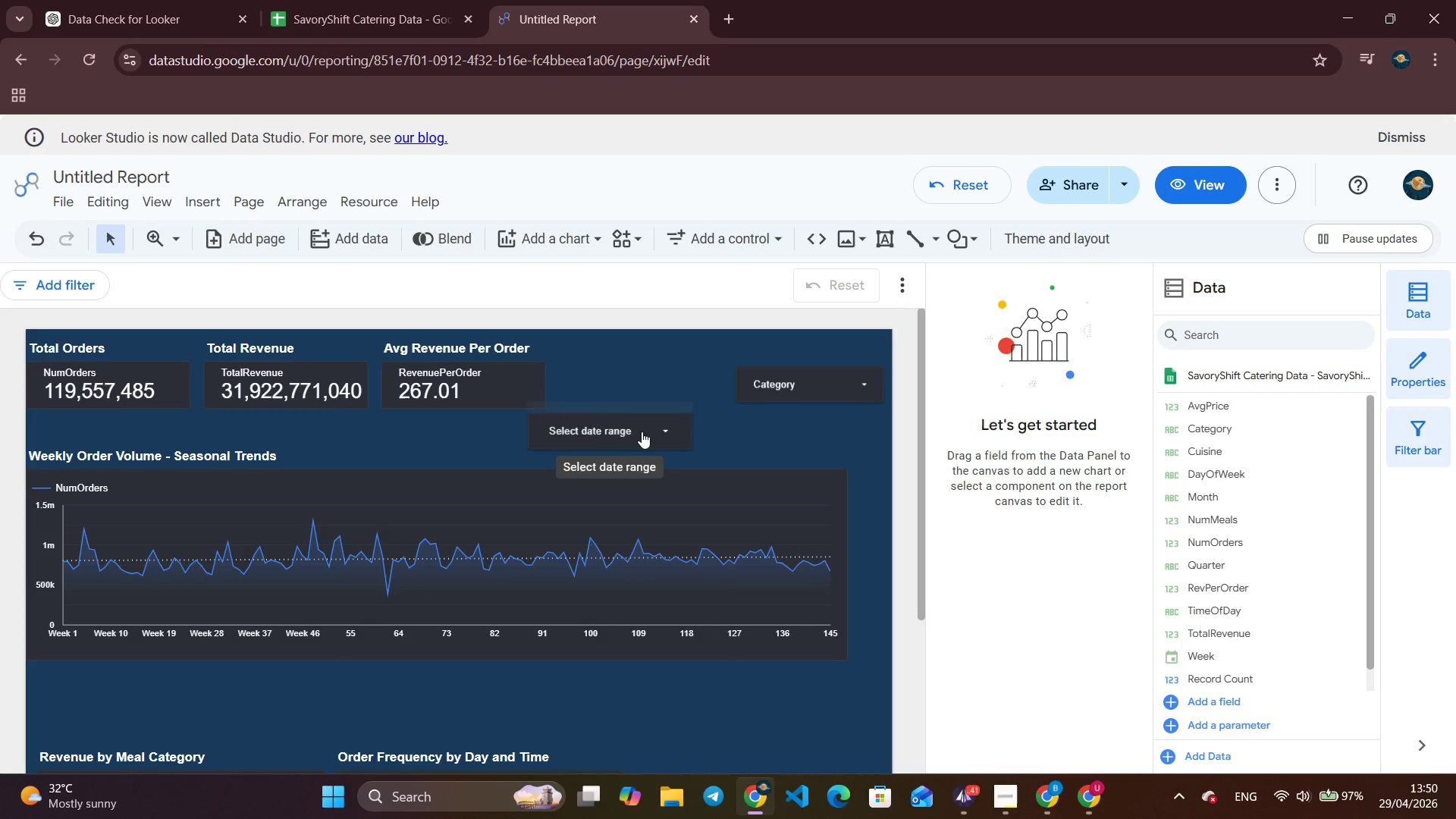 
left_click_drag(start_coordinate=[611, 420], to_coordinate=[642, 378])
 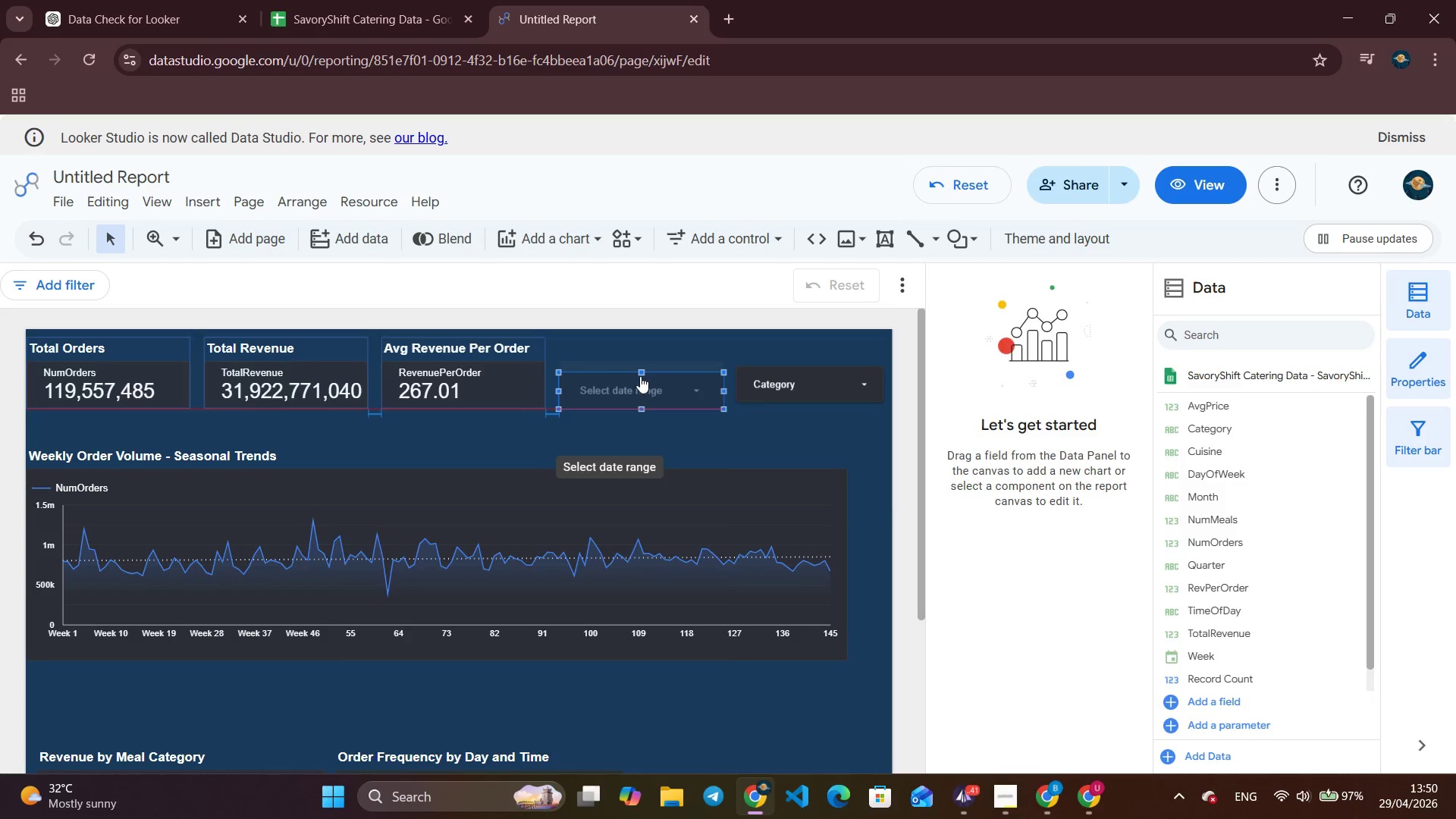 
left_click_drag(start_coordinate=[642, 377], to_coordinate=[640, 373])
 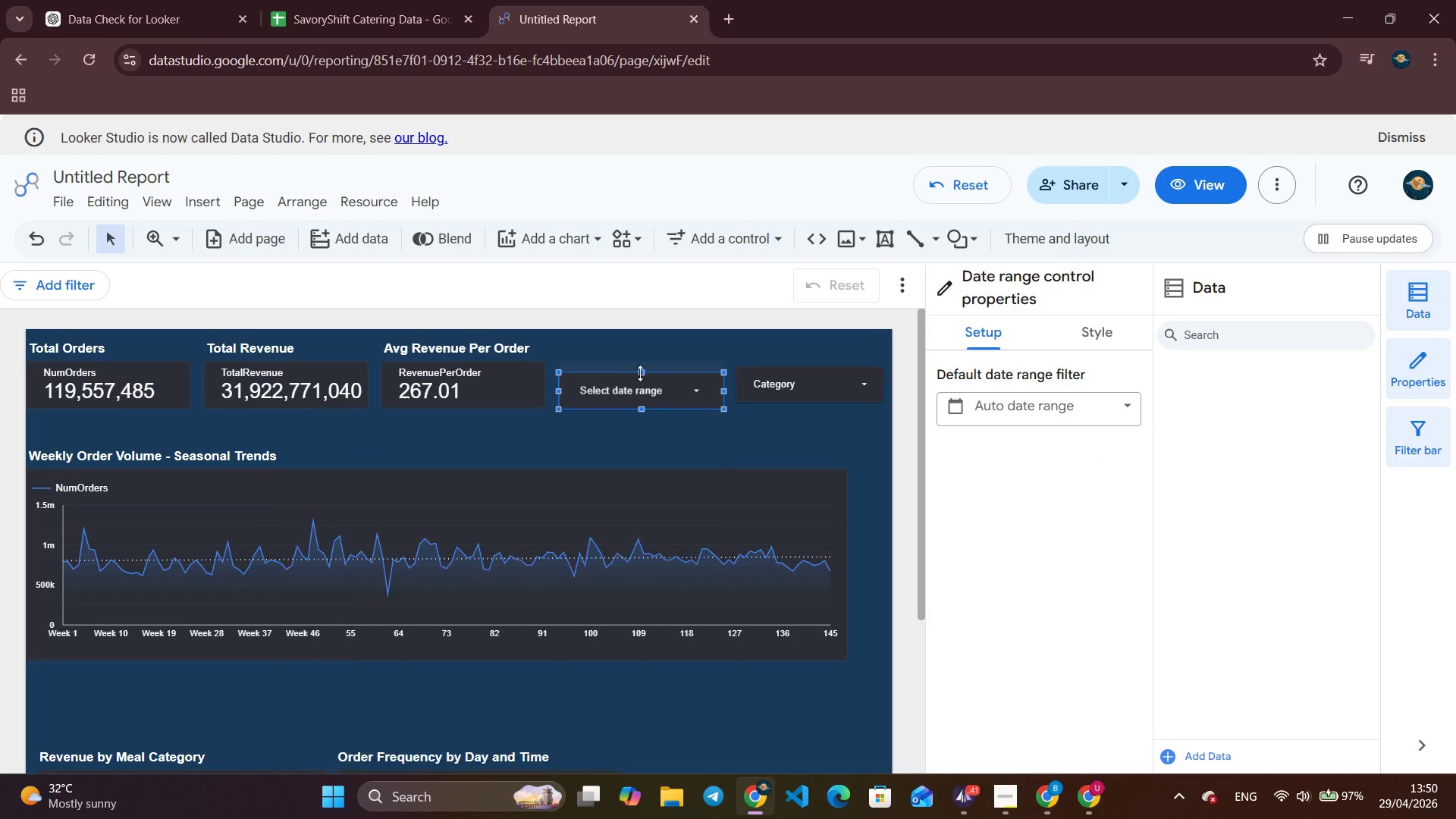 
left_click([640, 373])
 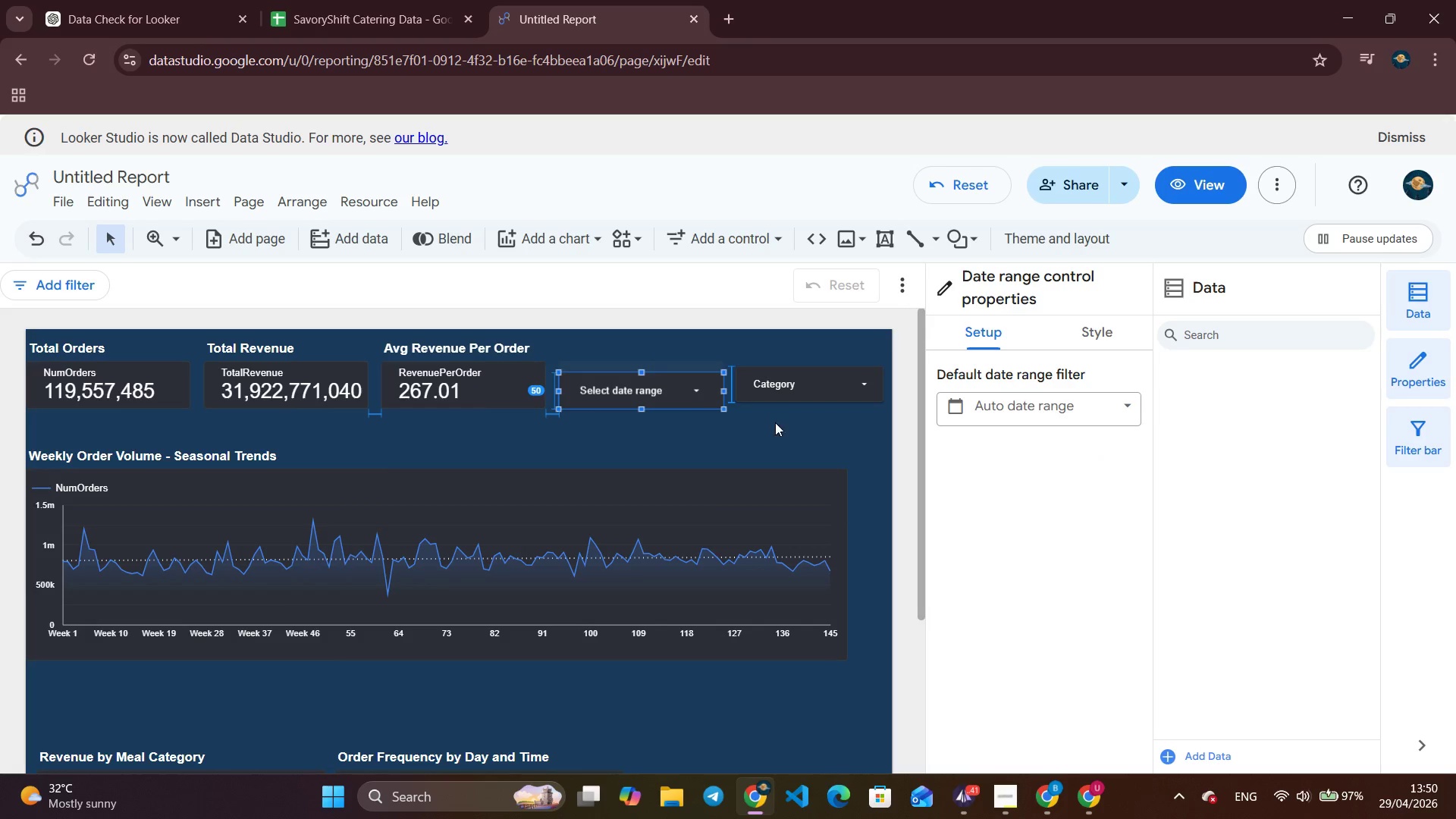 
left_click([783, 424])
 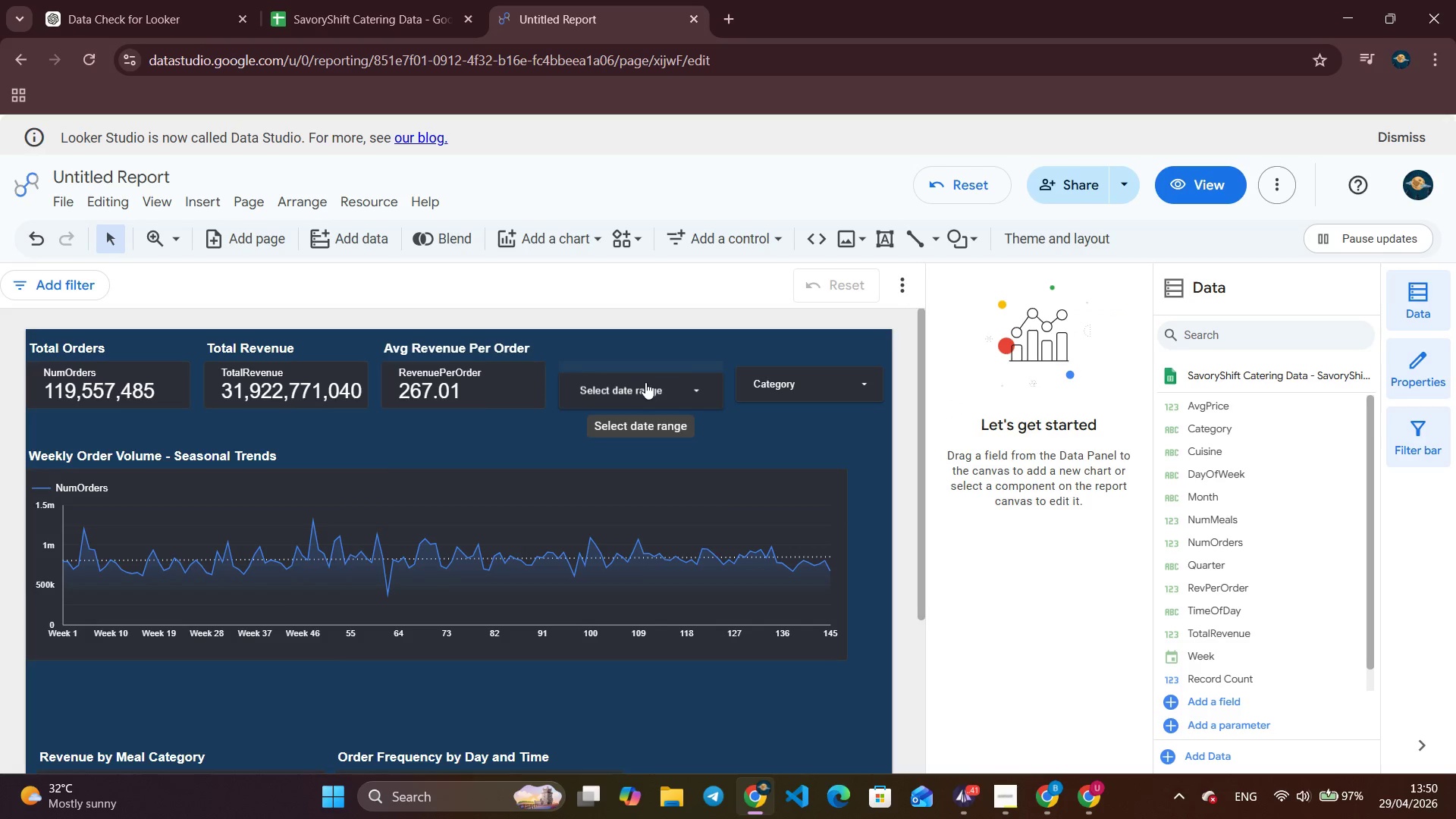 
left_click_drag(start_coordinate=[643, 380], to_coordinate=[641, 374])
 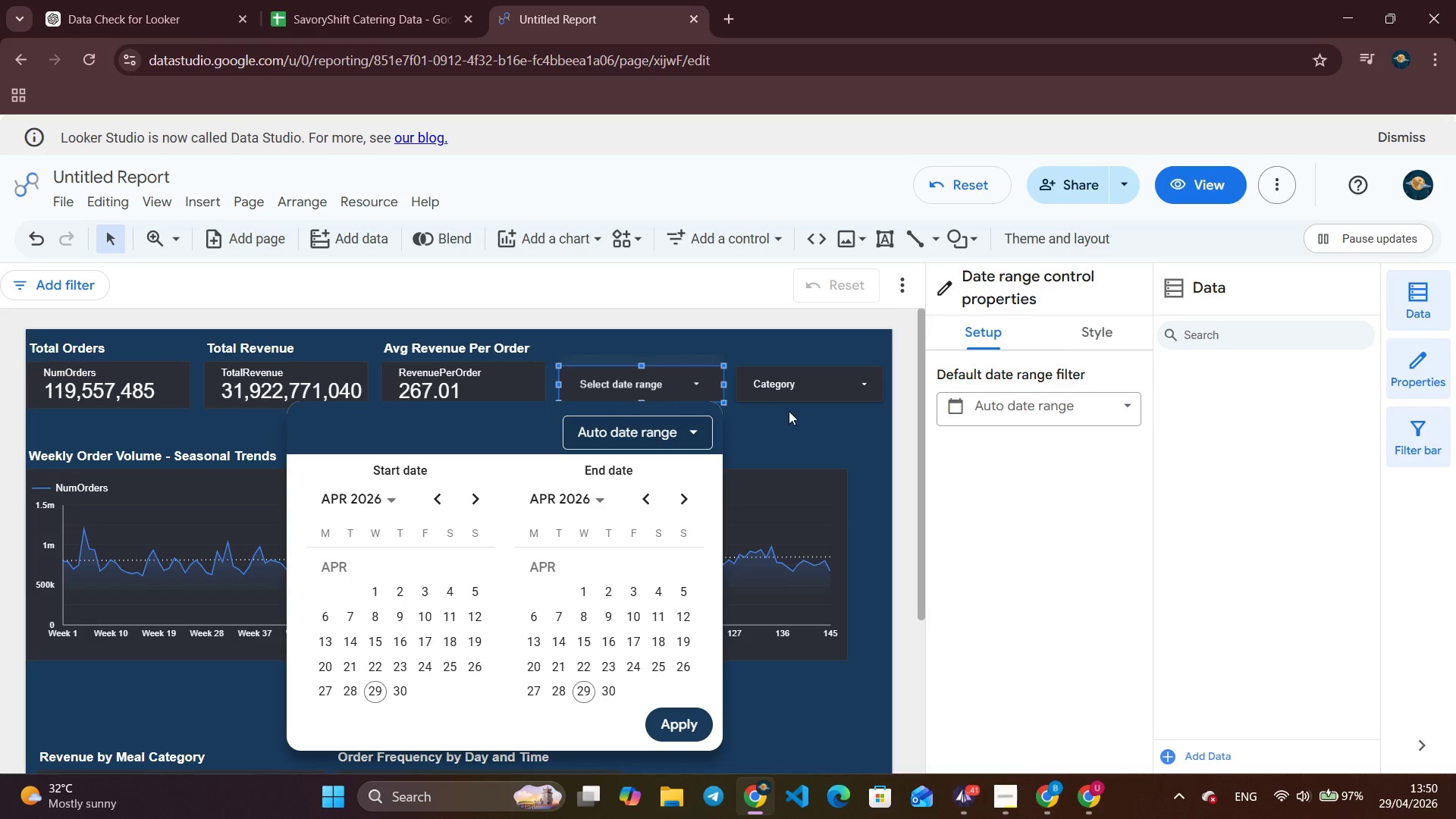 
left_click([809, 416])
 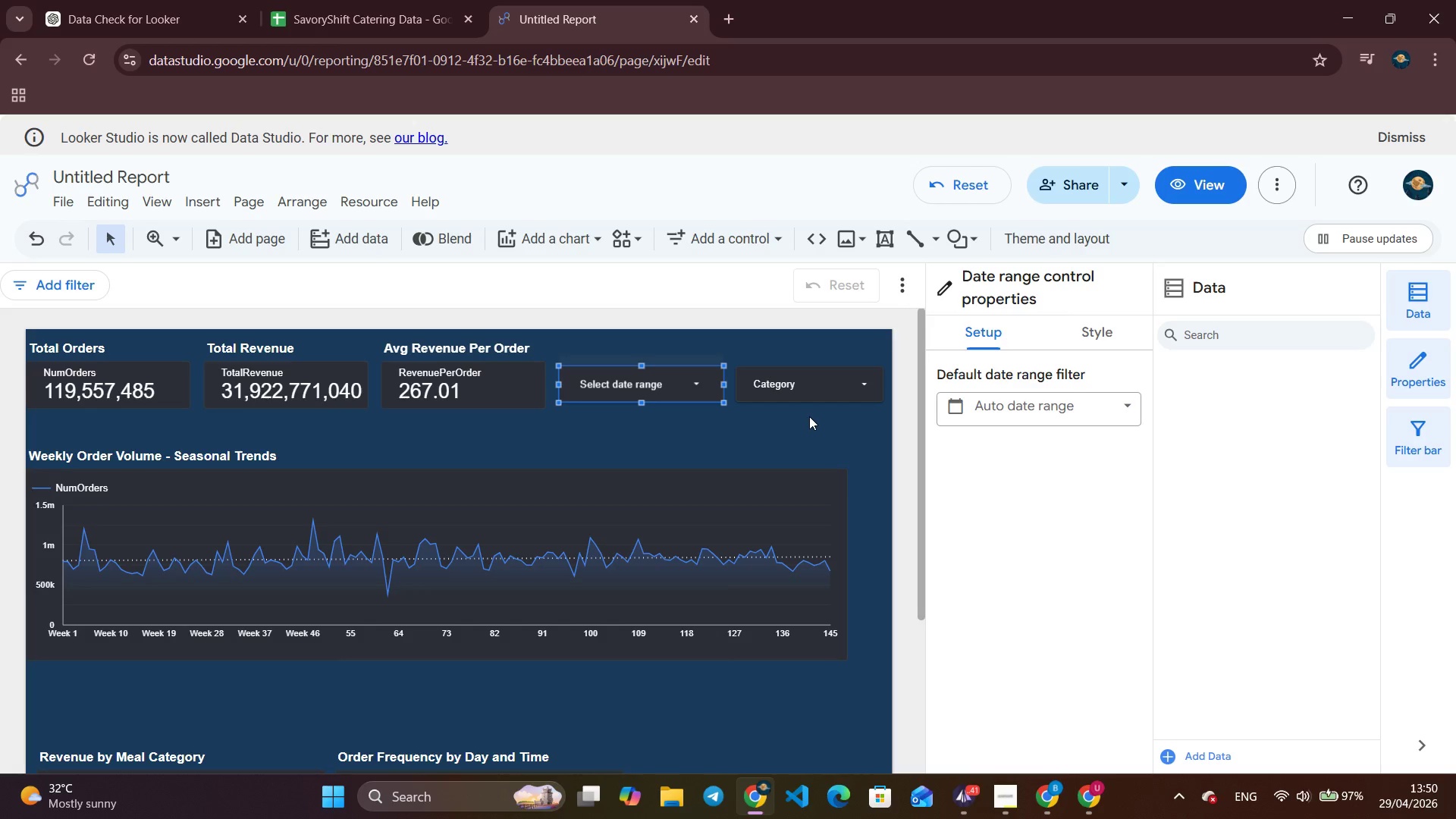 
left_click([810, 418])
 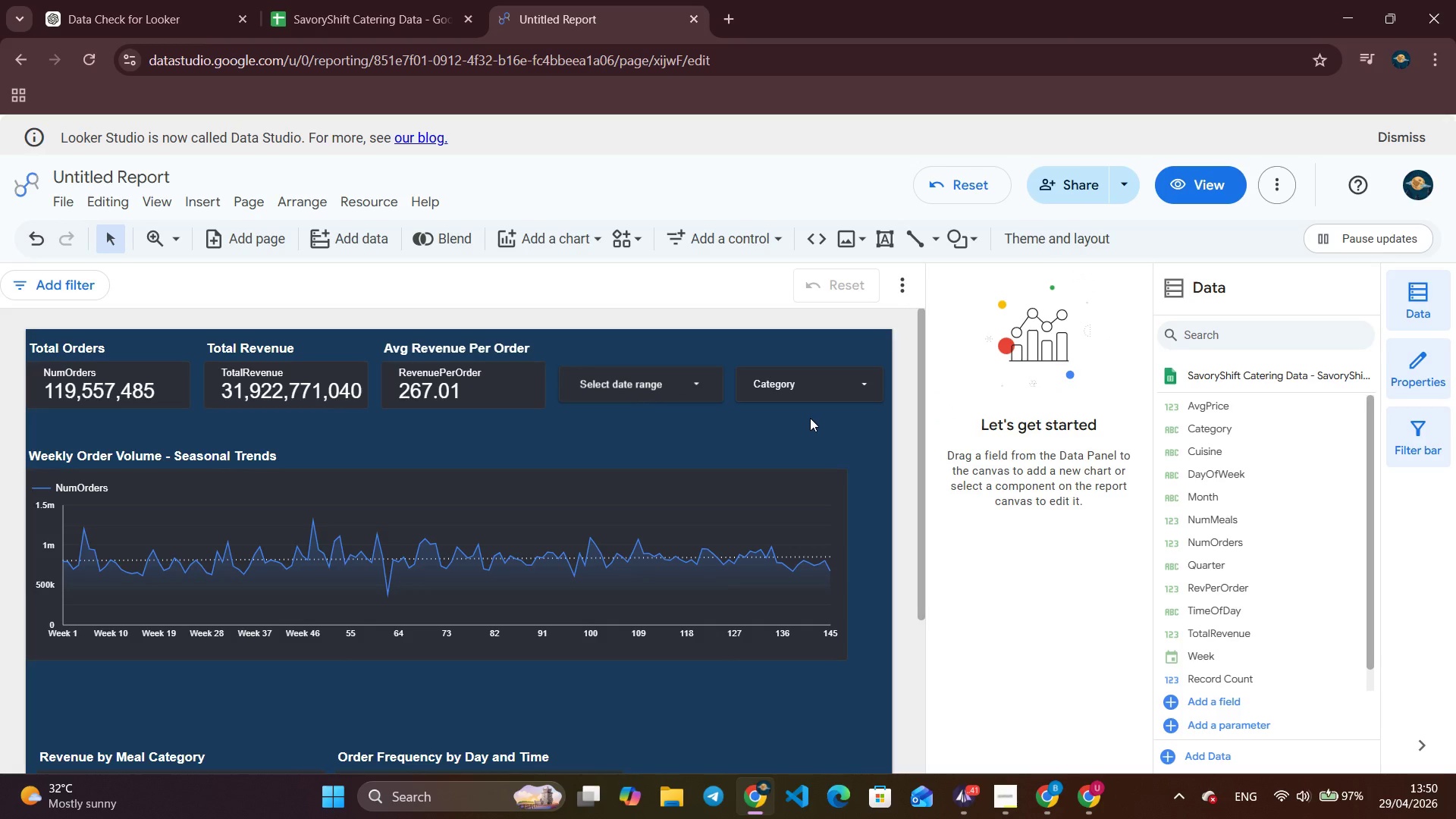 
wait(5.78)
 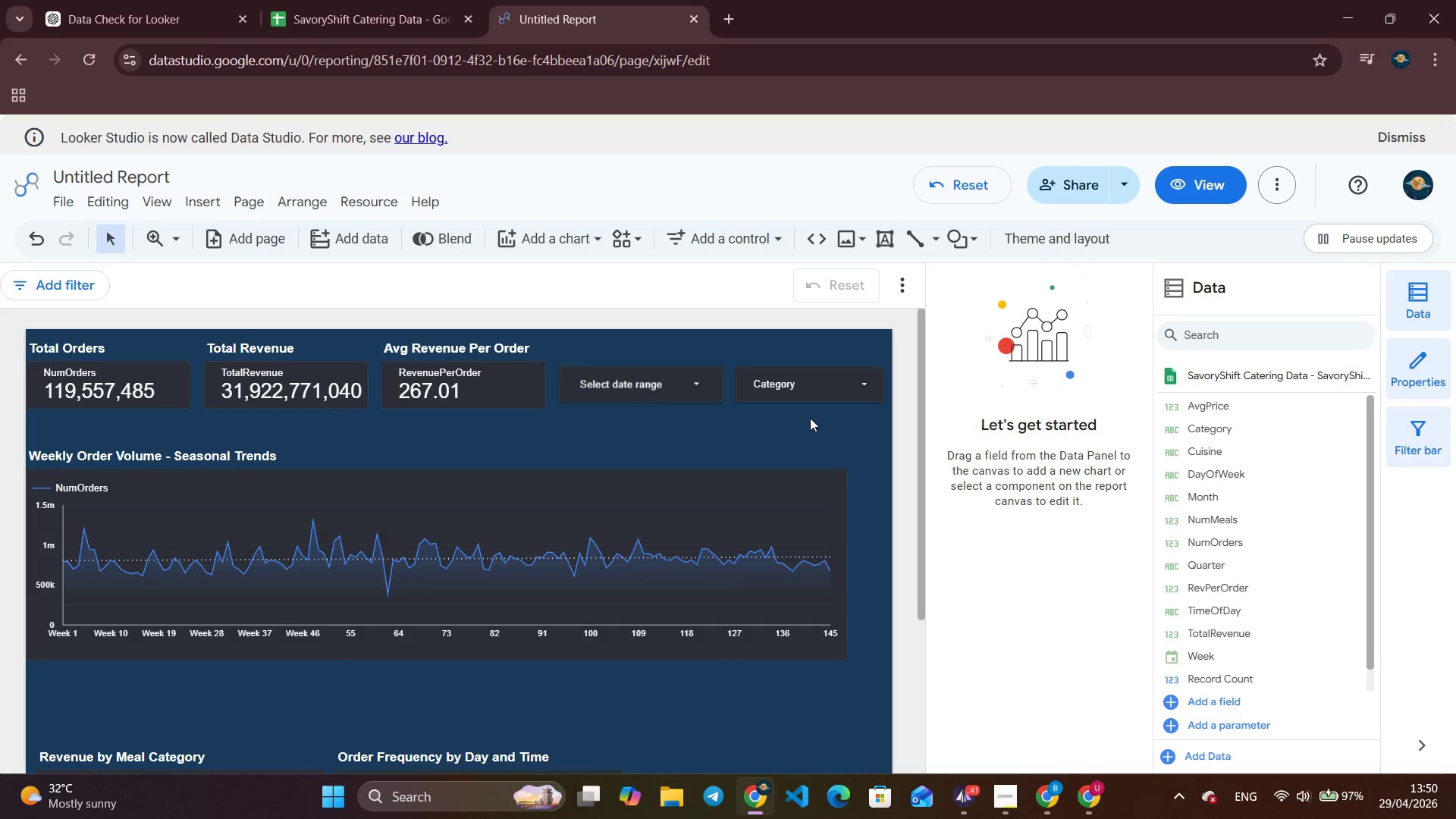 
mouse_move([698, 360])
 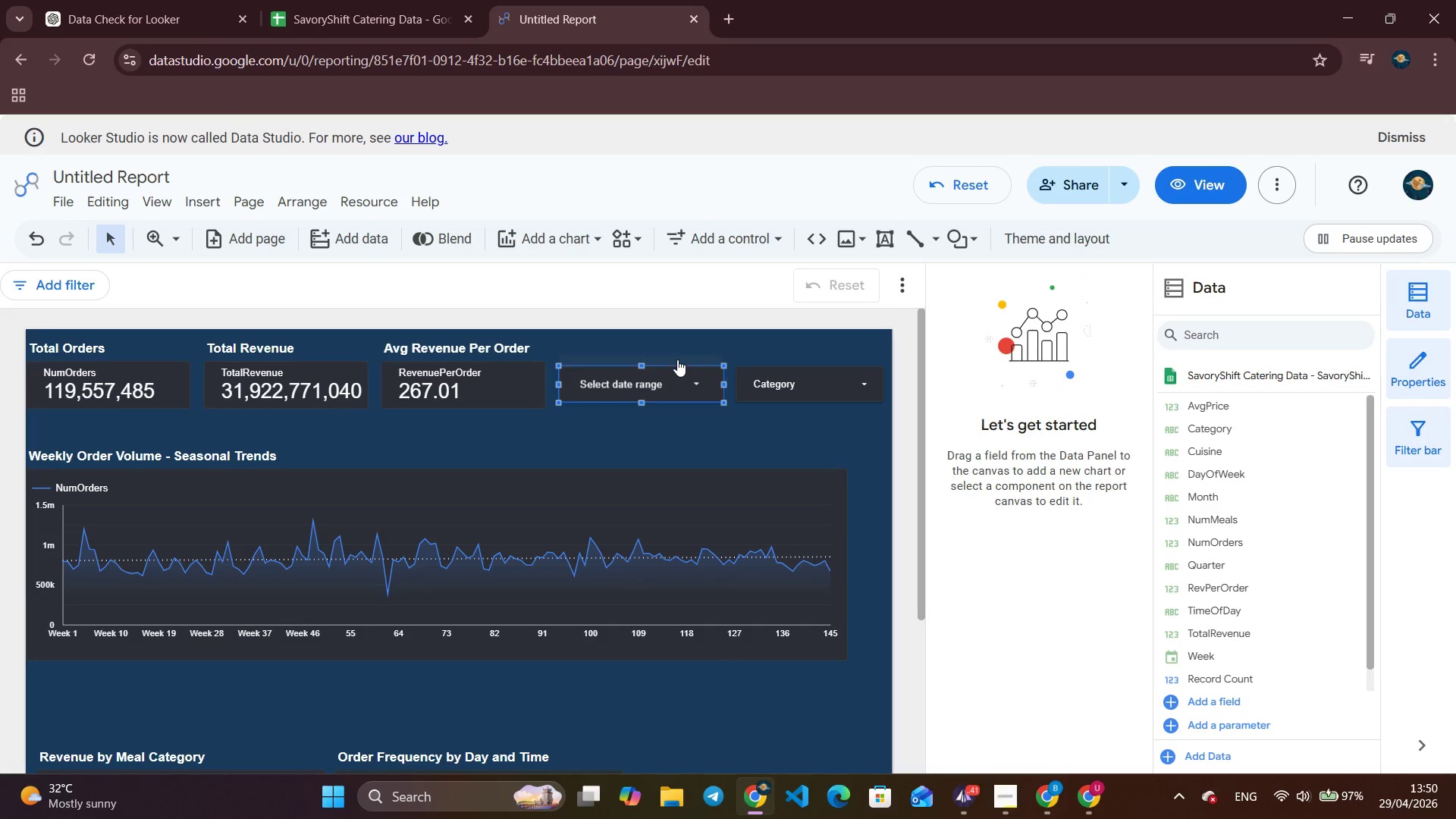 
left_click([677, 359])
 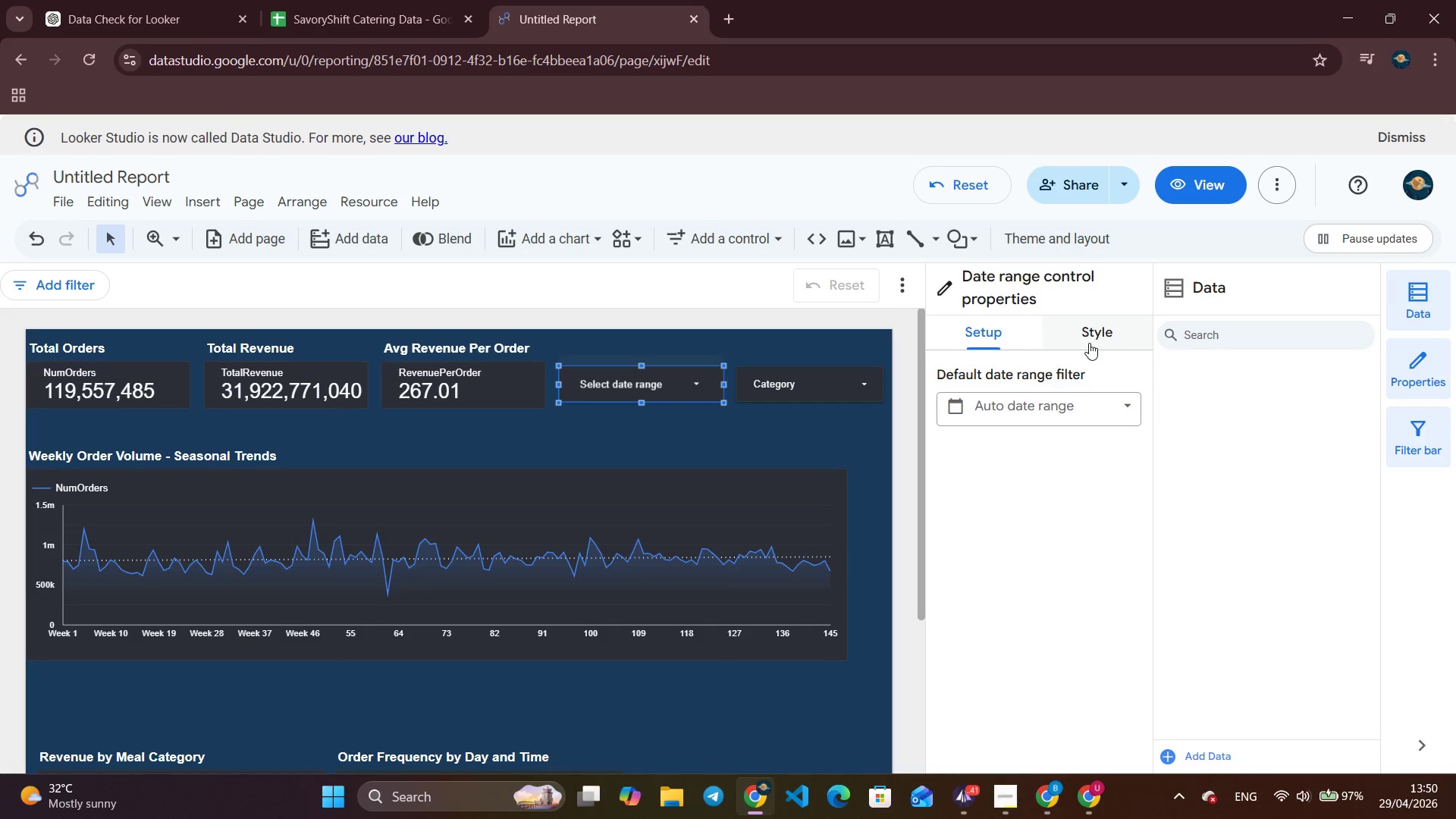 
left_click([1109, 407])
 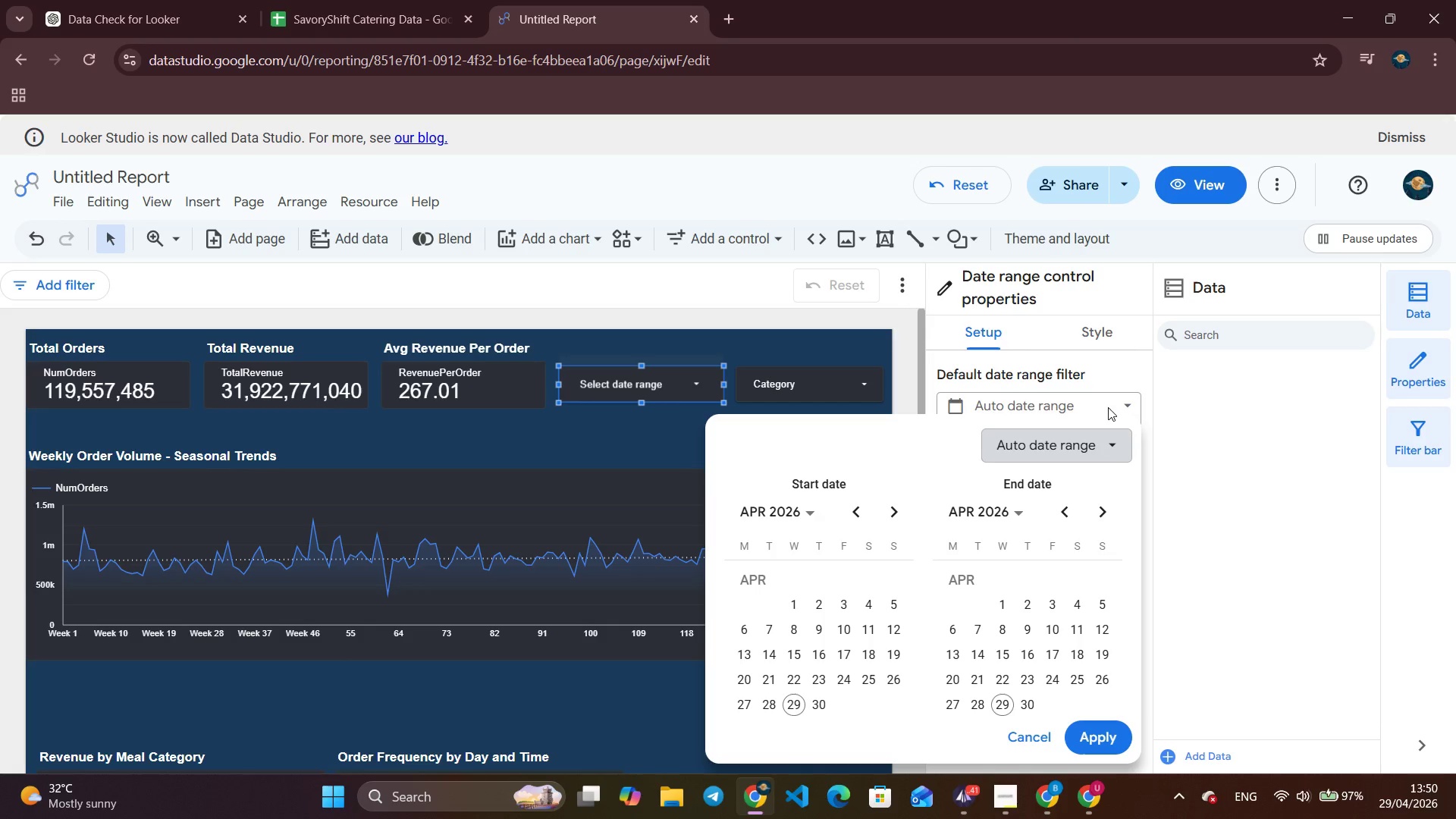 
left_click([1108, 407])
 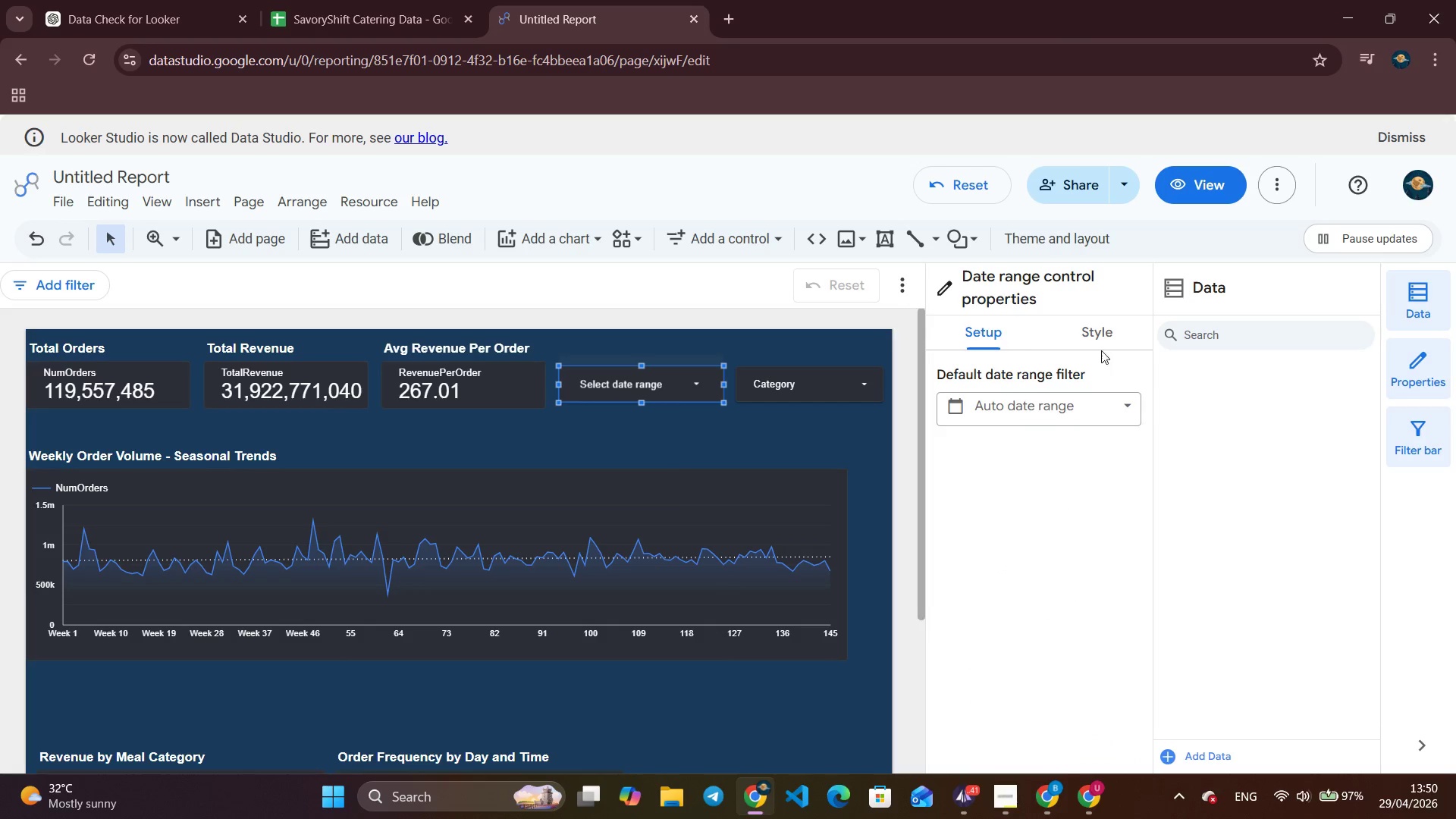 
left_click([1095, 333])
 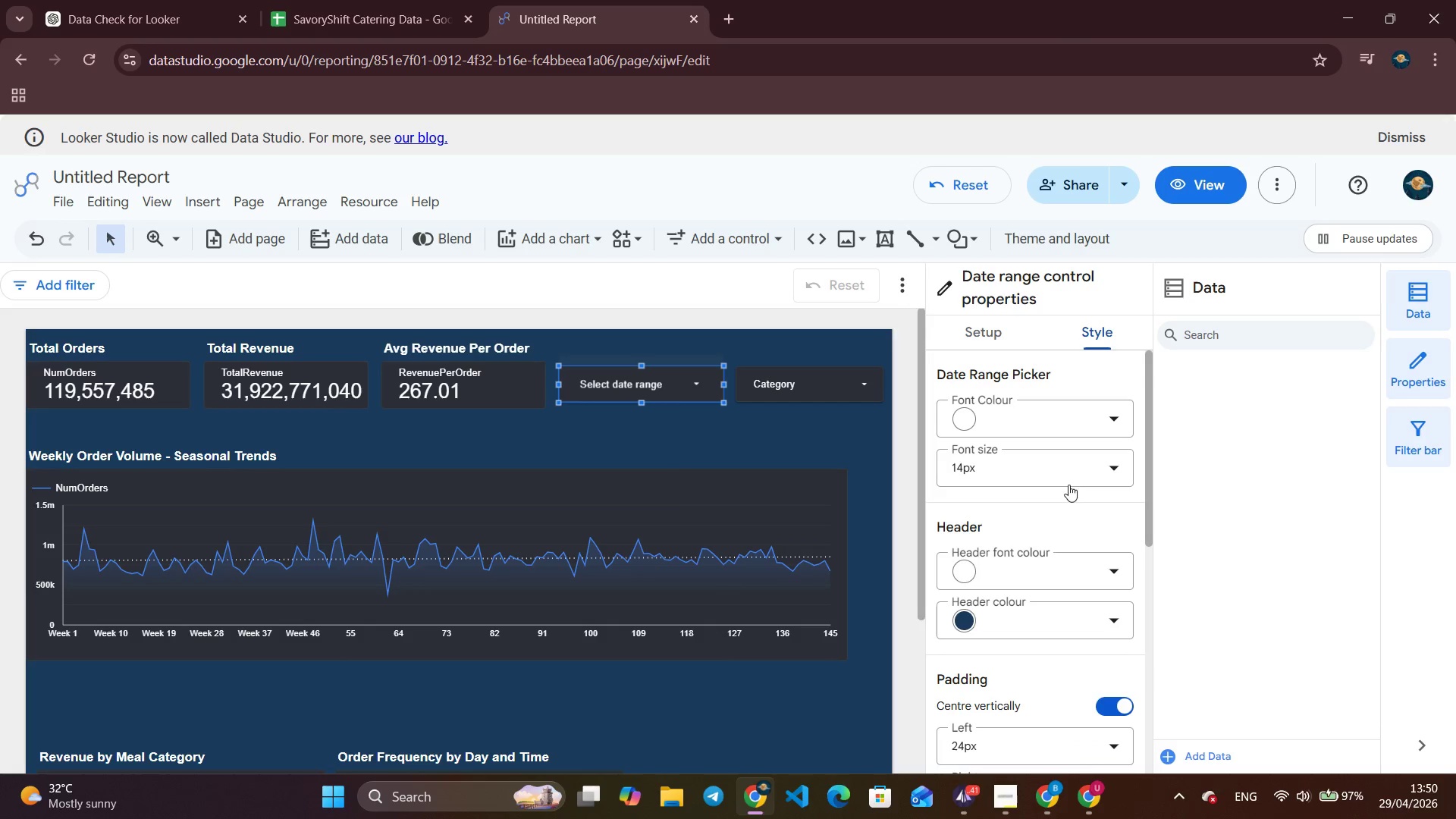 
scroll: coordinate [1040, 529], scroll_direction: up, amount: 3.0
 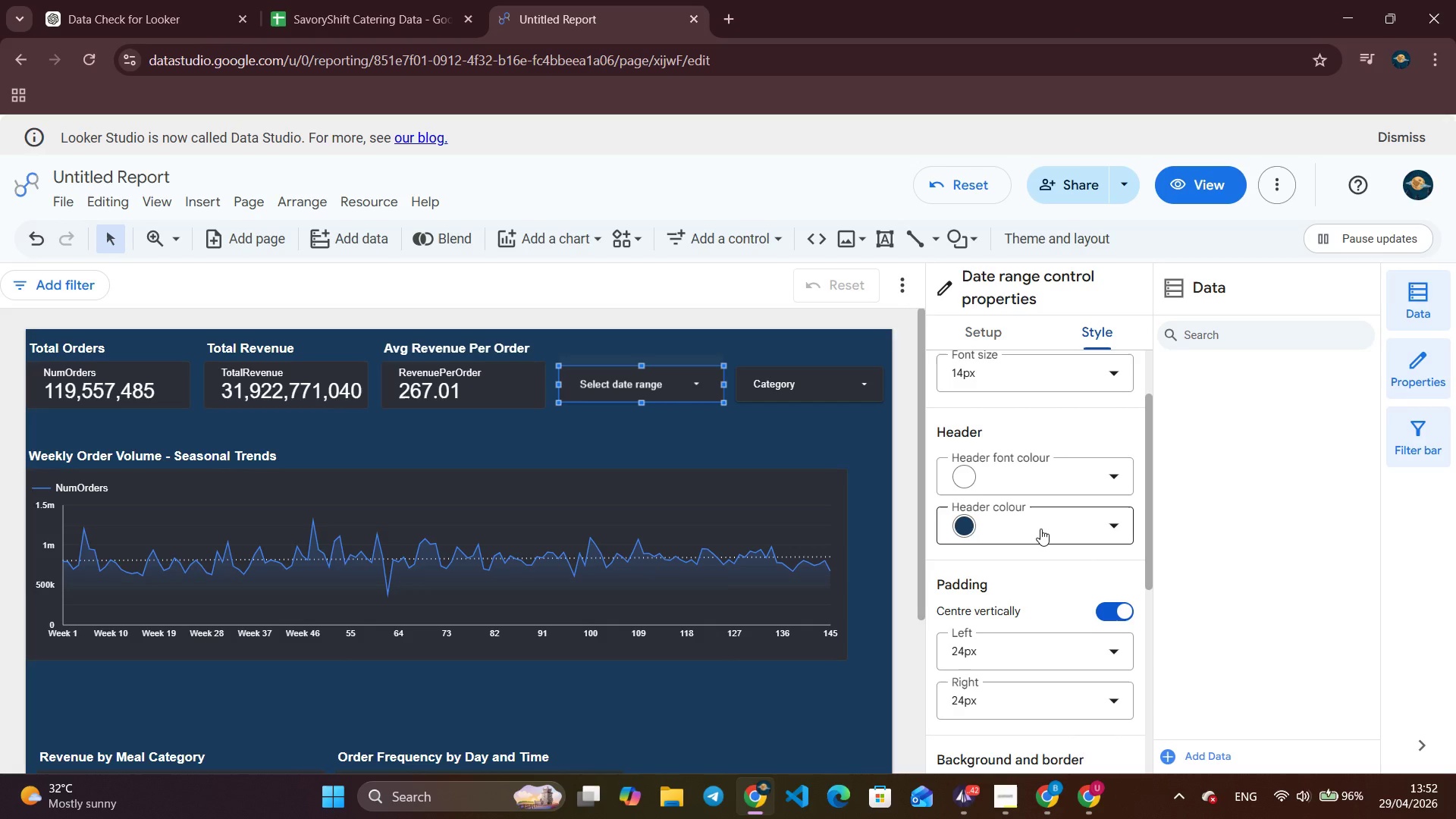 
wait(123.98)
 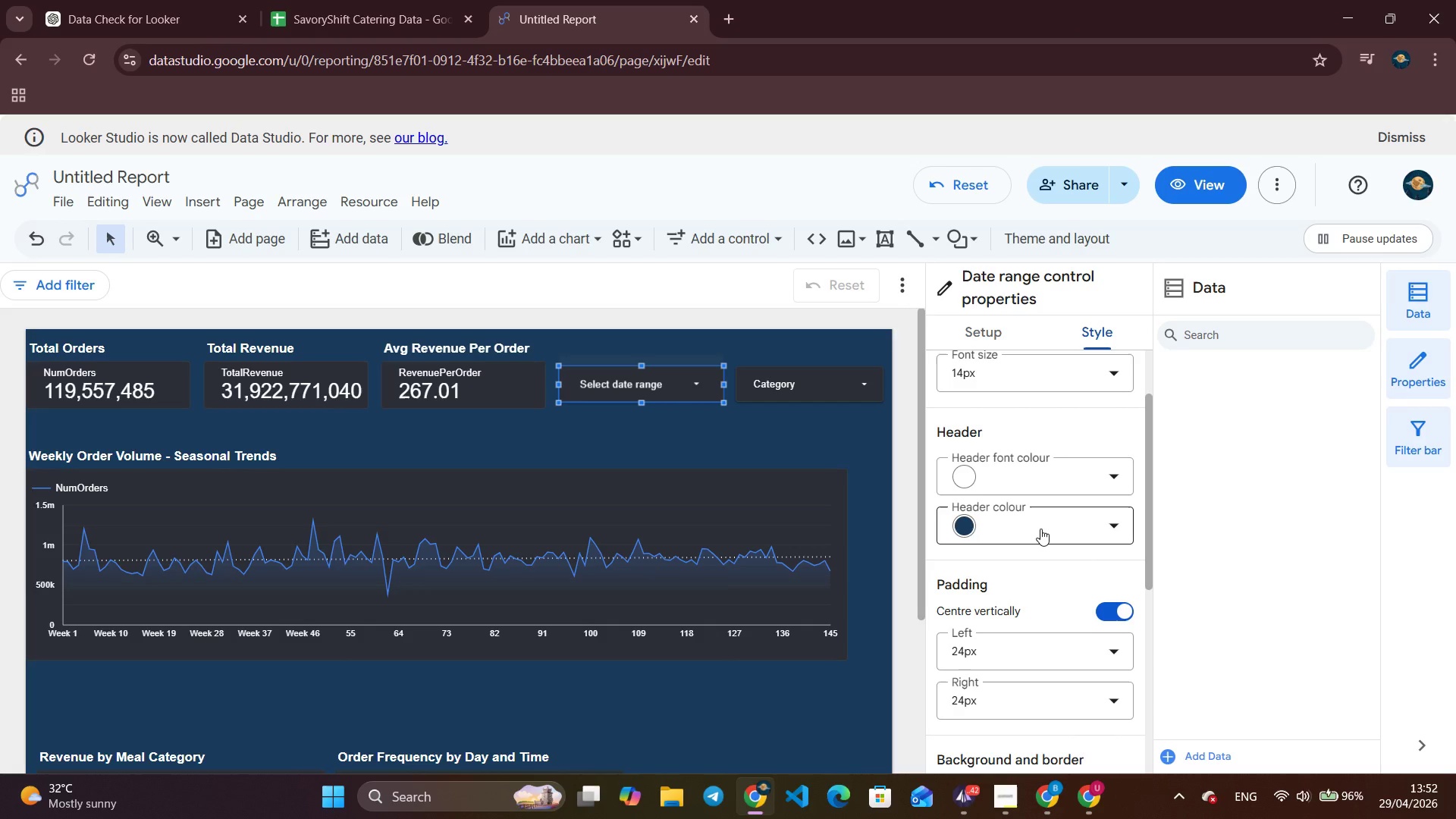 
left_click([363, 190])
 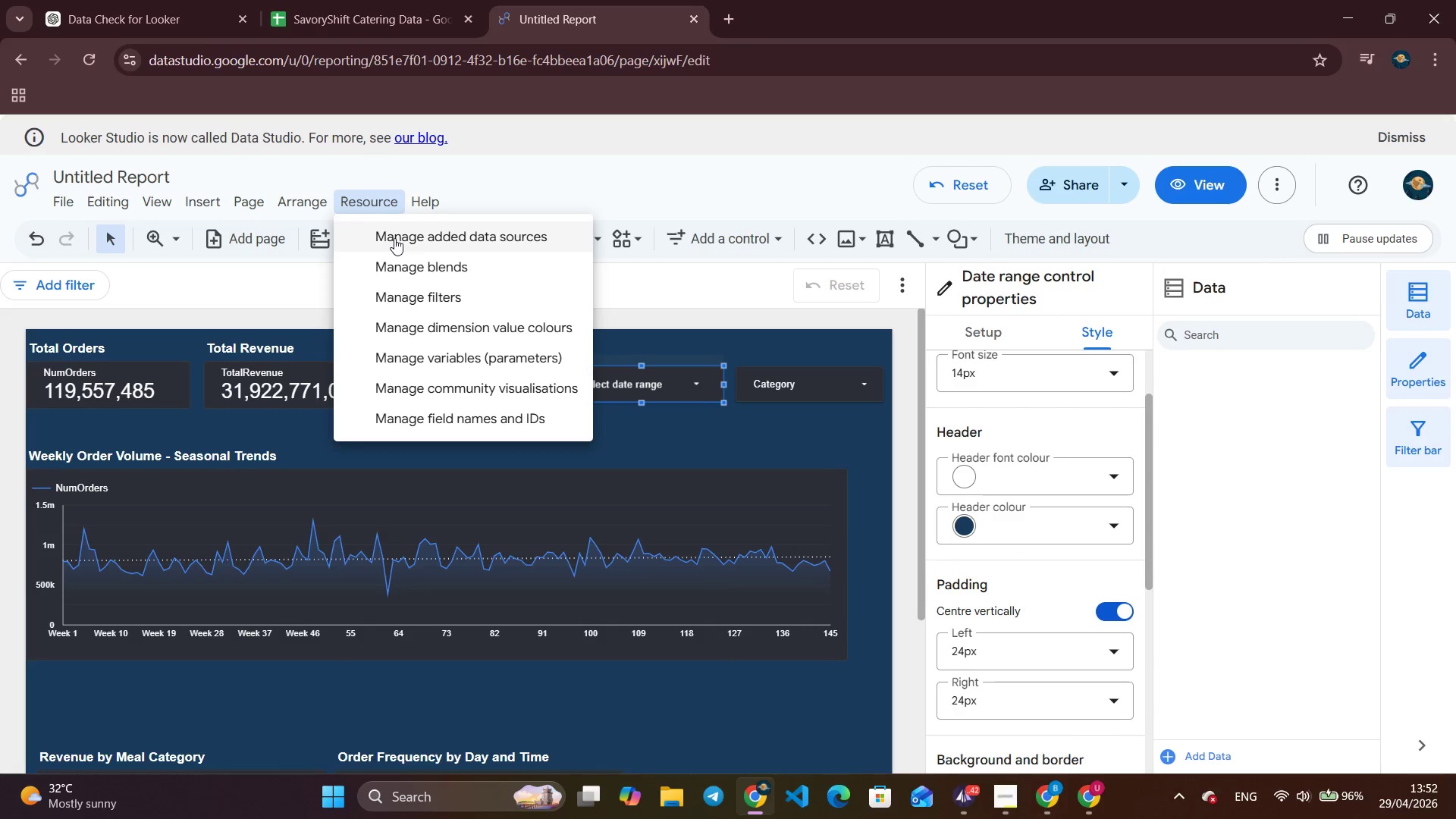 
left_click([400, 238])
 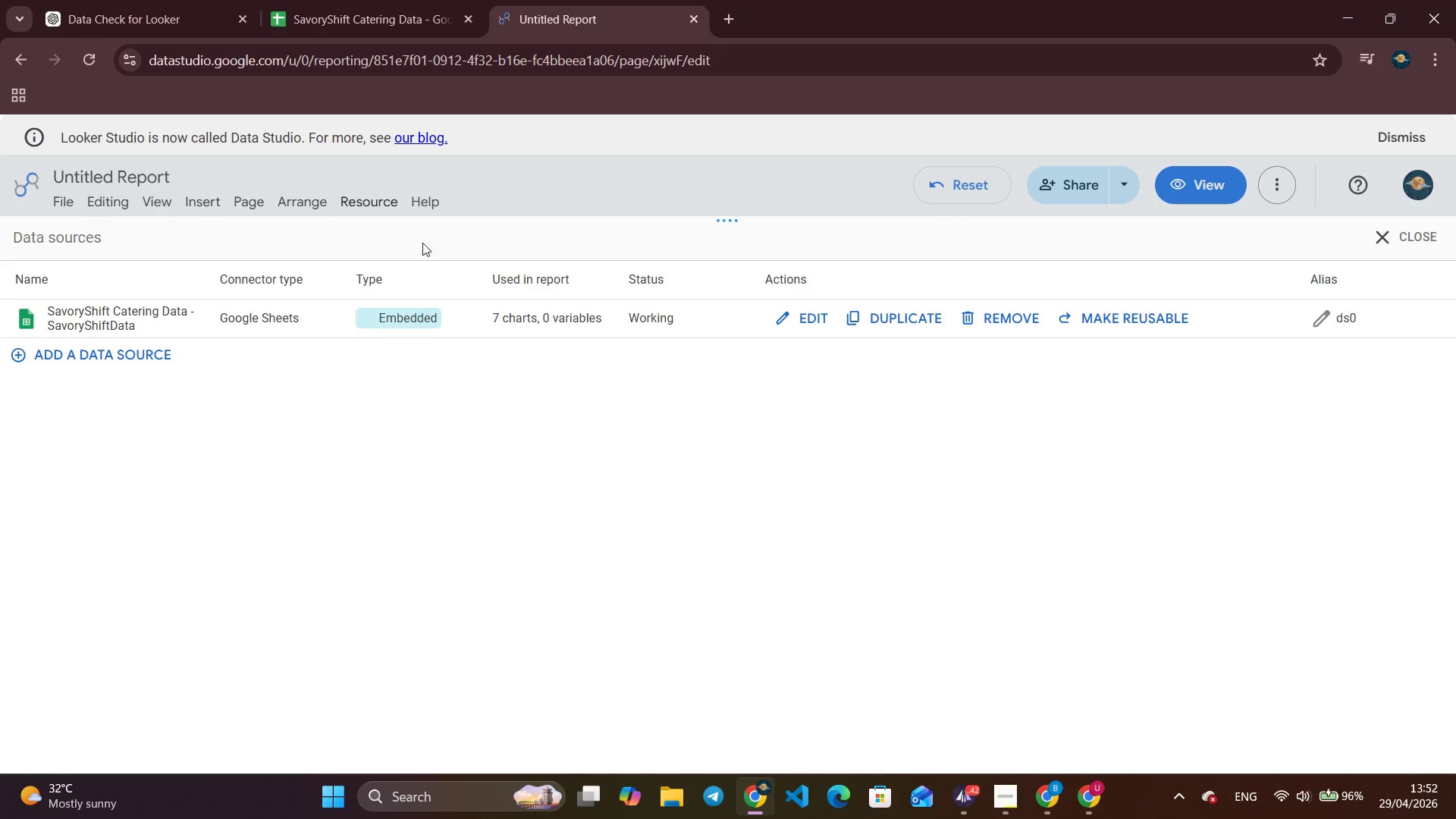 
left_click([809, 309])
 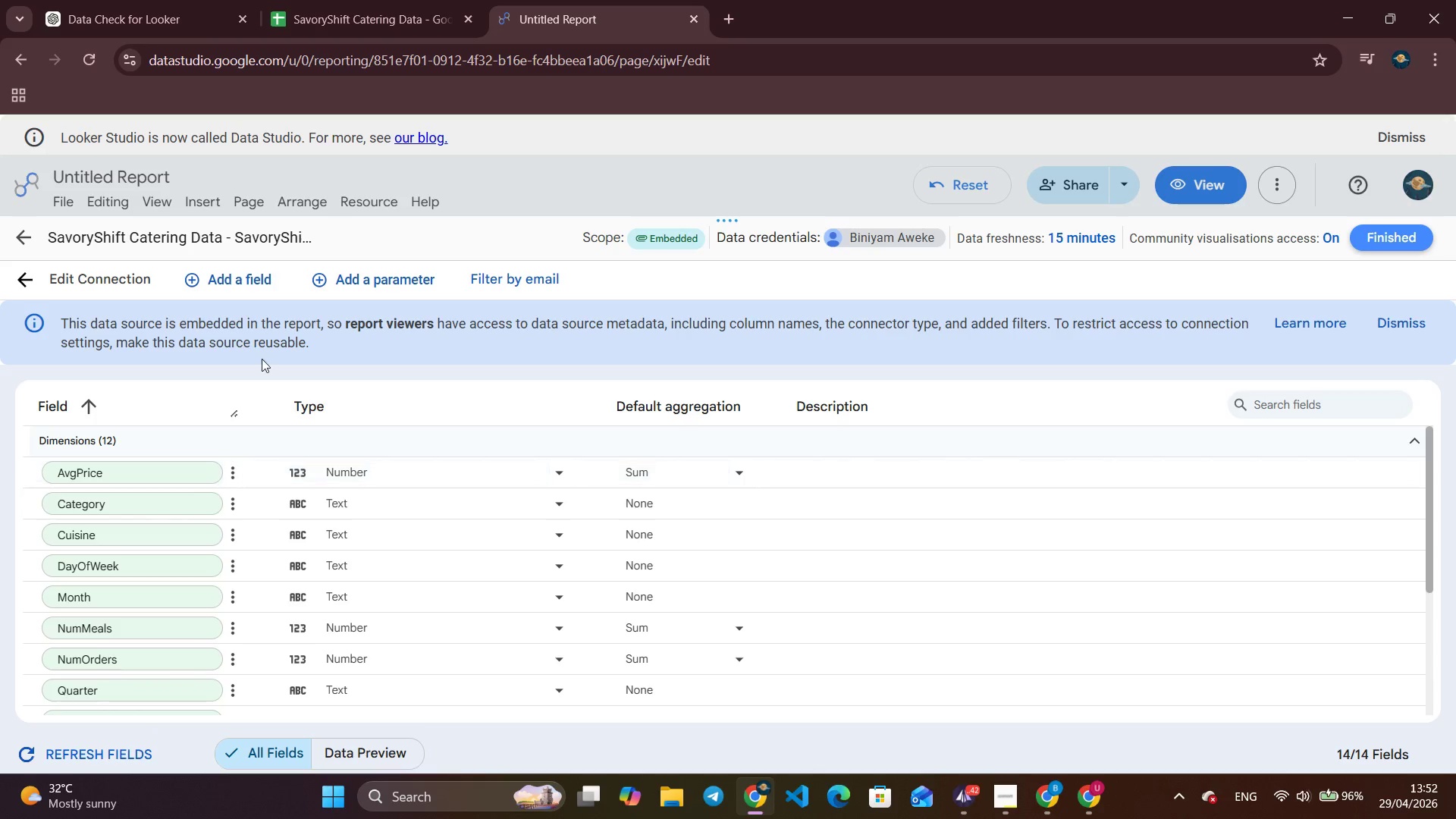 
left_click([248, 279])
 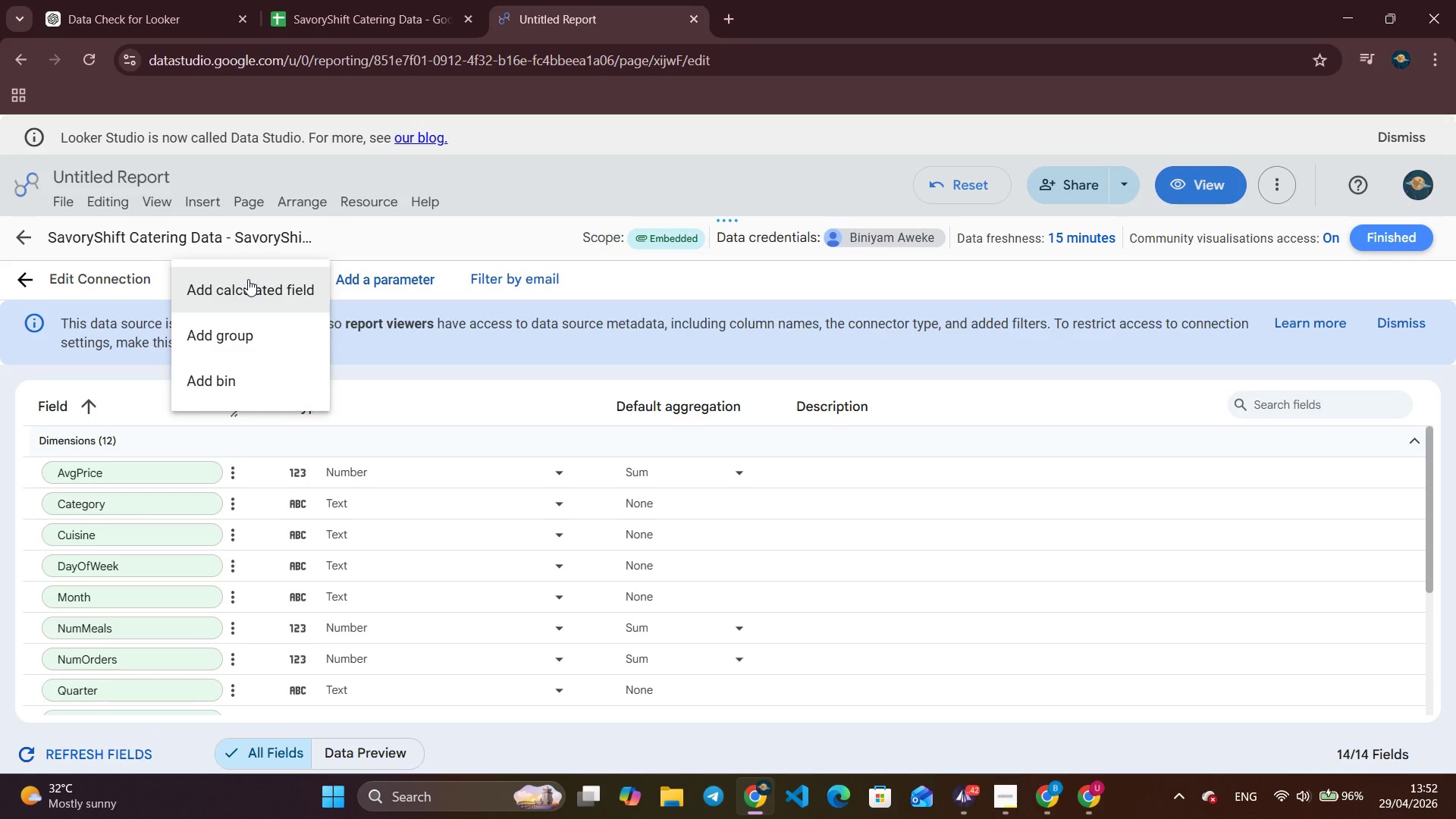 
left_click([248, 279])
 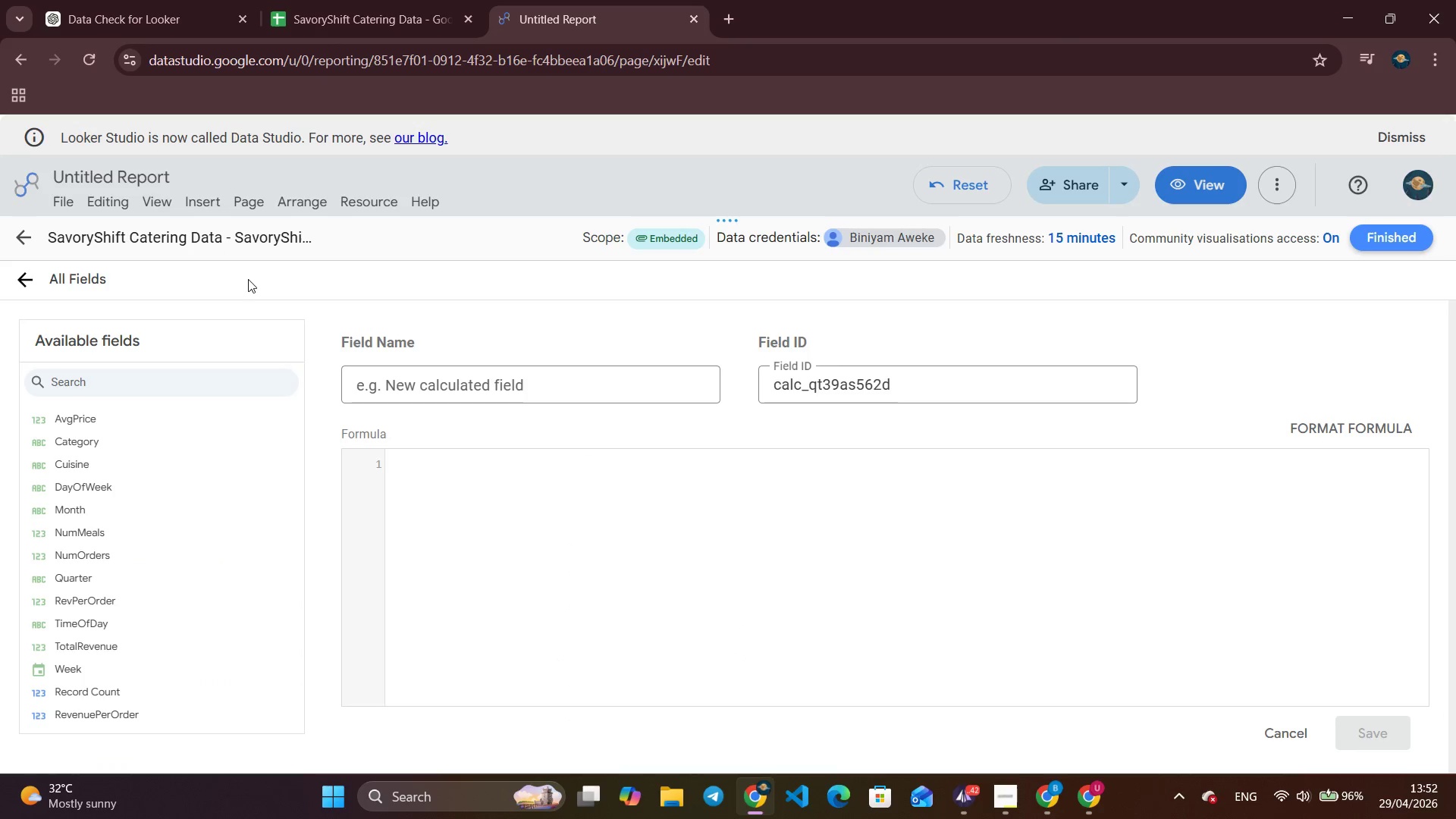 
left_click([446, 380])
 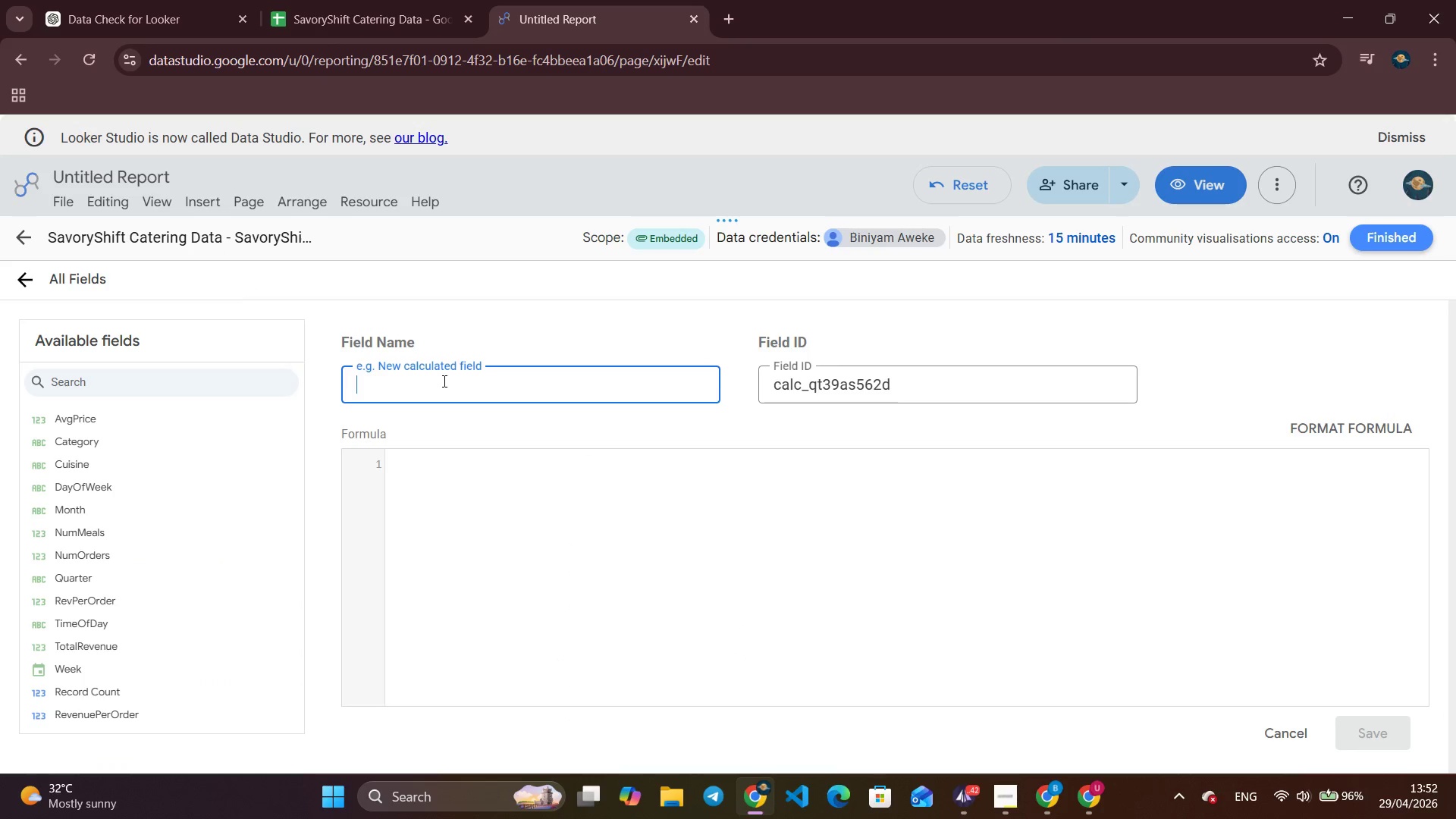 
type(Date)
 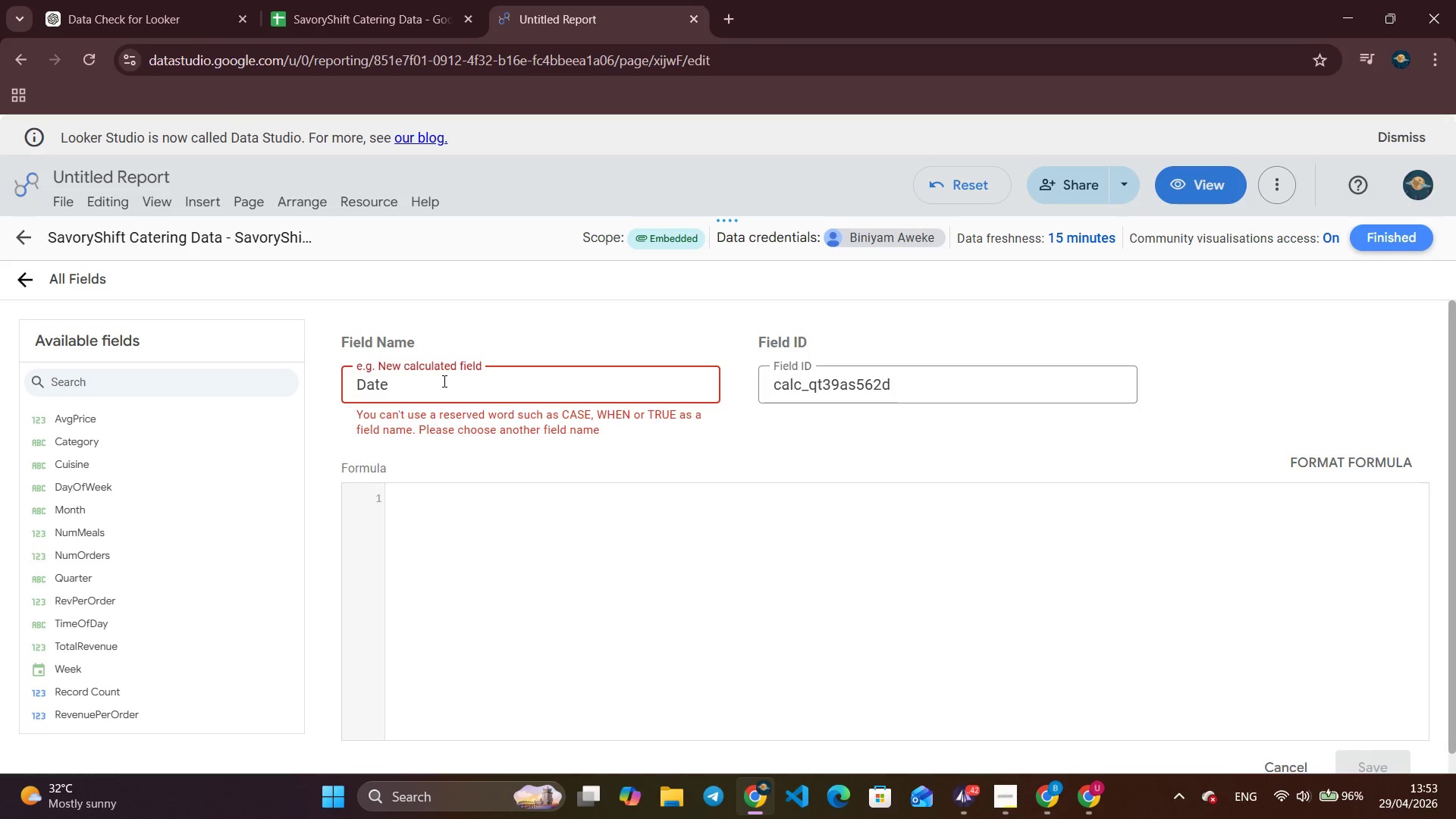 
wait(5.25)
 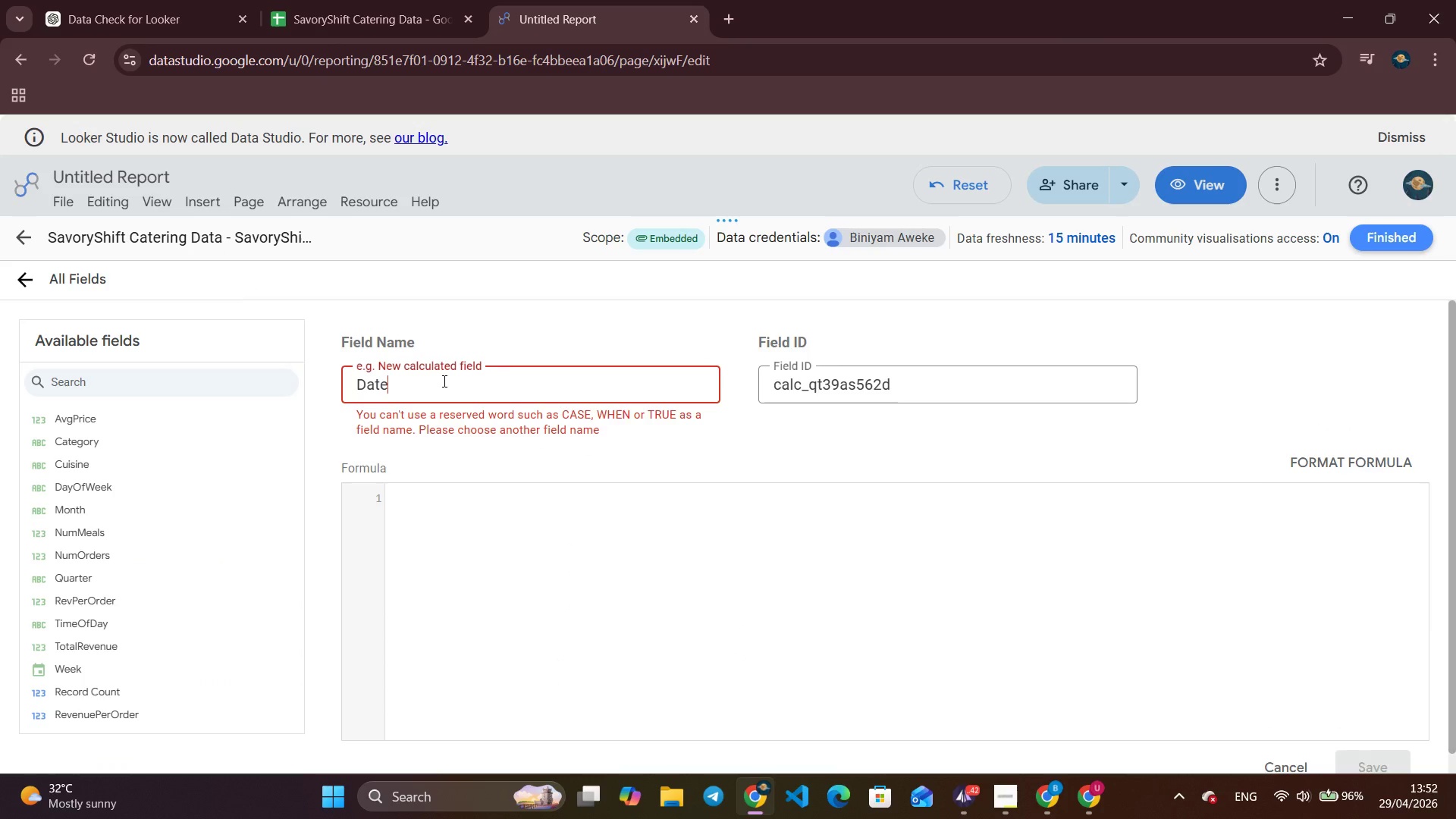 
type(FromWeek)
 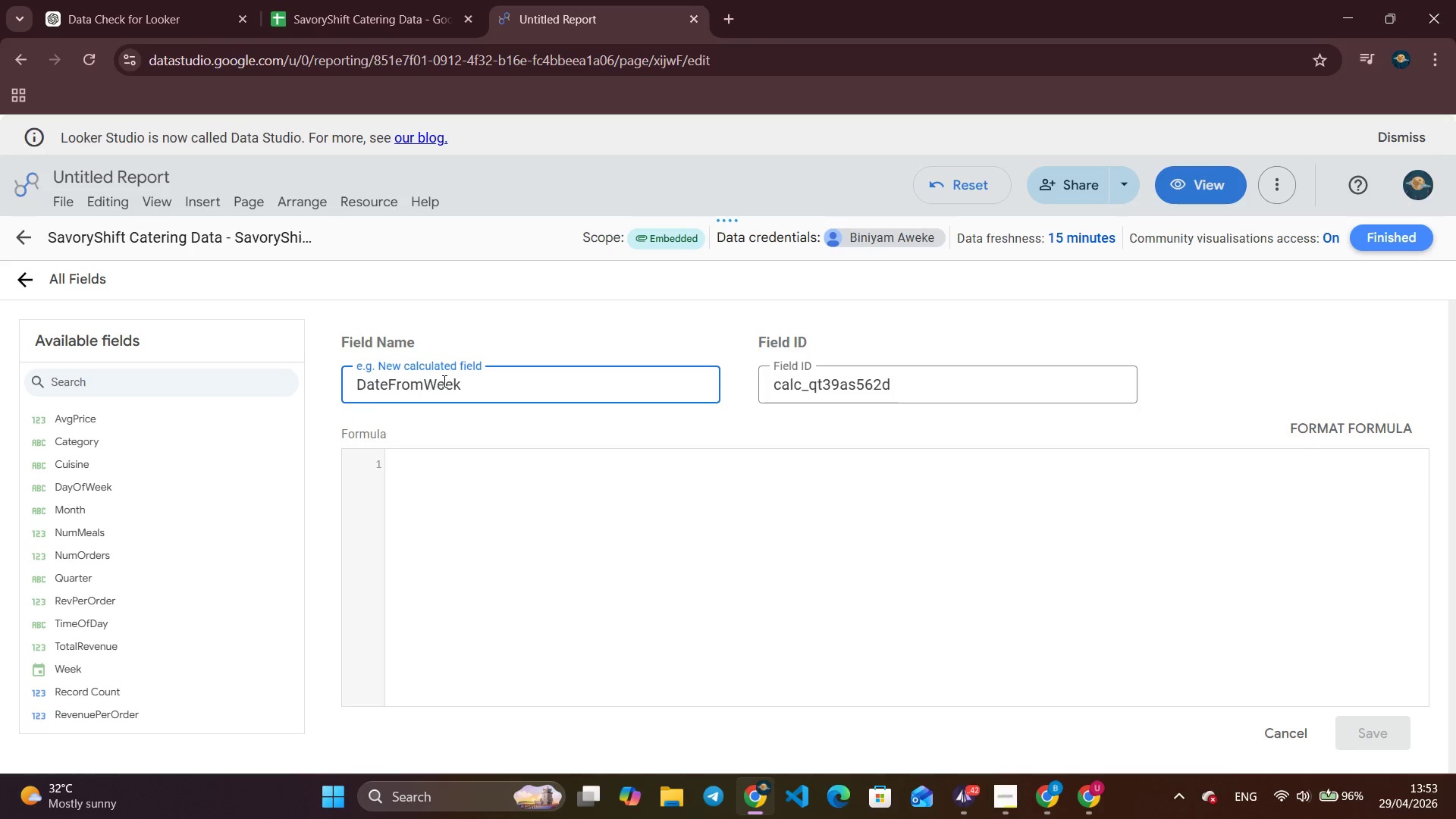 
left_click([460, 482])
 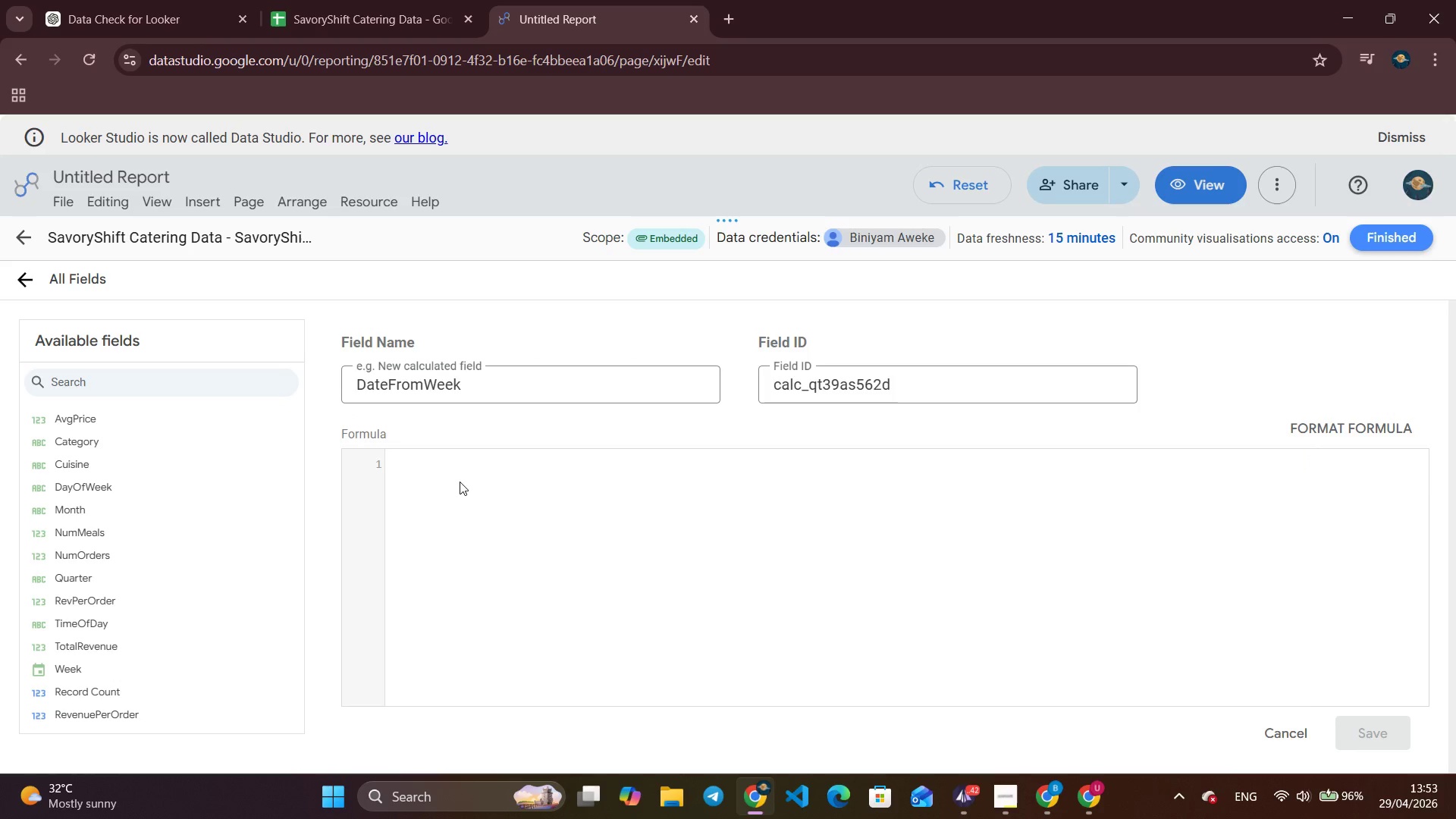 
type(DATEADD)
key(Backspace)
key(Backspace)
key(Backspace)
type(_Add)
key(Backspace)
key(Backspace)
key(Backspace)
type(ADD(Da)
 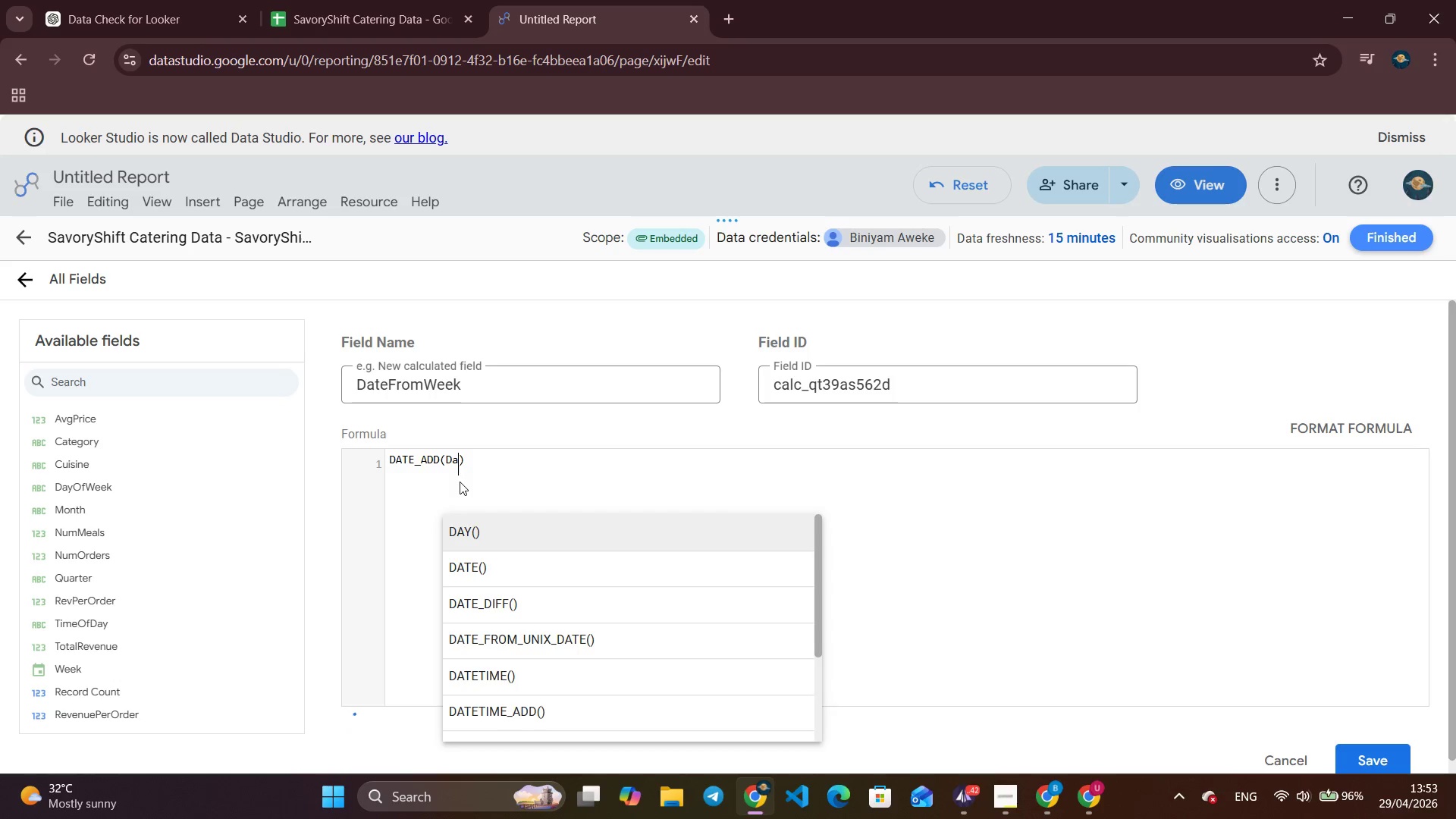 
key(ArrowDown)
 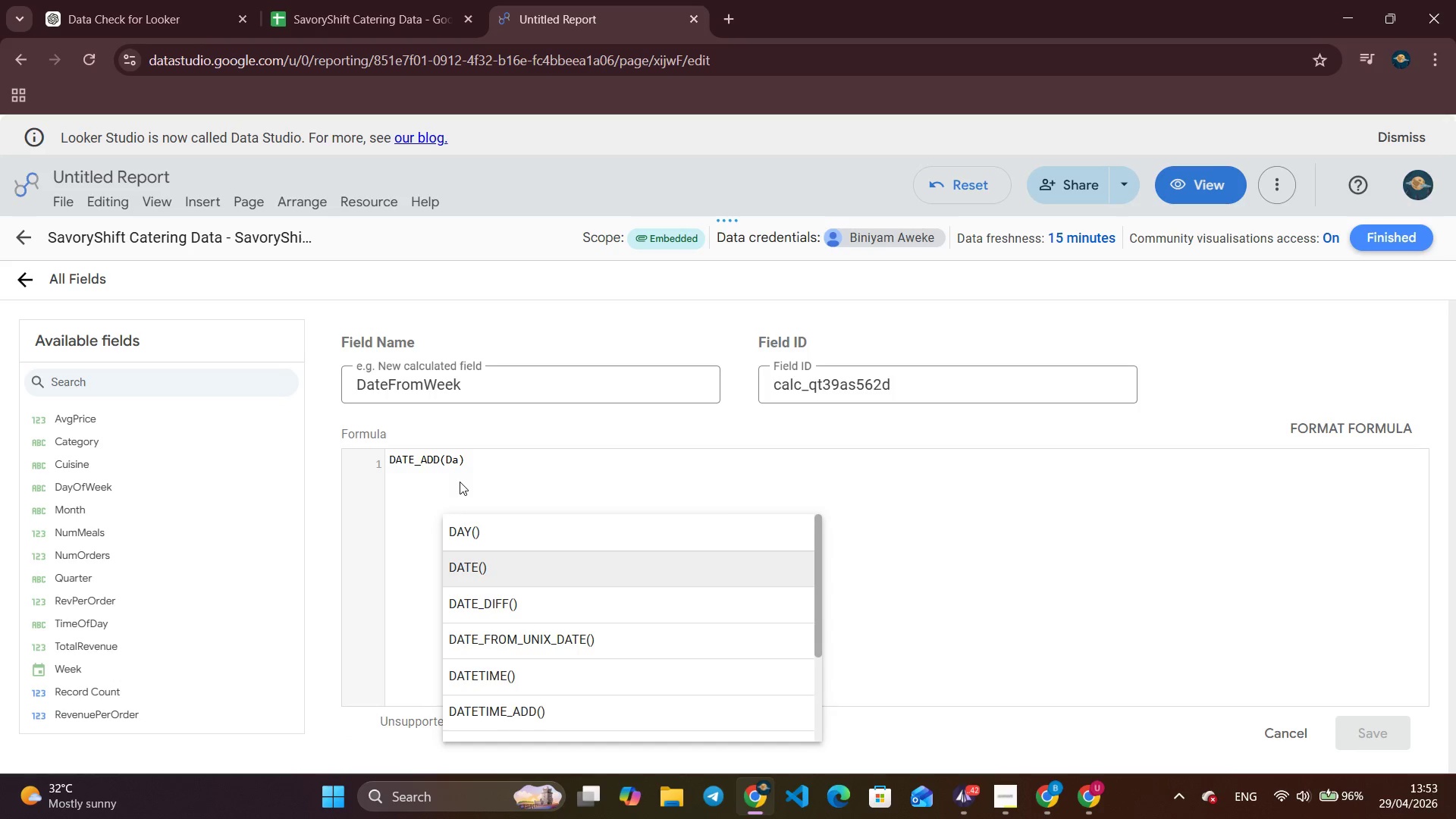 
key(Enter)
 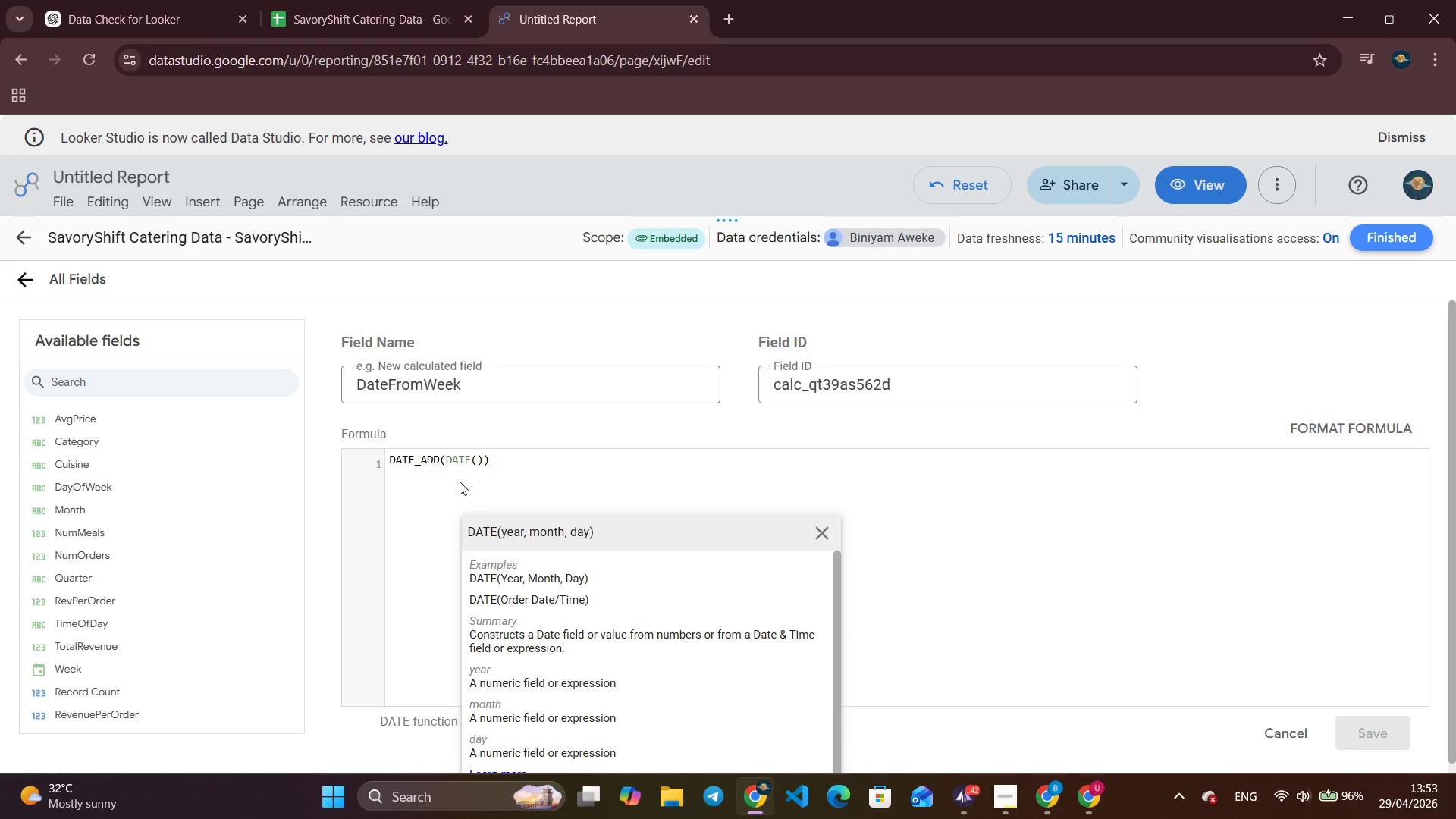 
wait(6.58)
 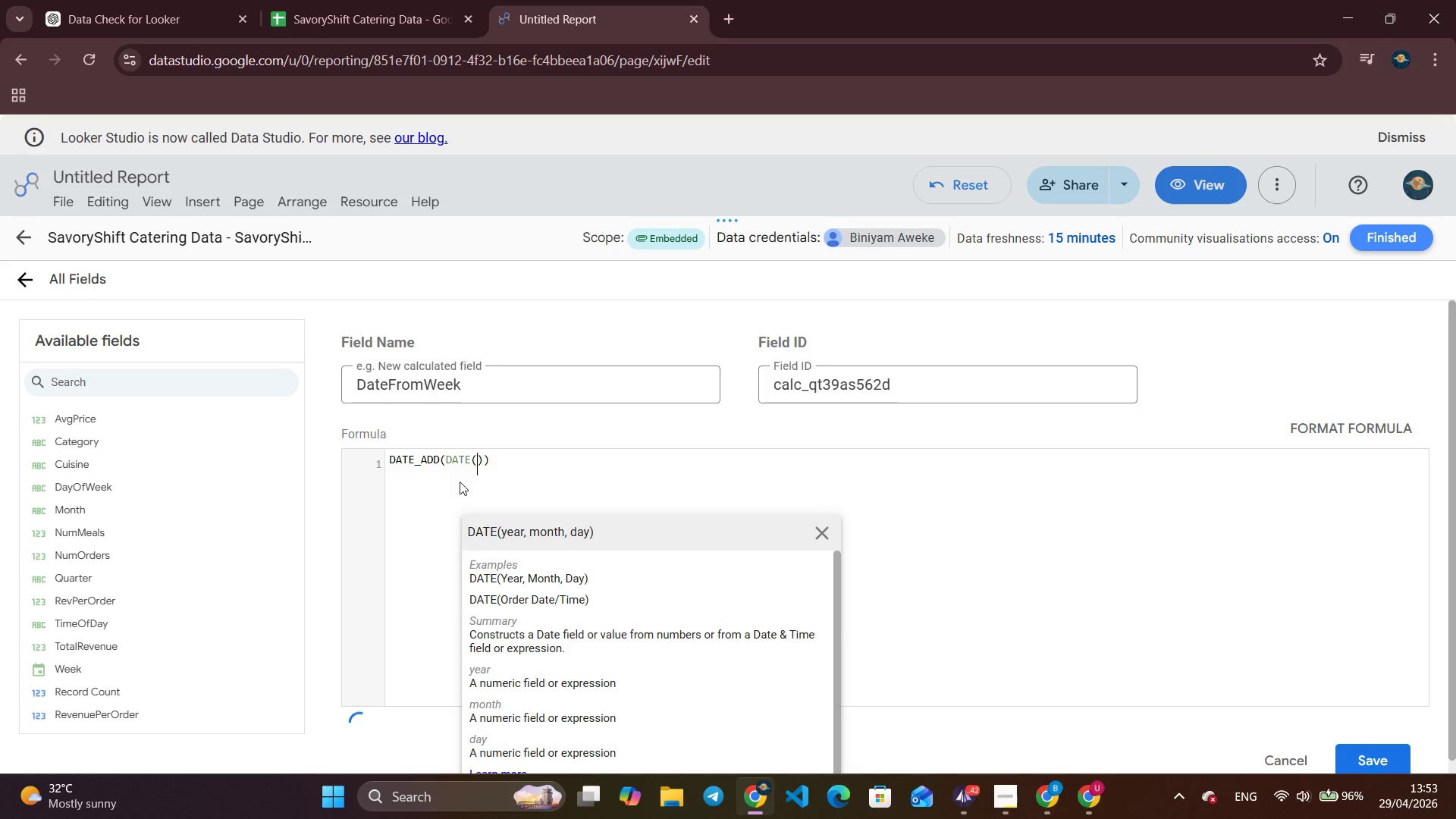 
type(2023, 1, 1,)
key(Backspace)
 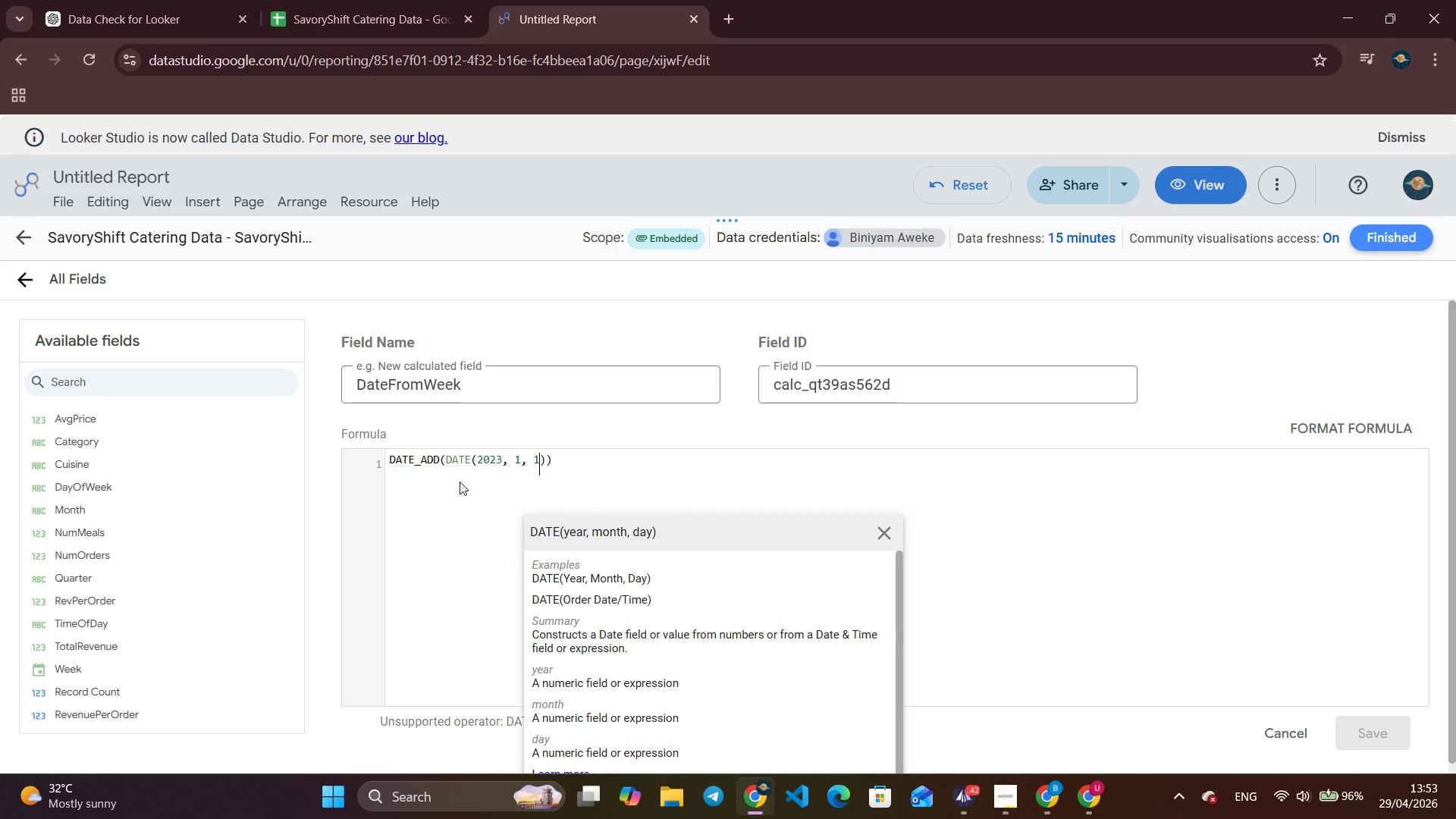 
wait(7.62)
 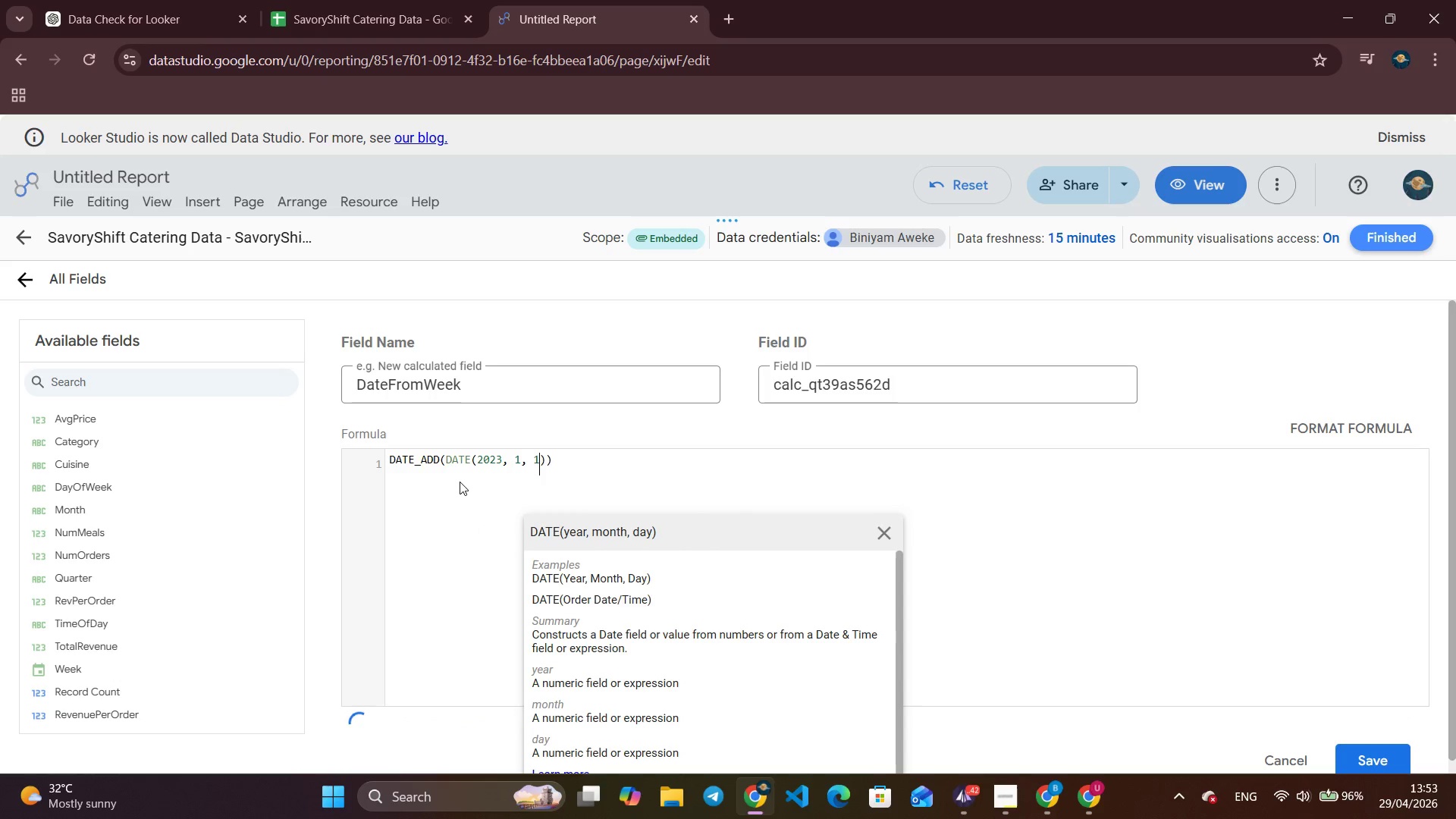 
key(ArrowRight)
 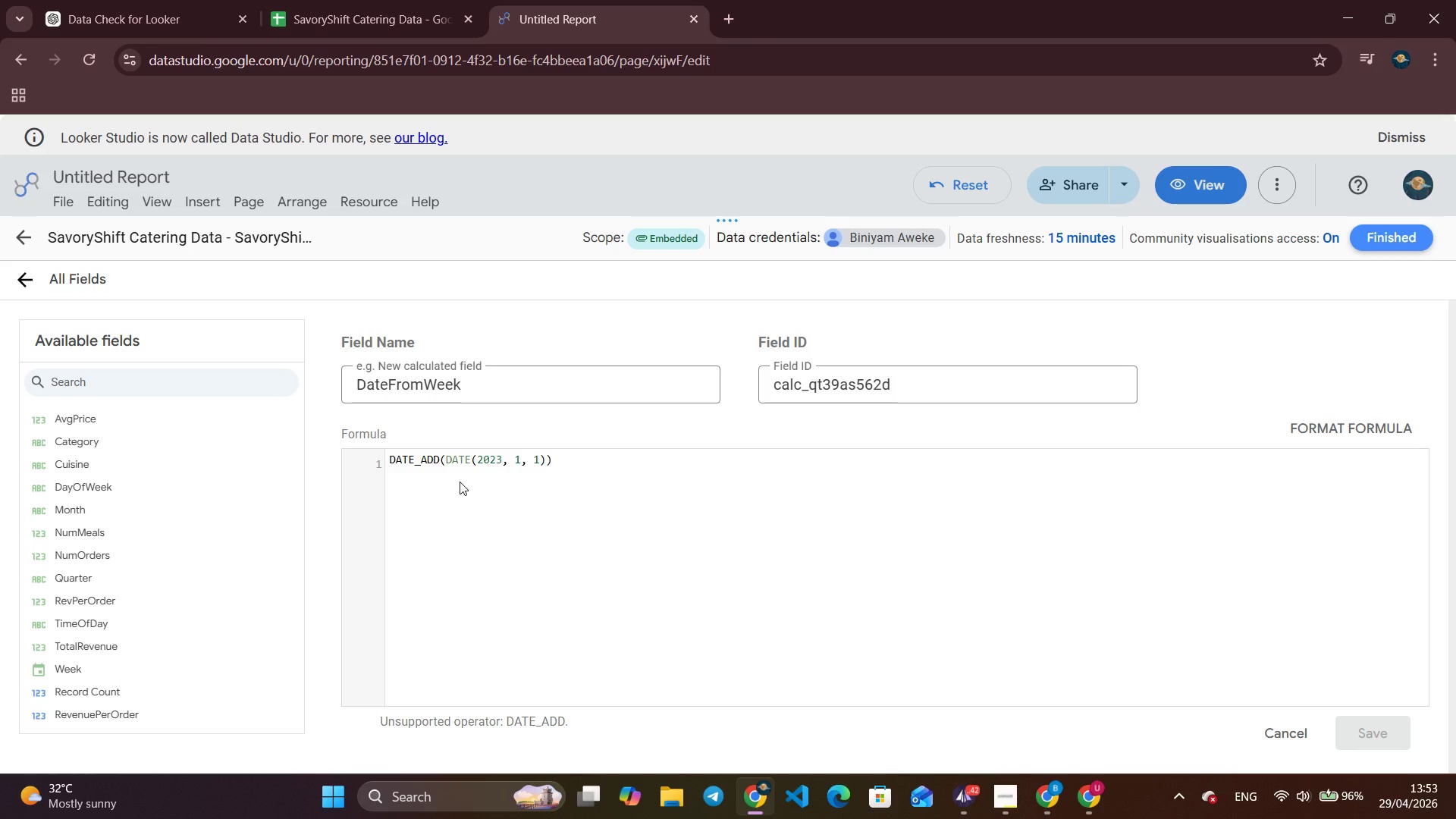 
type(, (Week)
 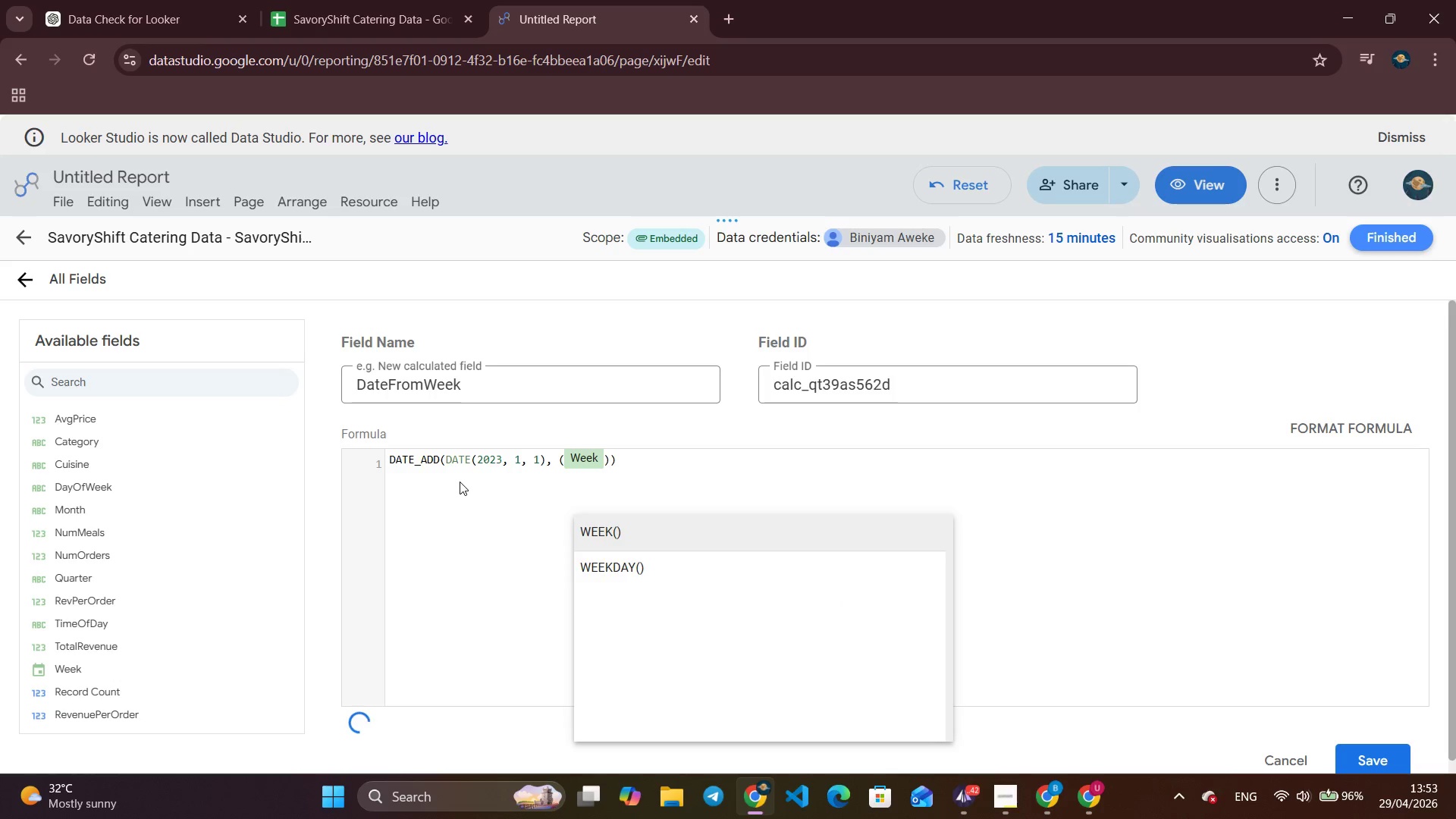 
key(Enter)
 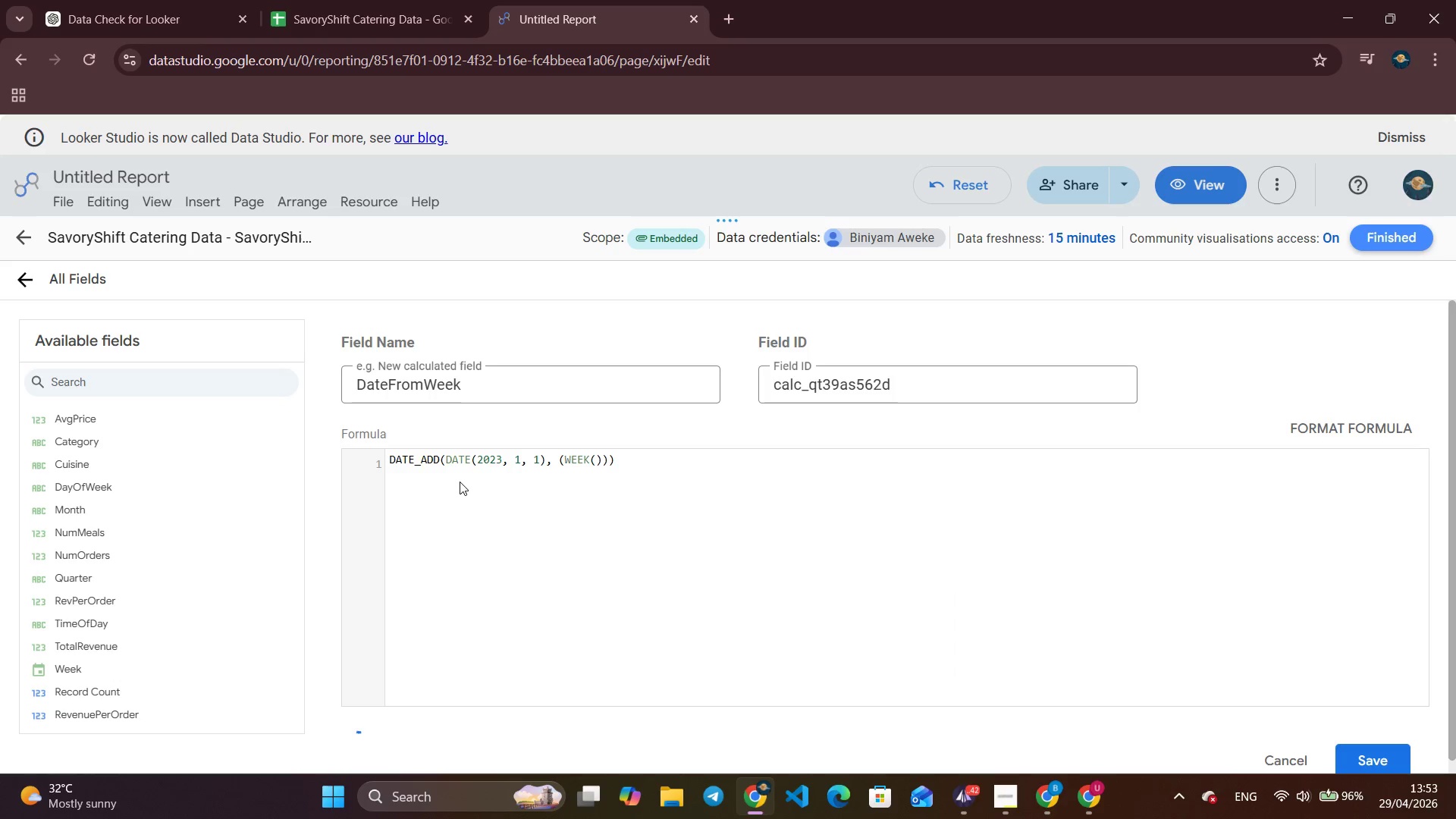 
key(Backspace)
 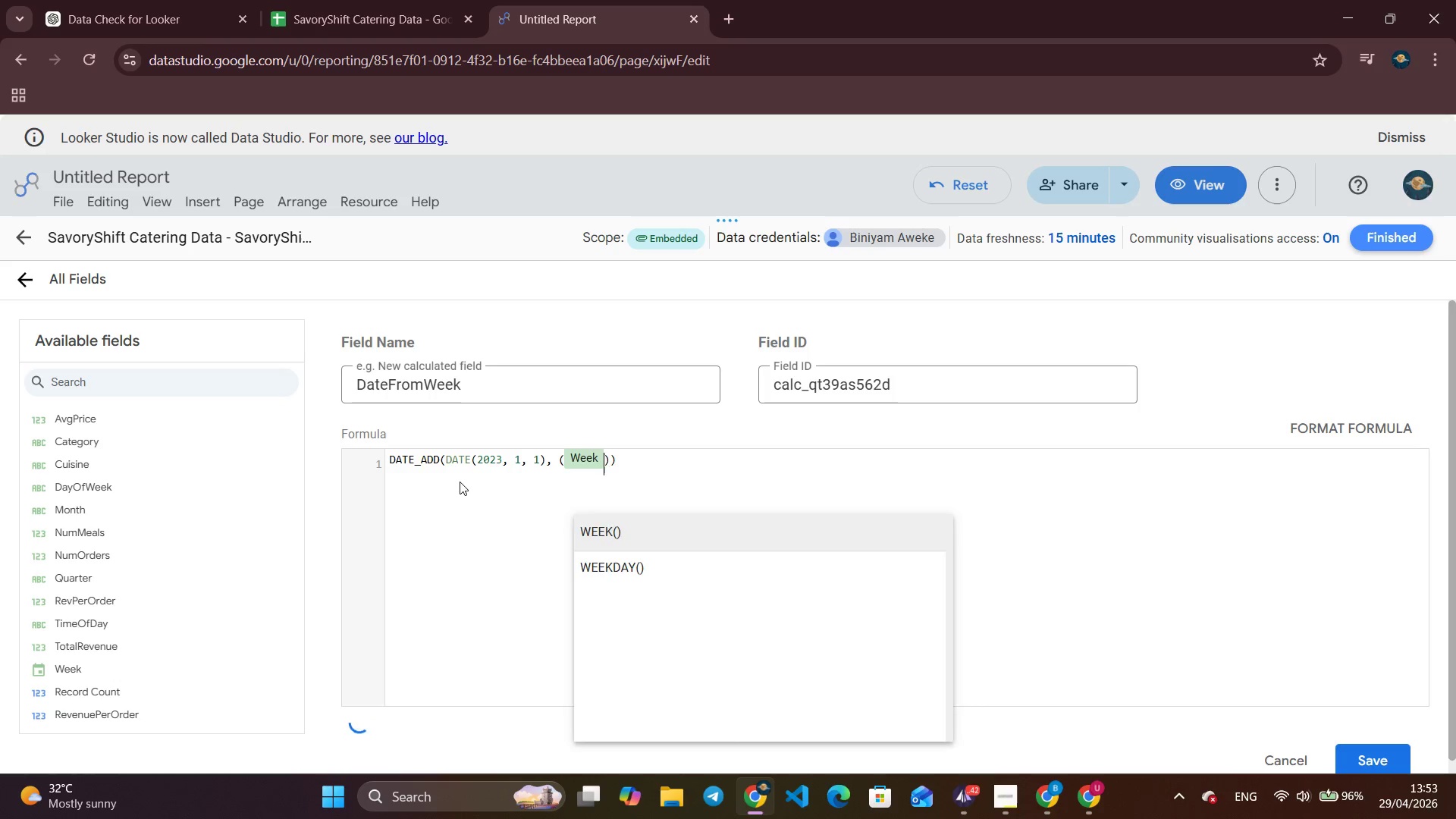 
key(Backspace)
 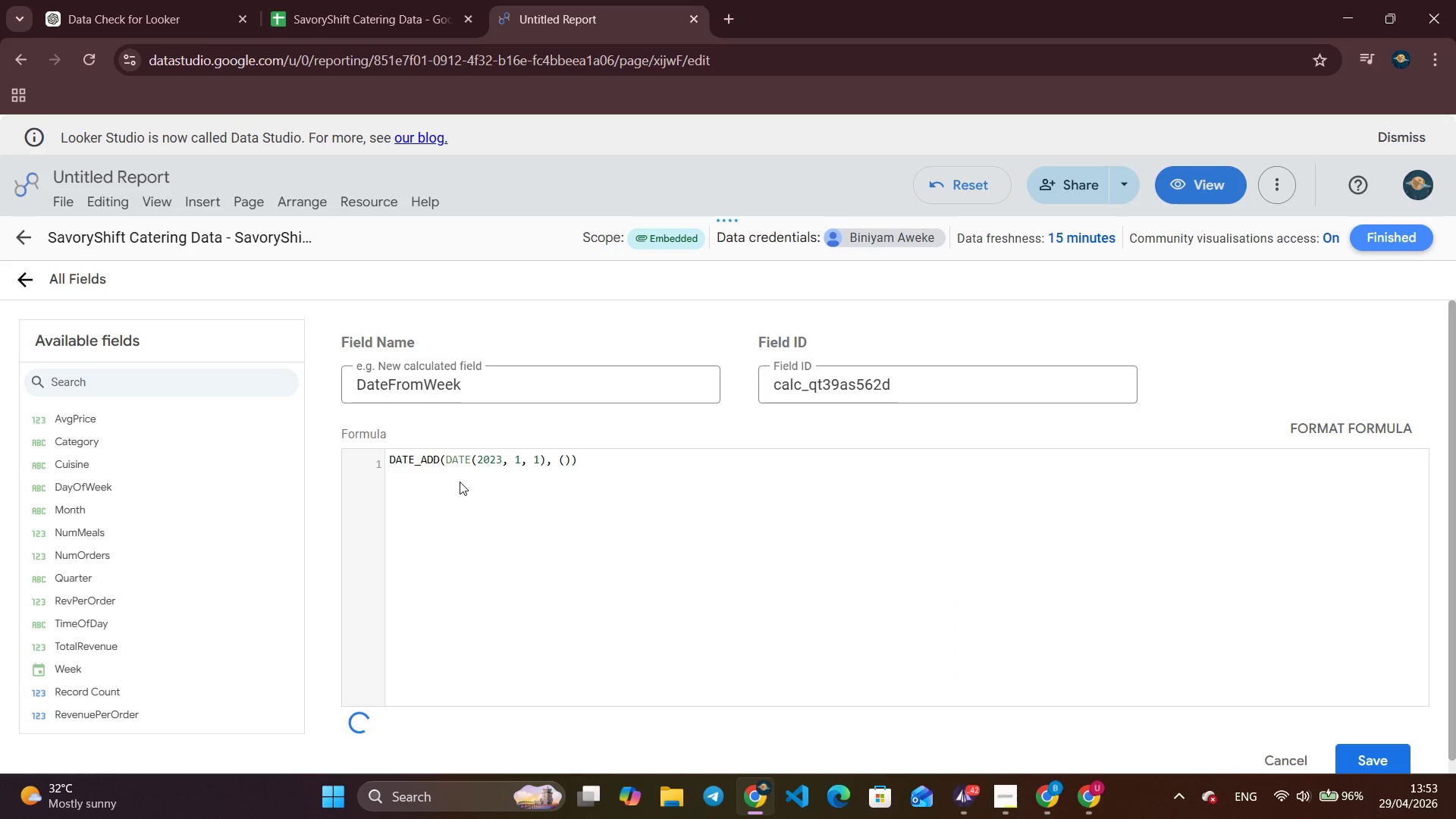 
key(Shift+ShiftRight)
 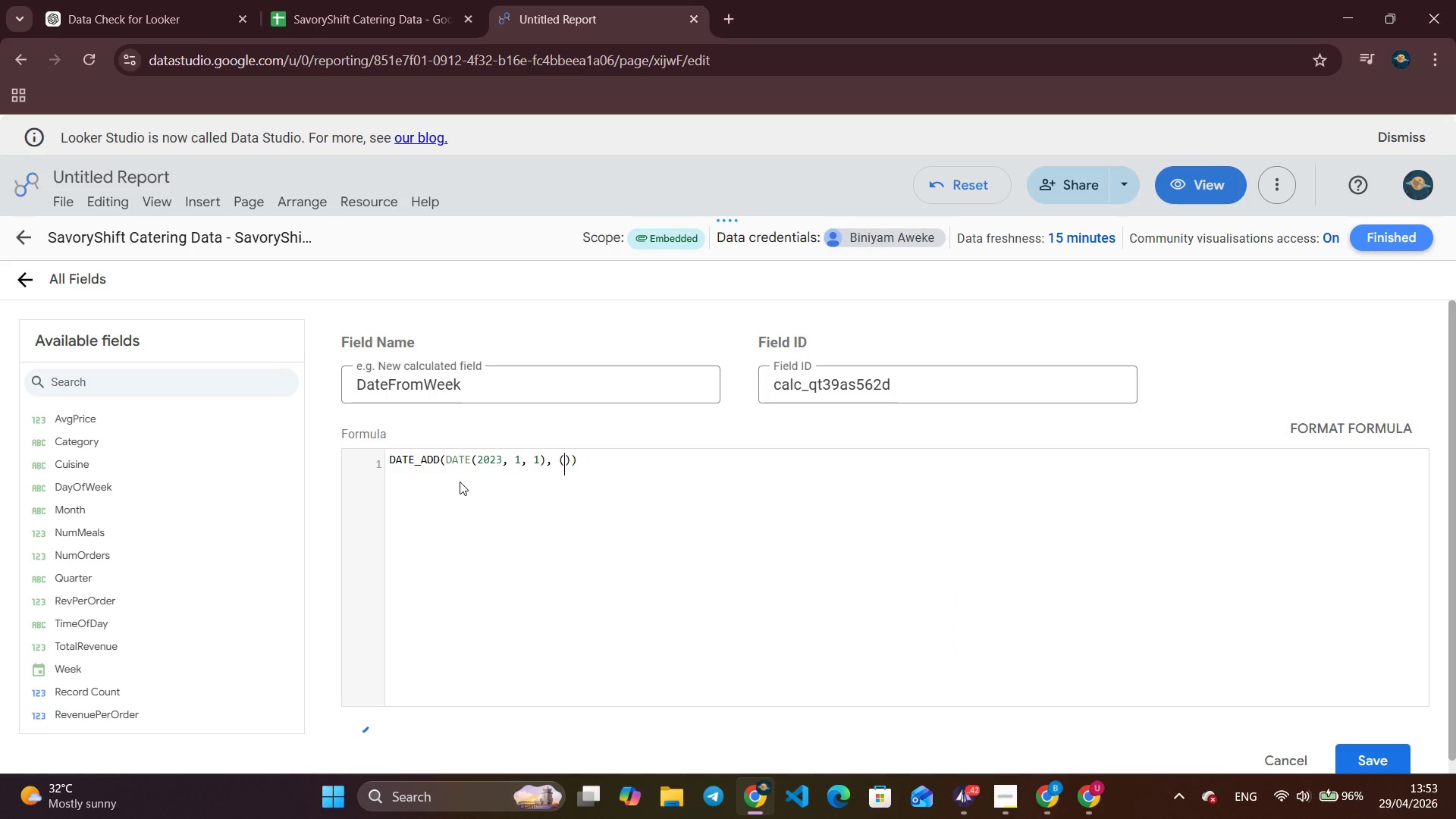 
key(Shift+W)
 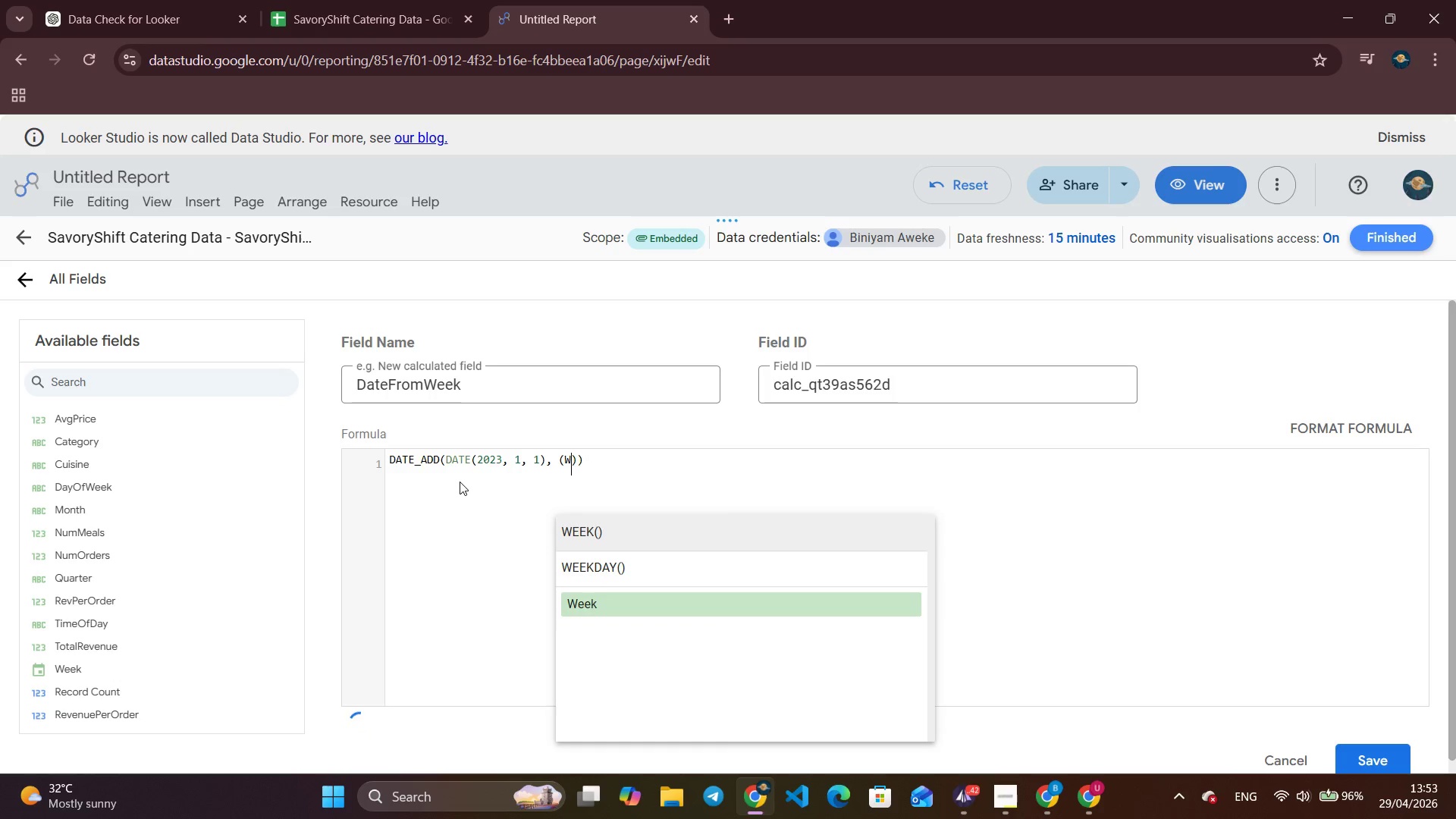 
key(Enter)
 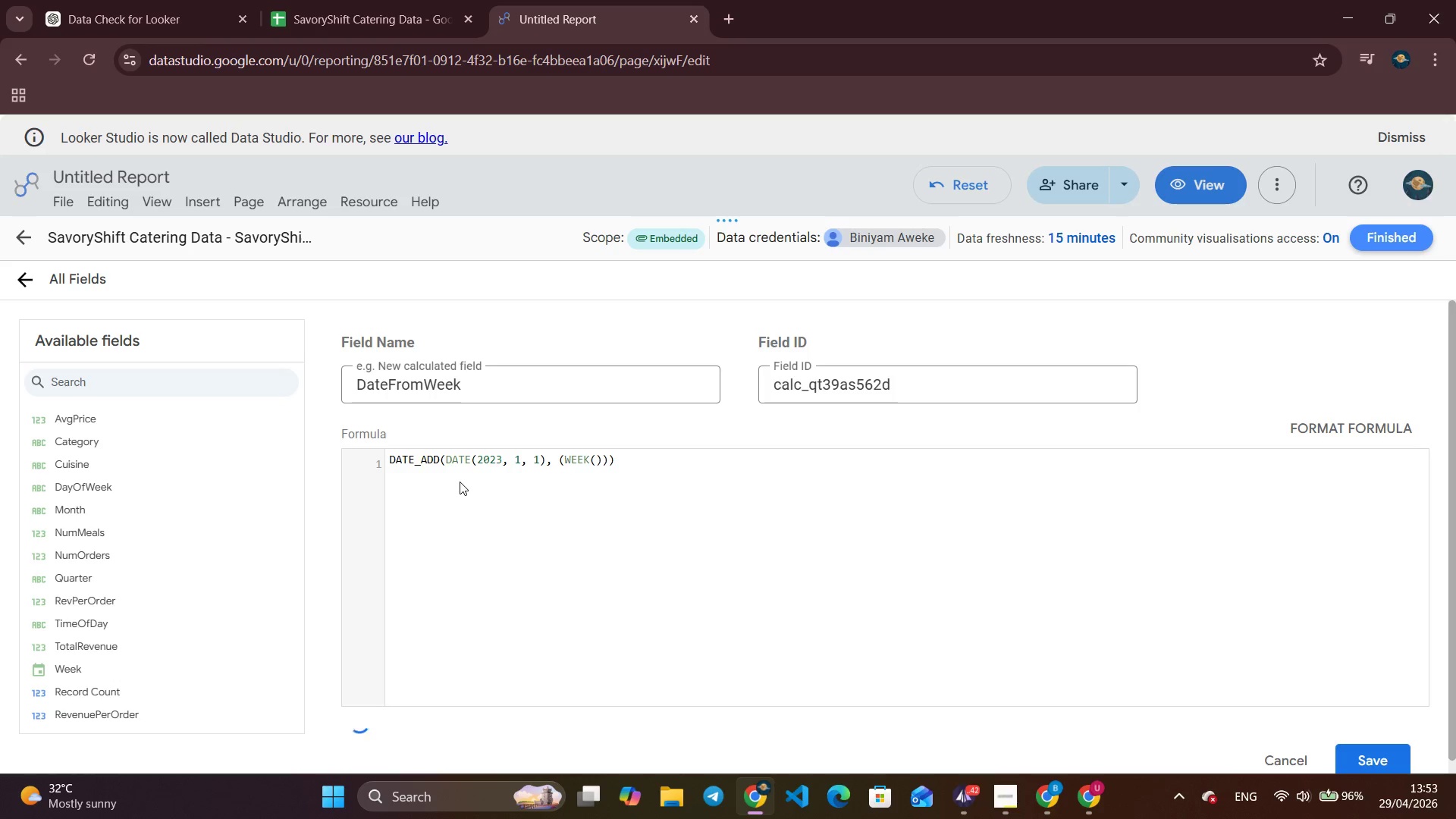 
key(Backspace)
key(Backspace)
type(Week)
 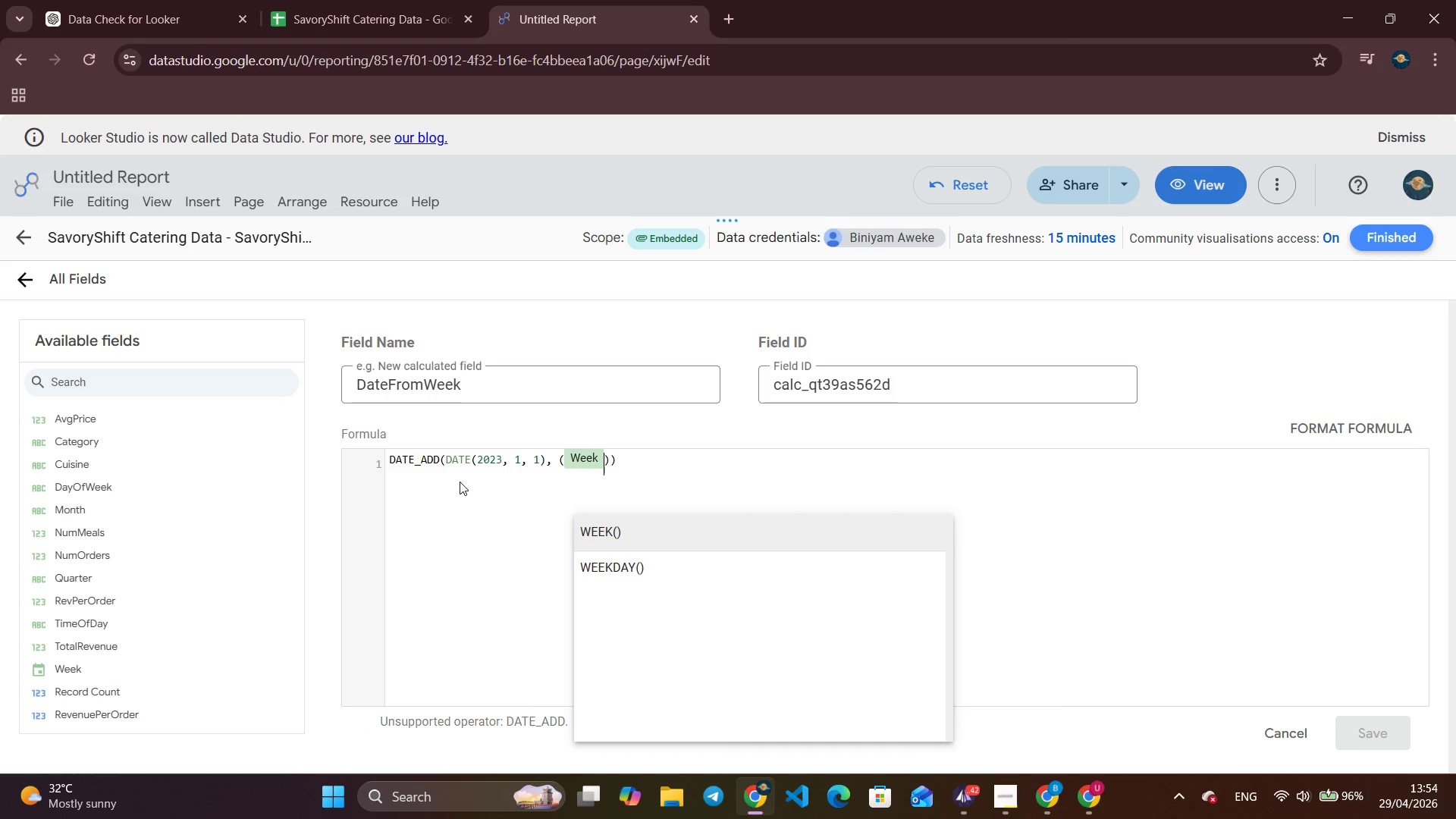 
wait(5.58)
 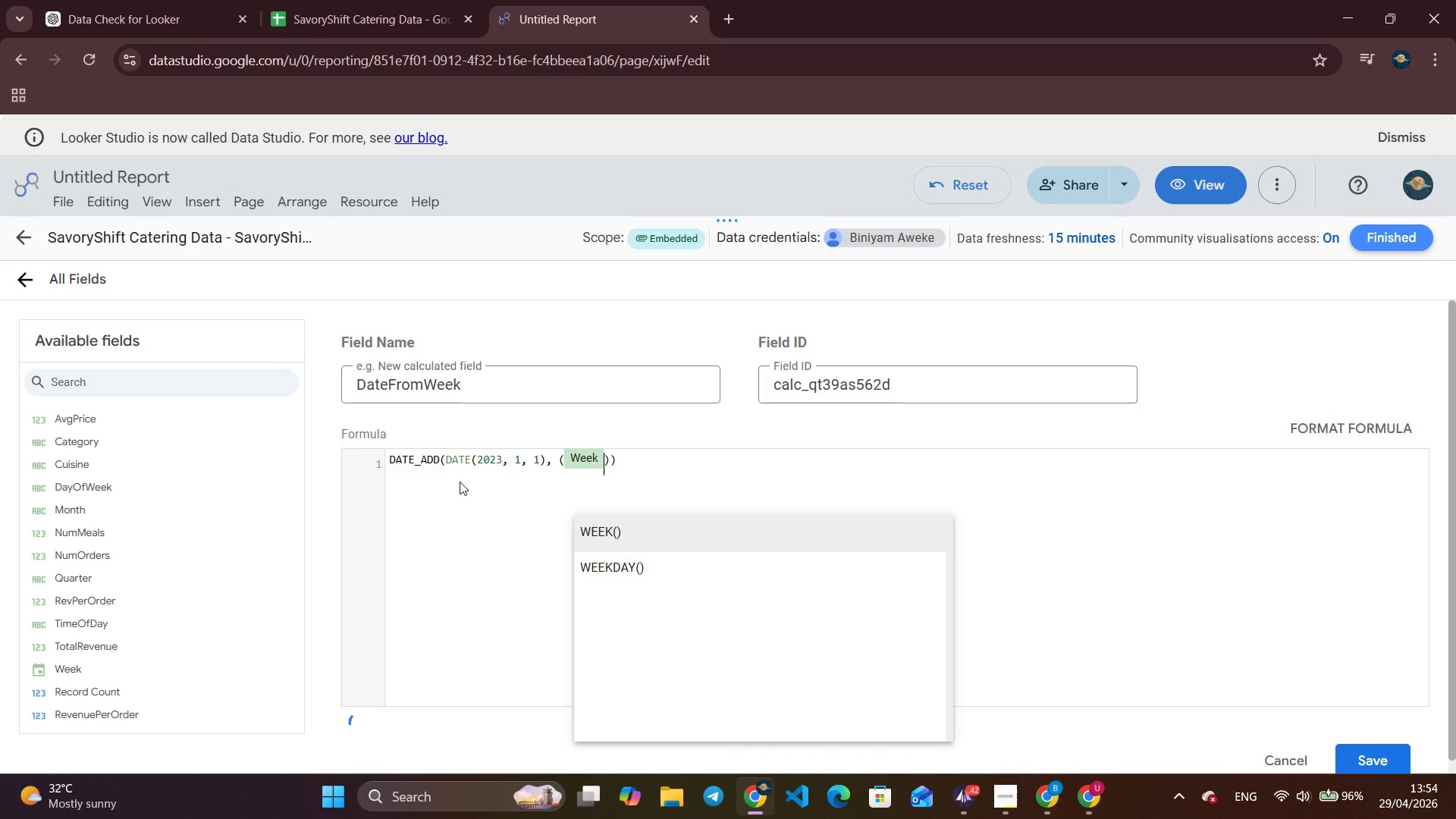 
key(Space)
 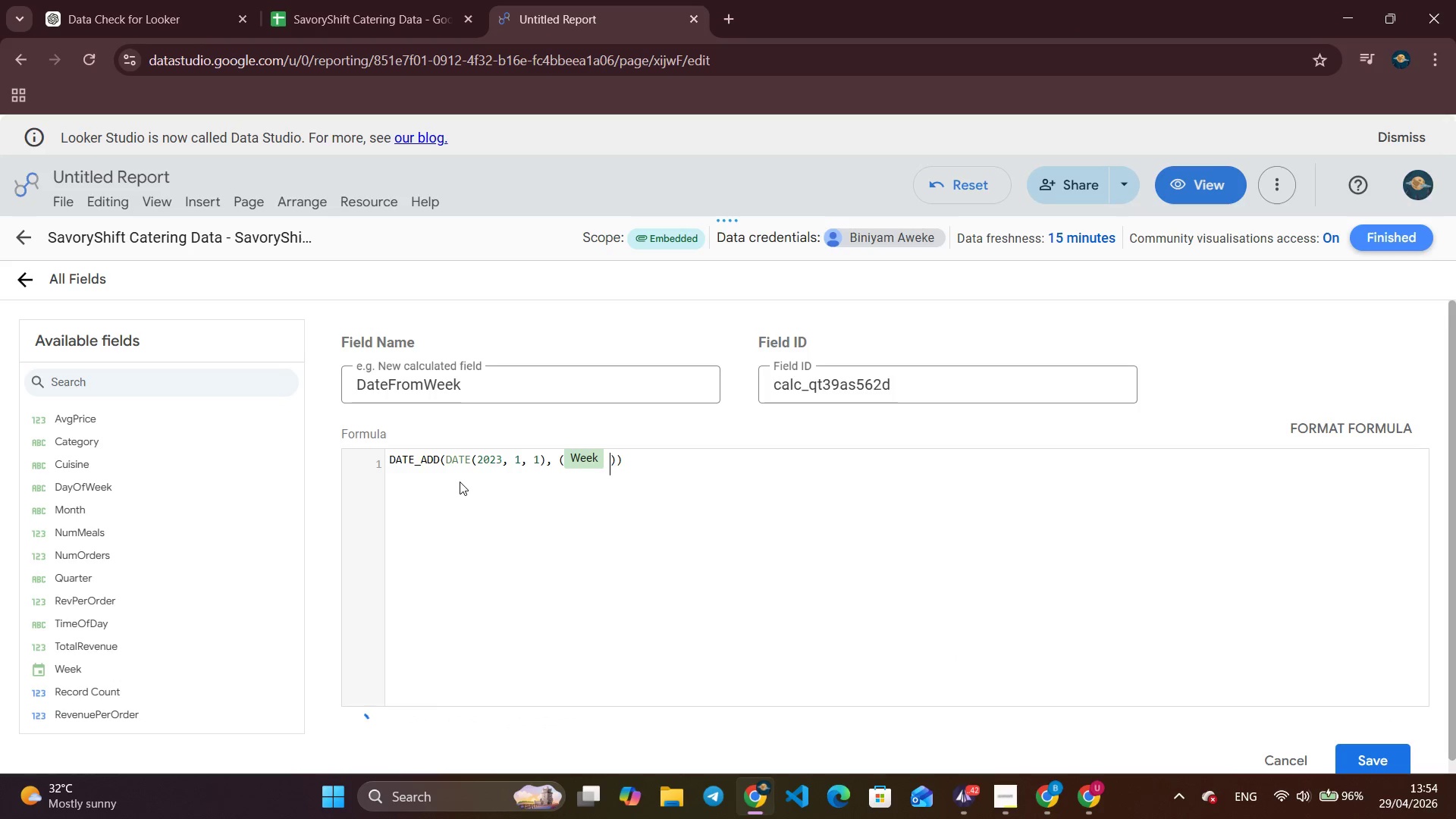 
key(Minus)
 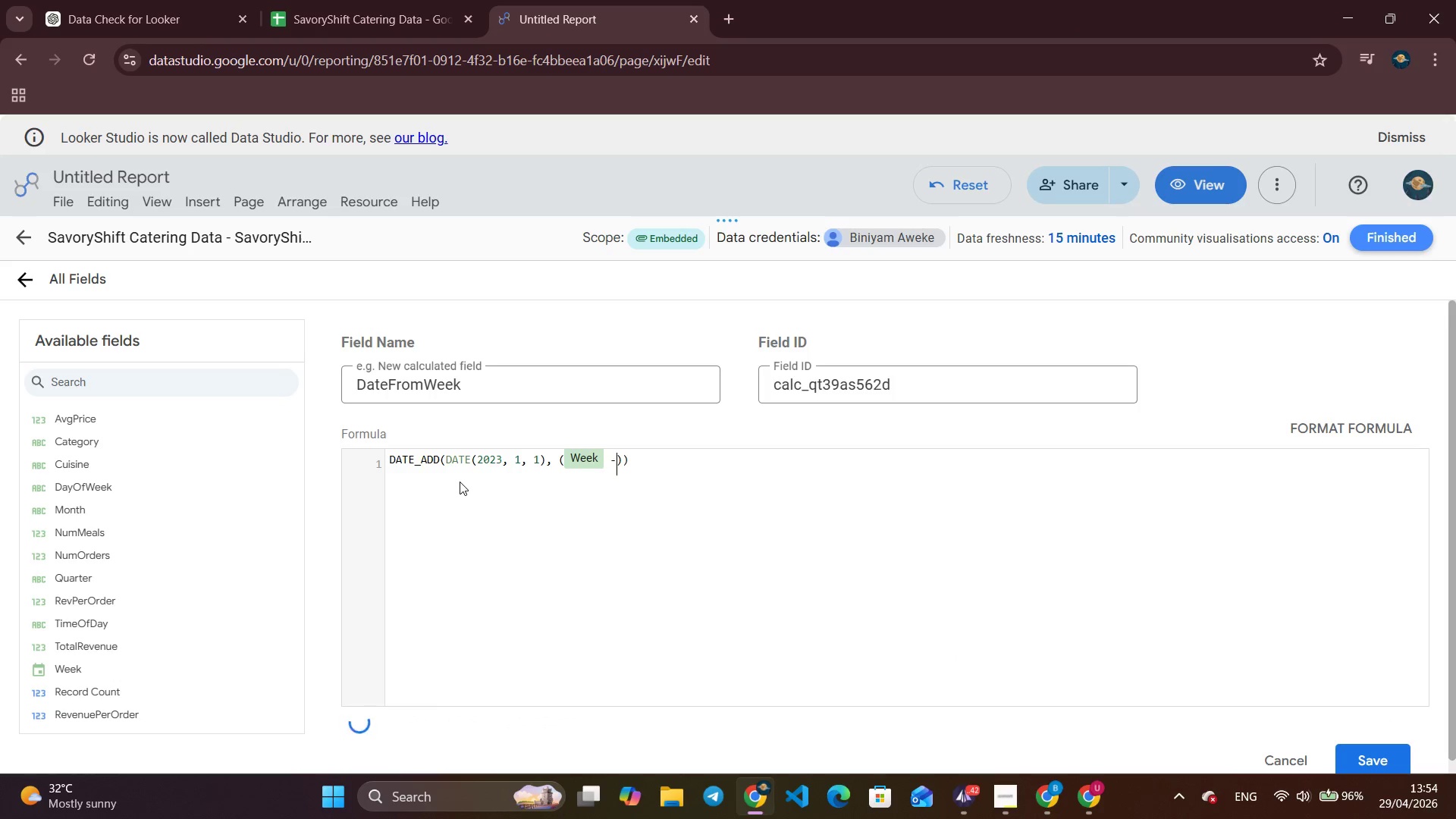 
key(Space)
 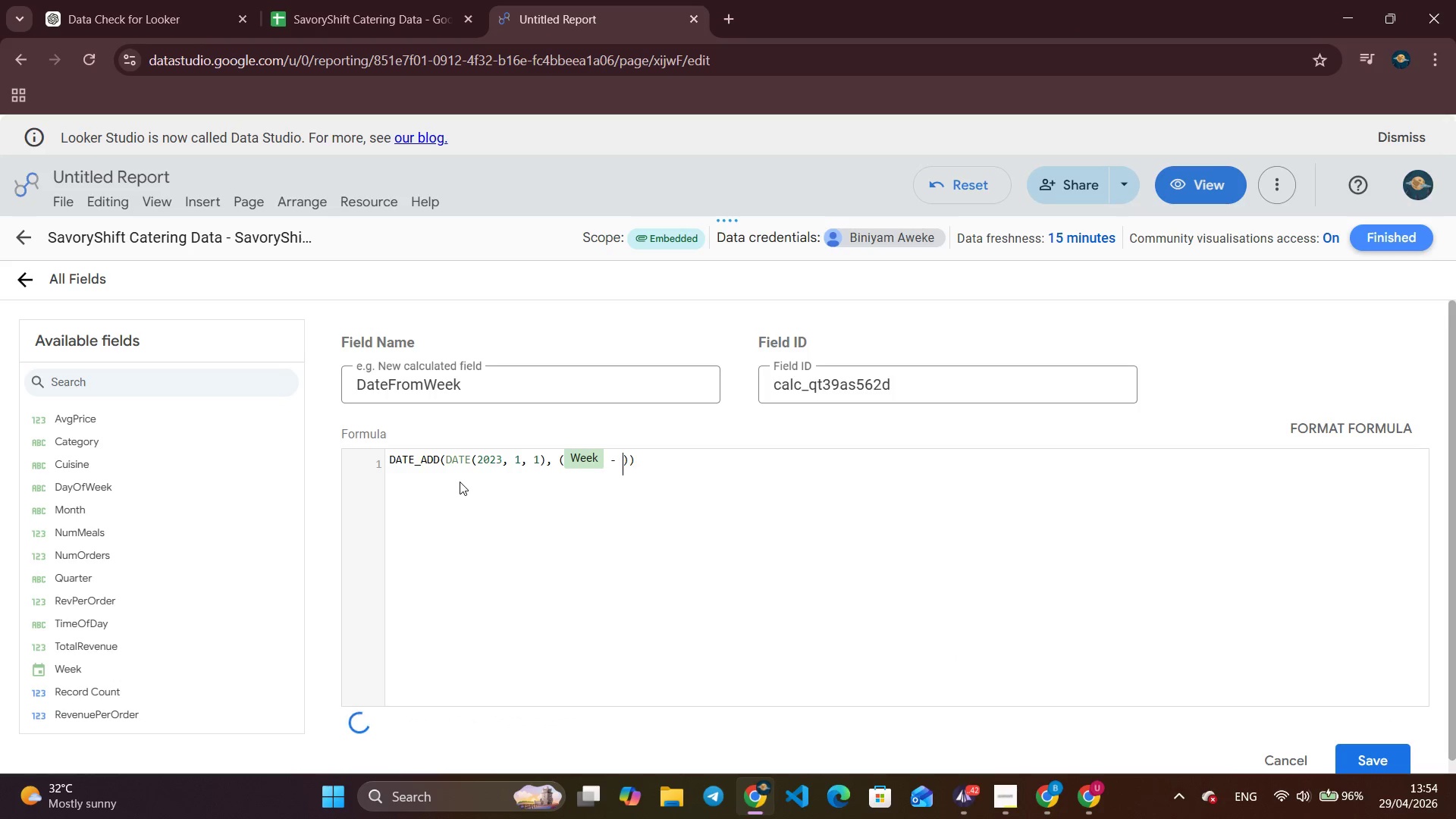 
key(1)
 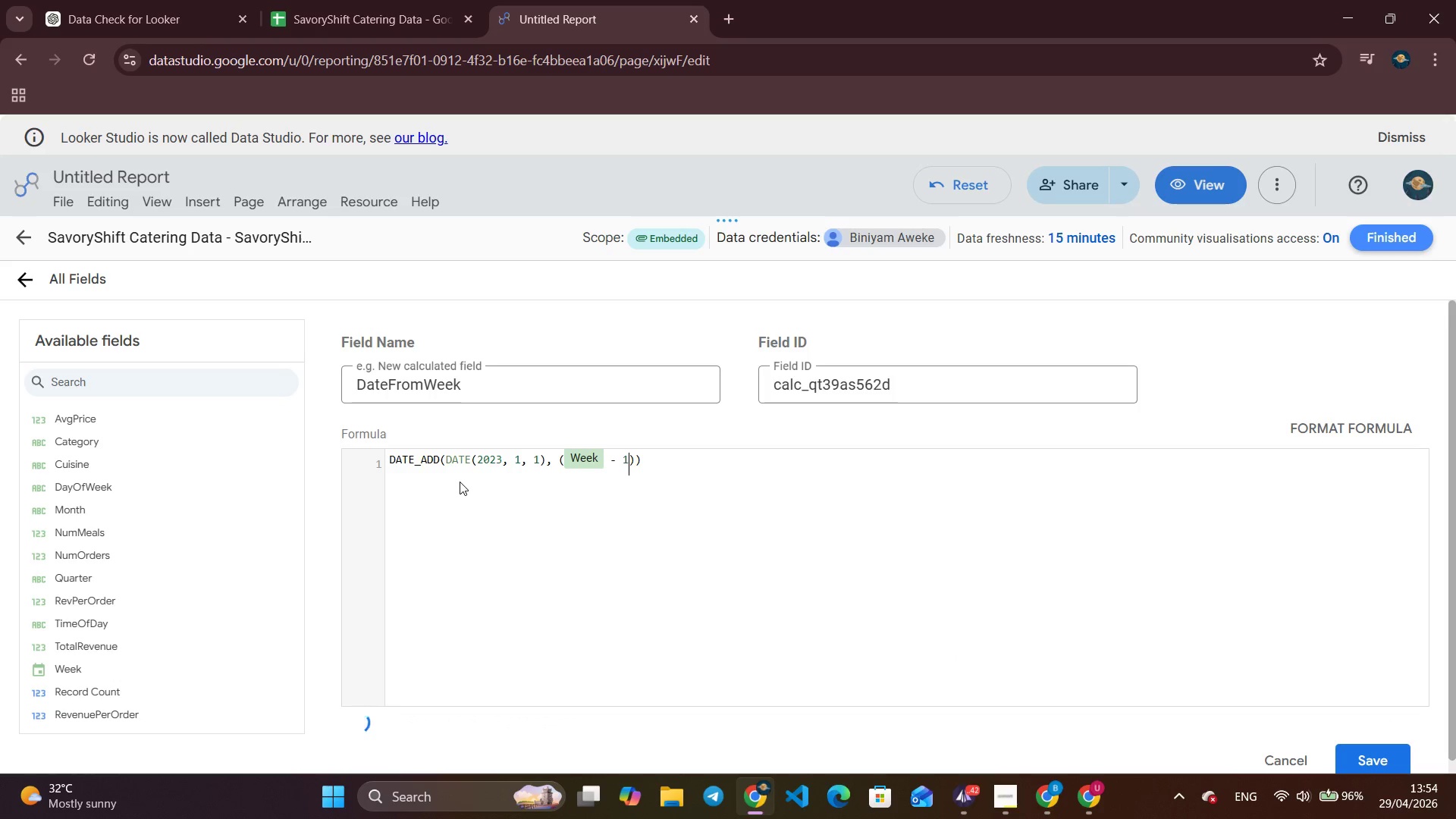 
key(Space)
 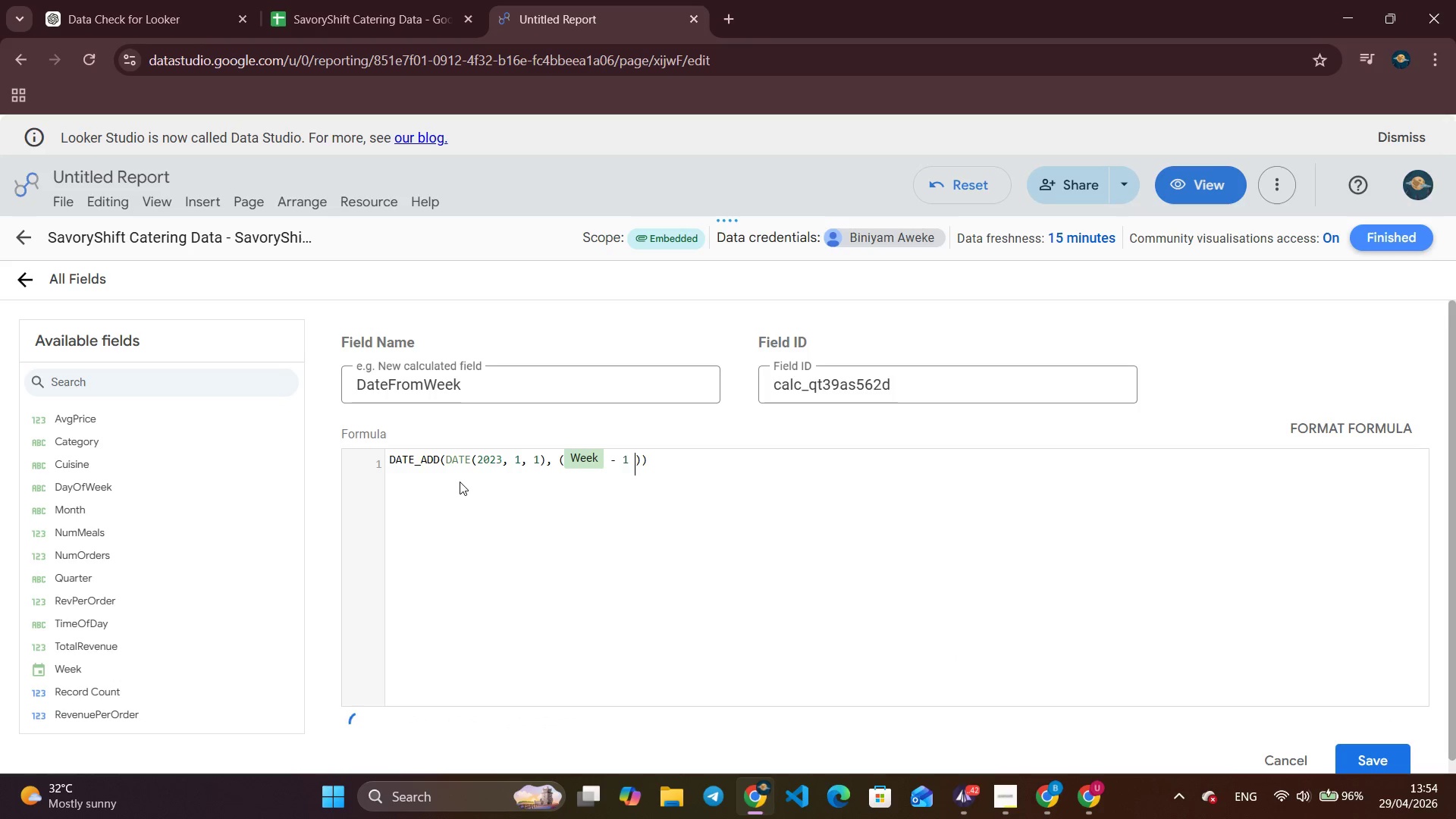 
key(Backspace)
 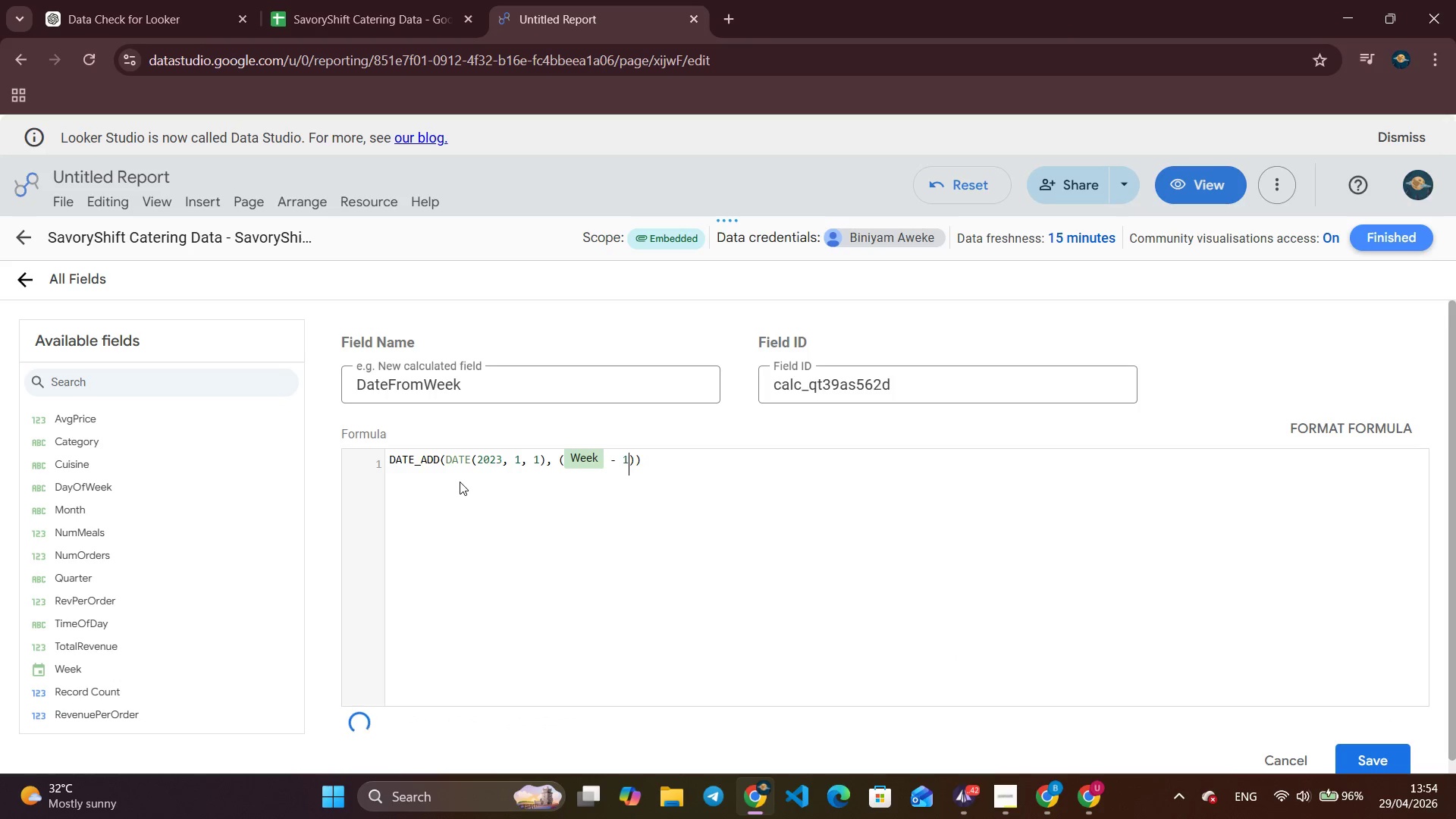 
key(ArrowRight)
 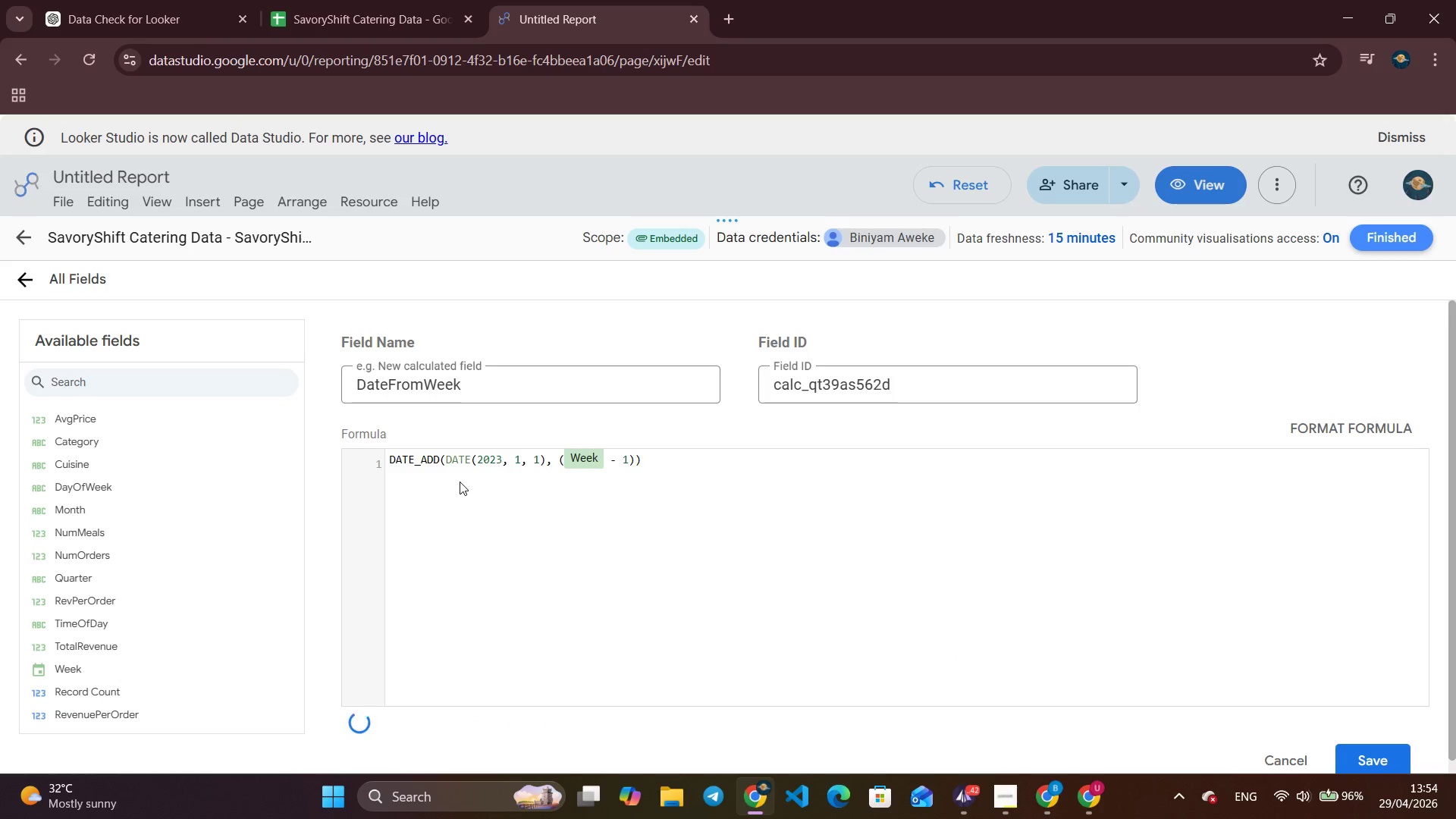 
type( * 7, 'DAY)
 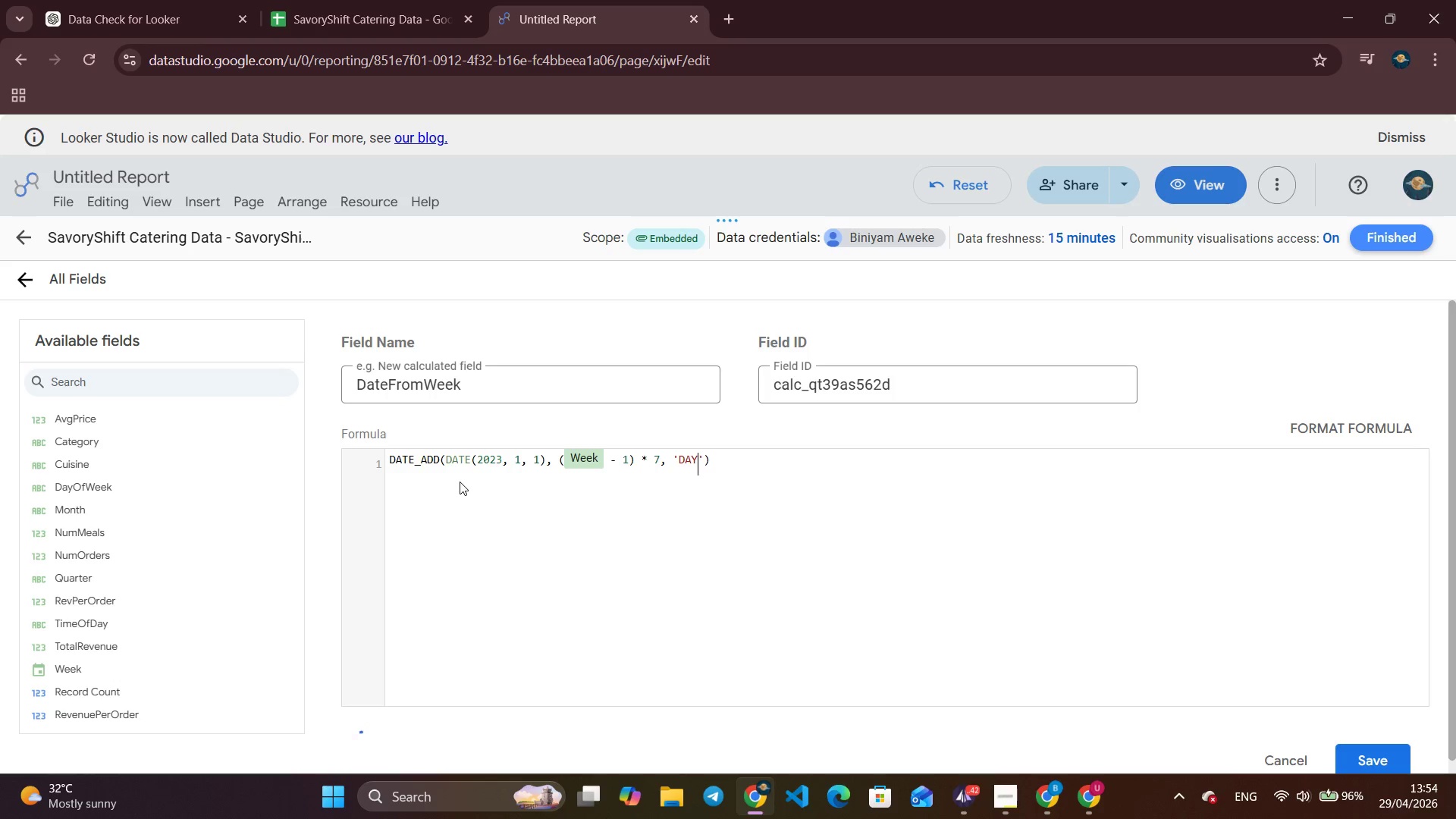 
wait(17.92)
 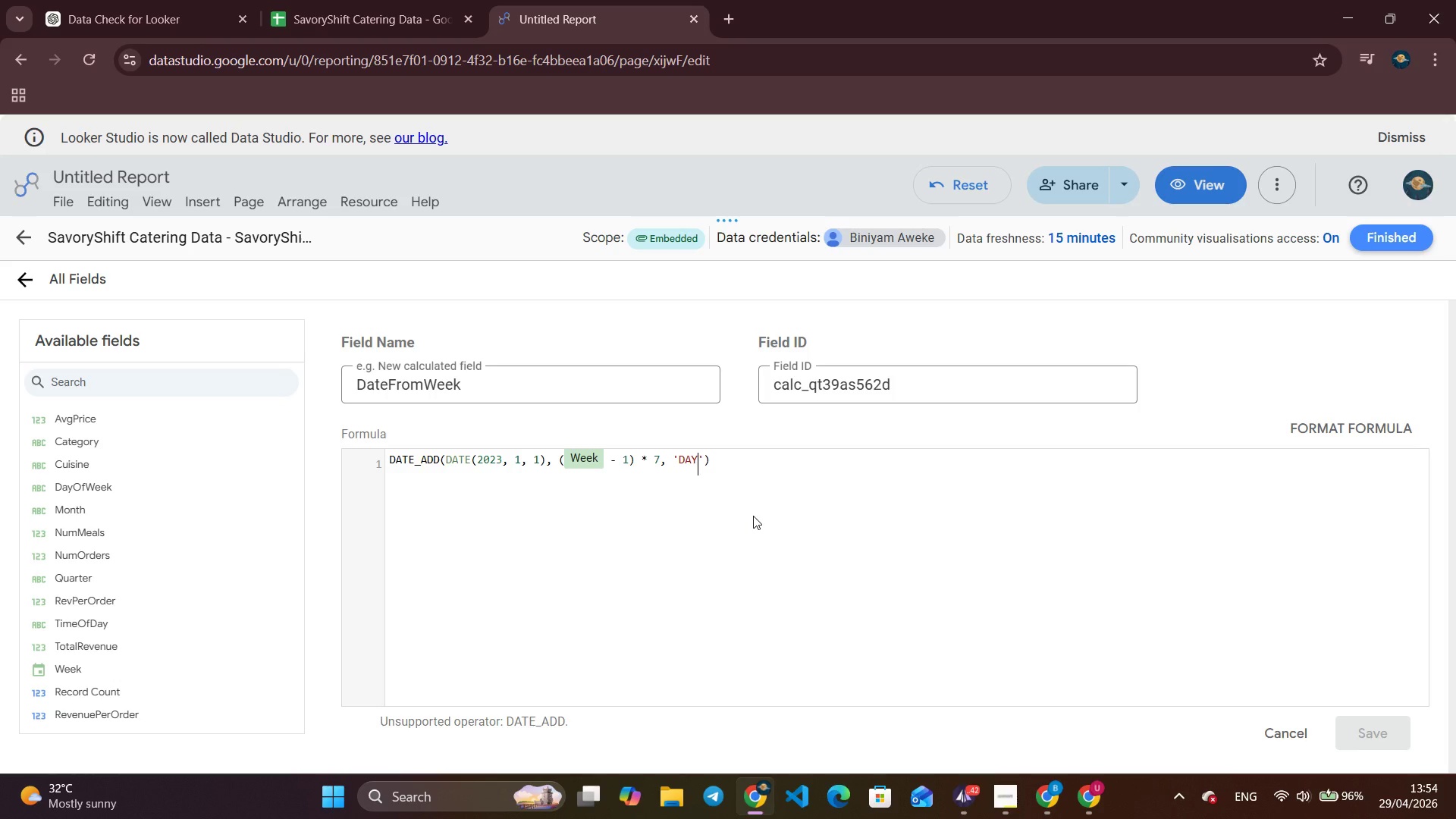 
left_click([851, 495])
 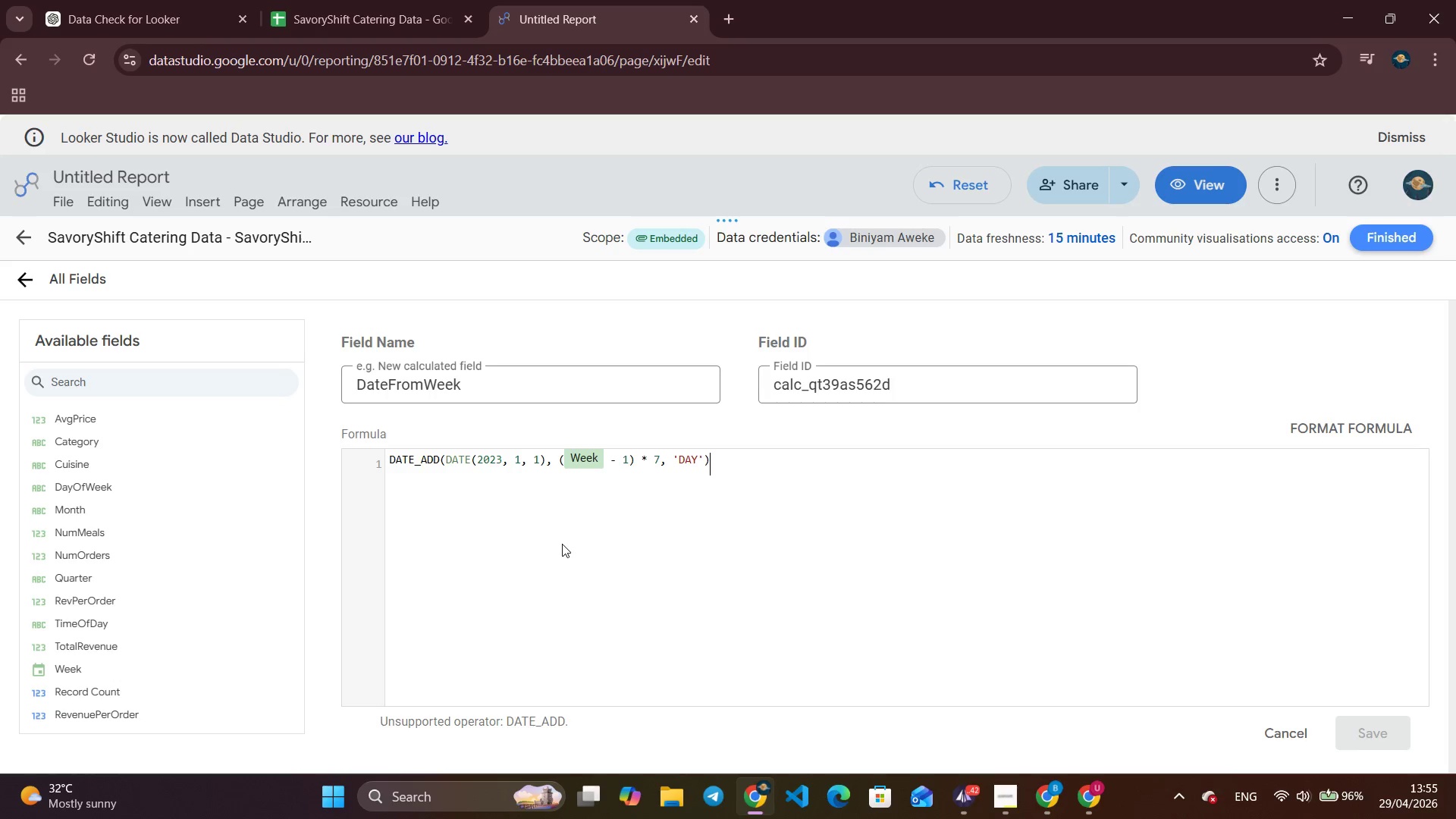 
wait(58.19)
 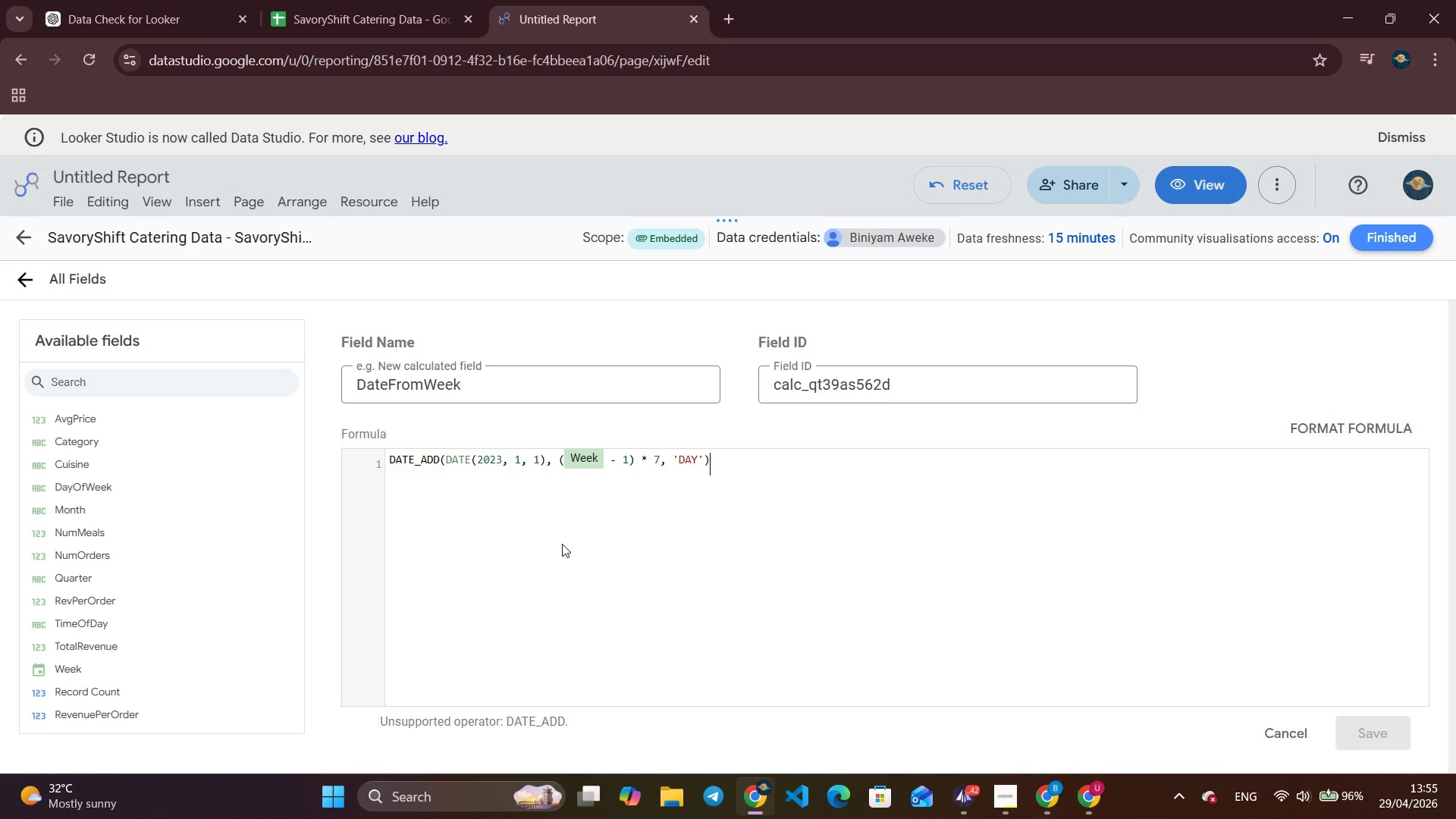 
left_click([419, 460])
 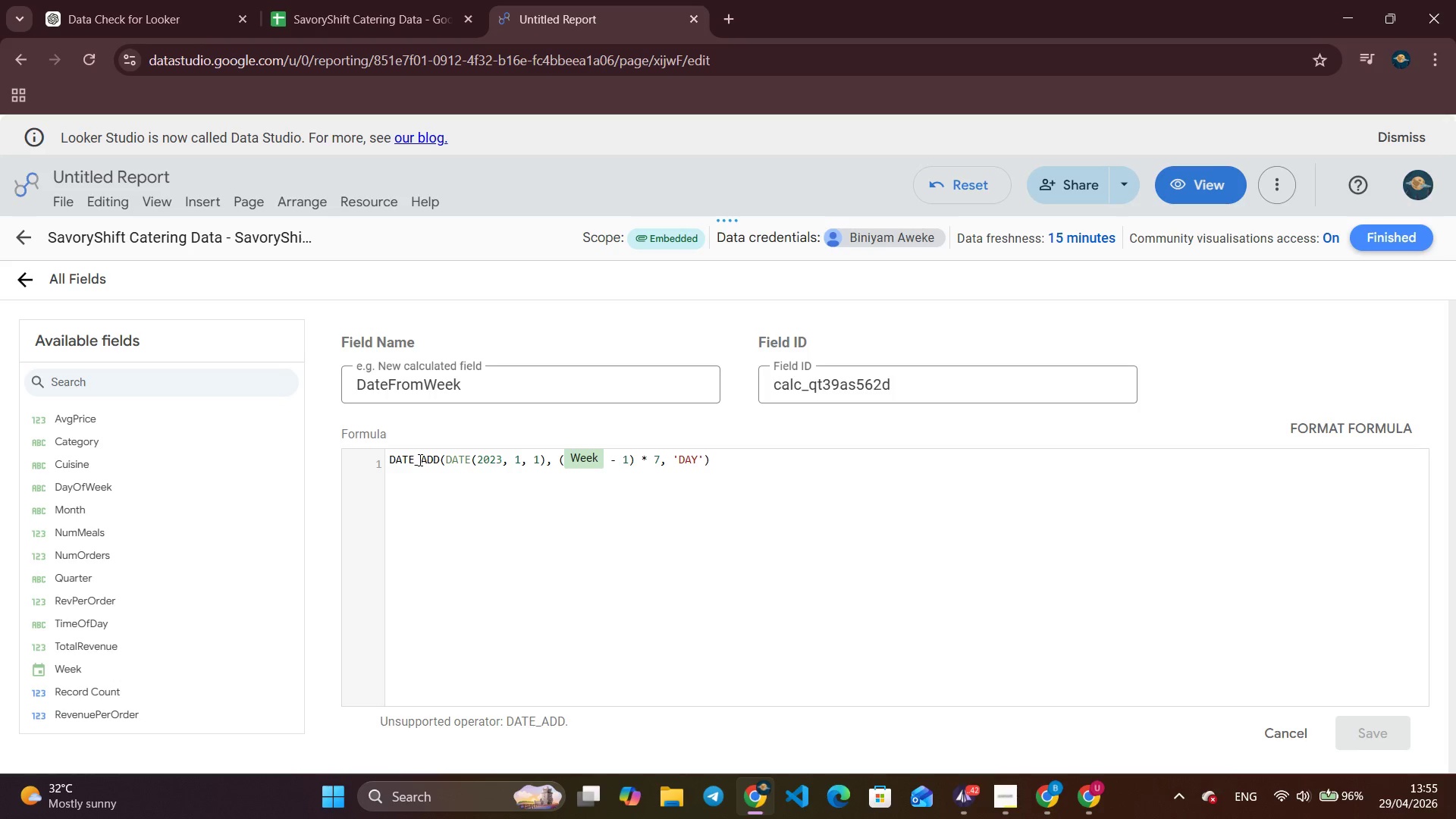 
key(Backspace)
 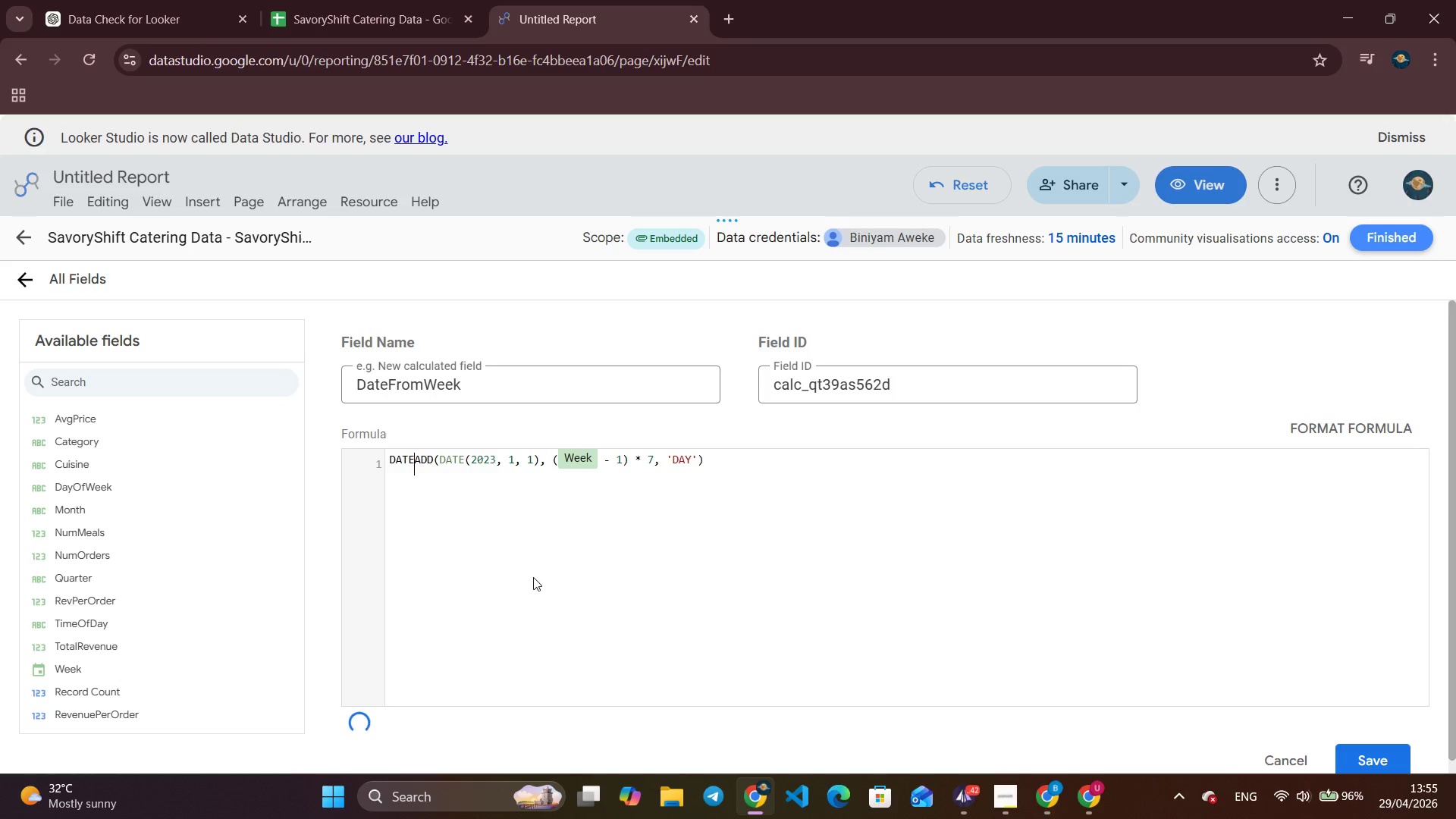 
wait(8.33)
 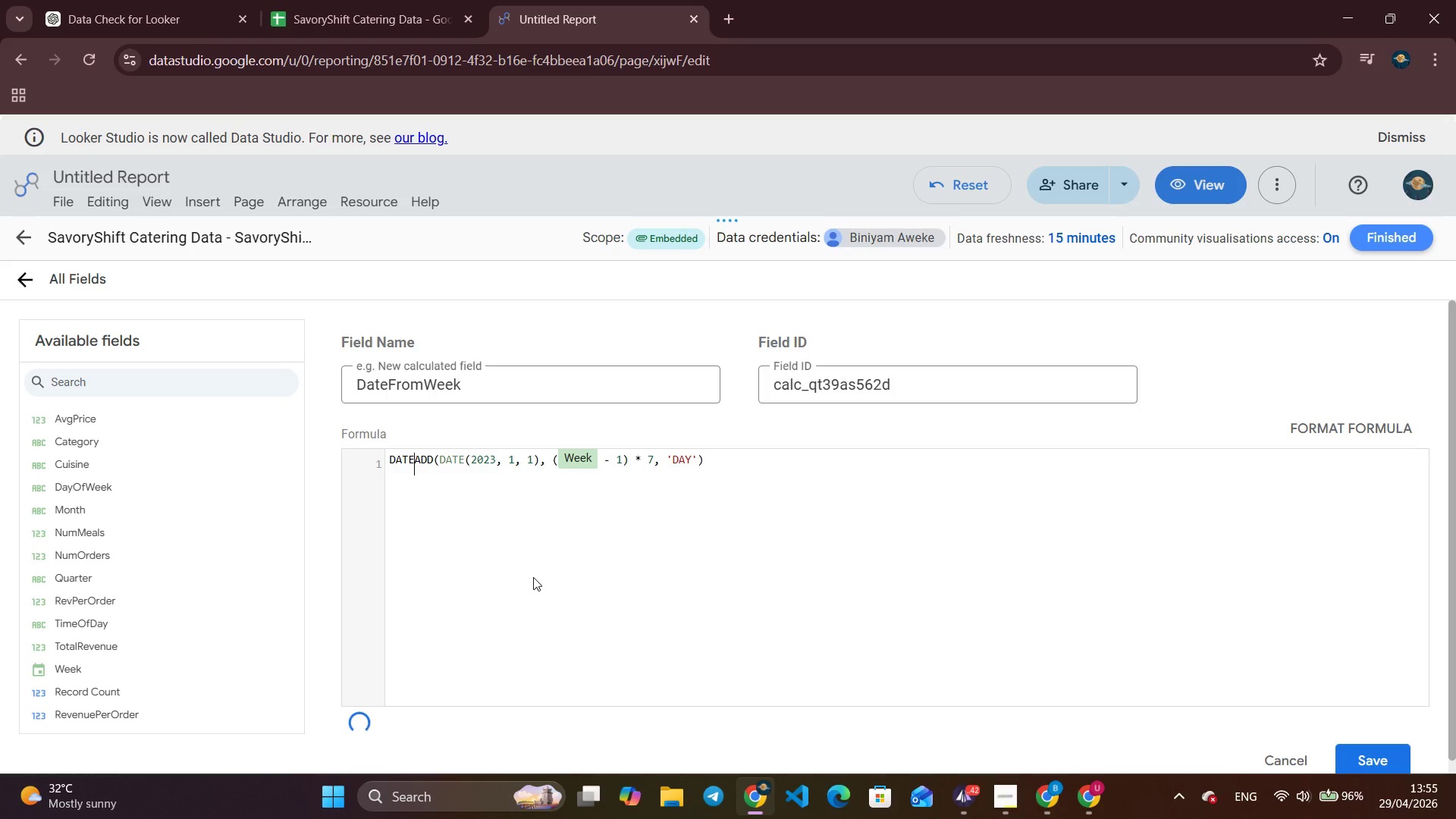 
left_click_drag(start_coordinate=[764, 465], to_coordinate=[351, 468])
 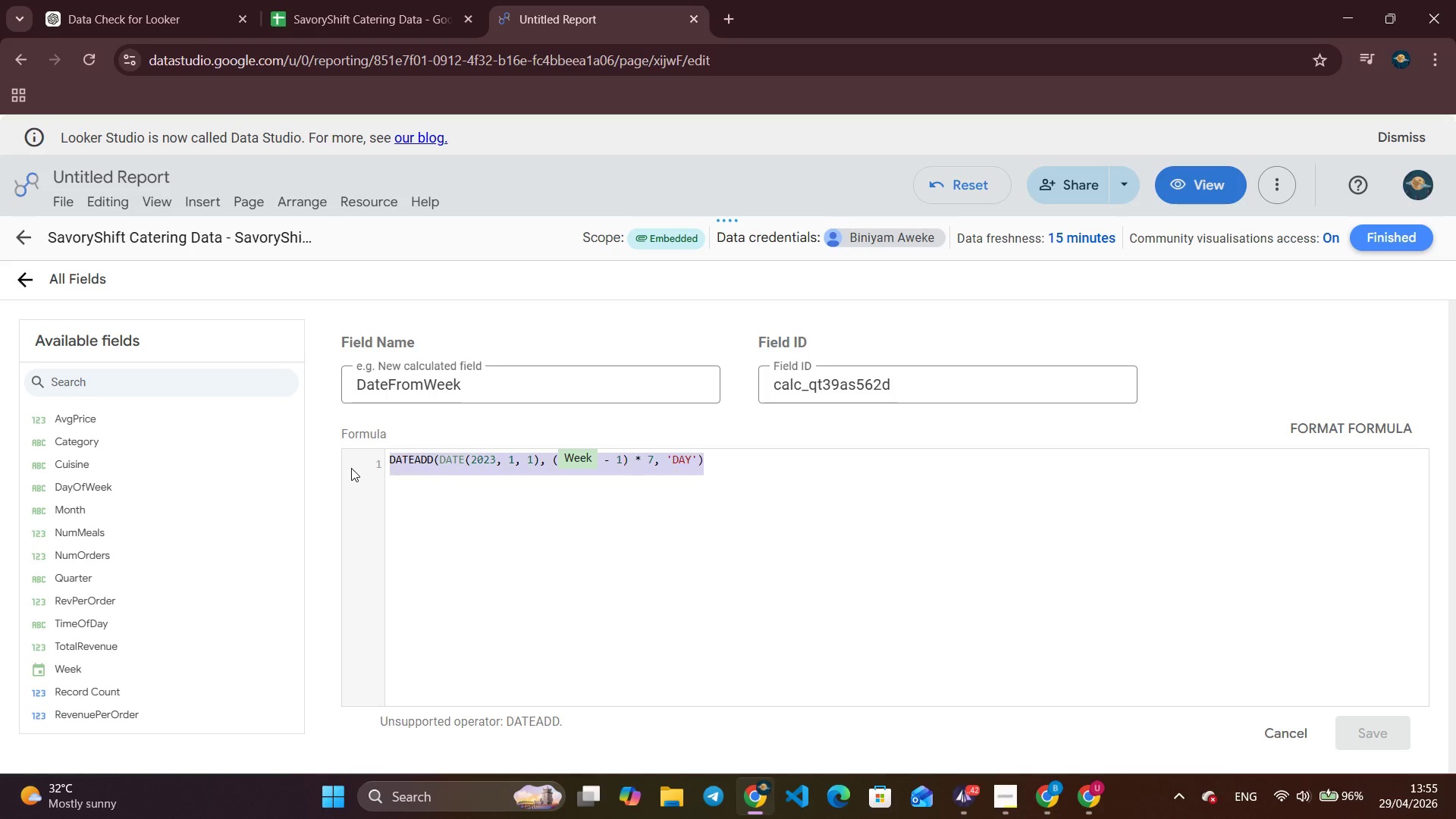 
key(Backspace)
type(date)
 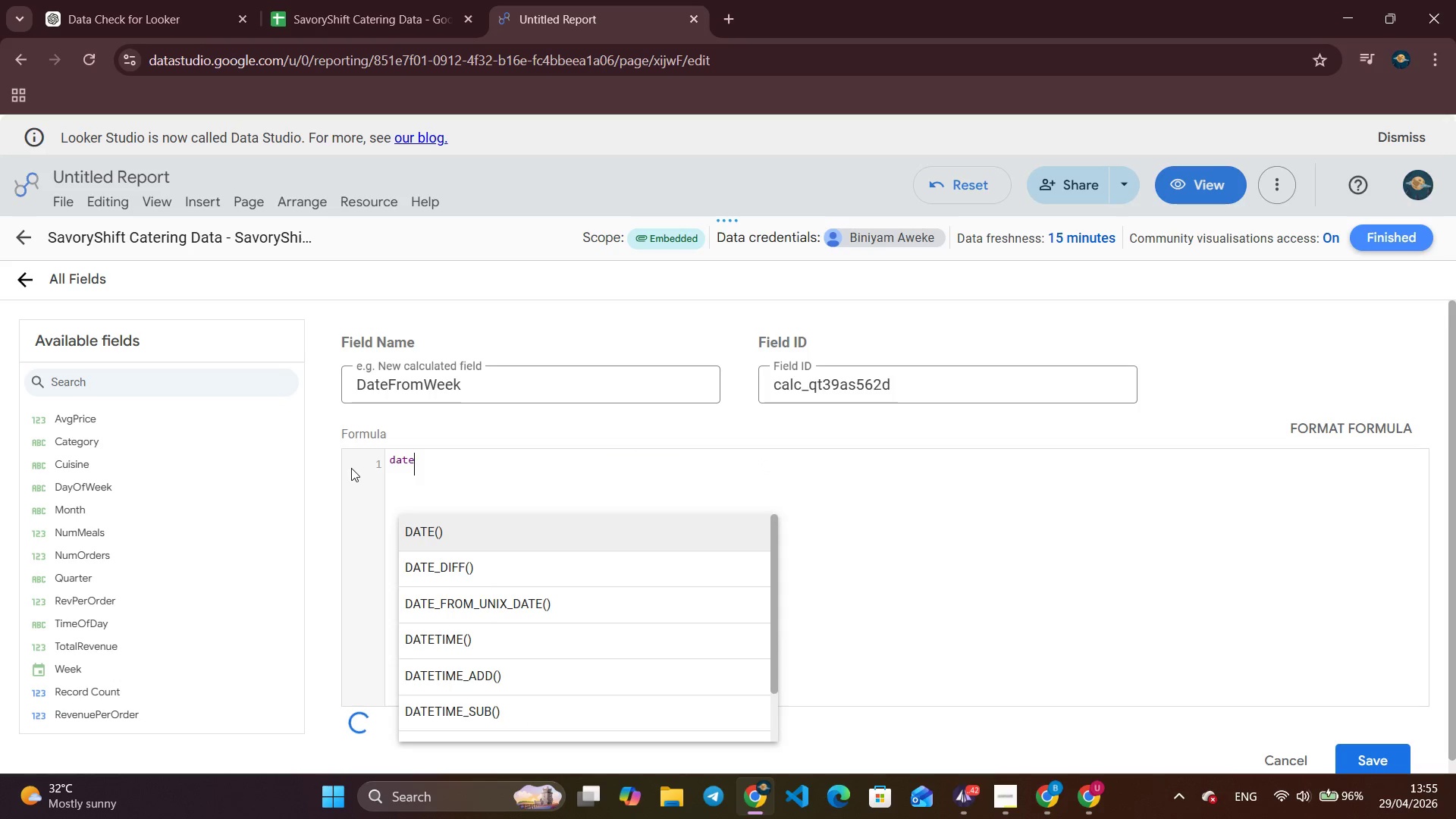 
key(Enter)
 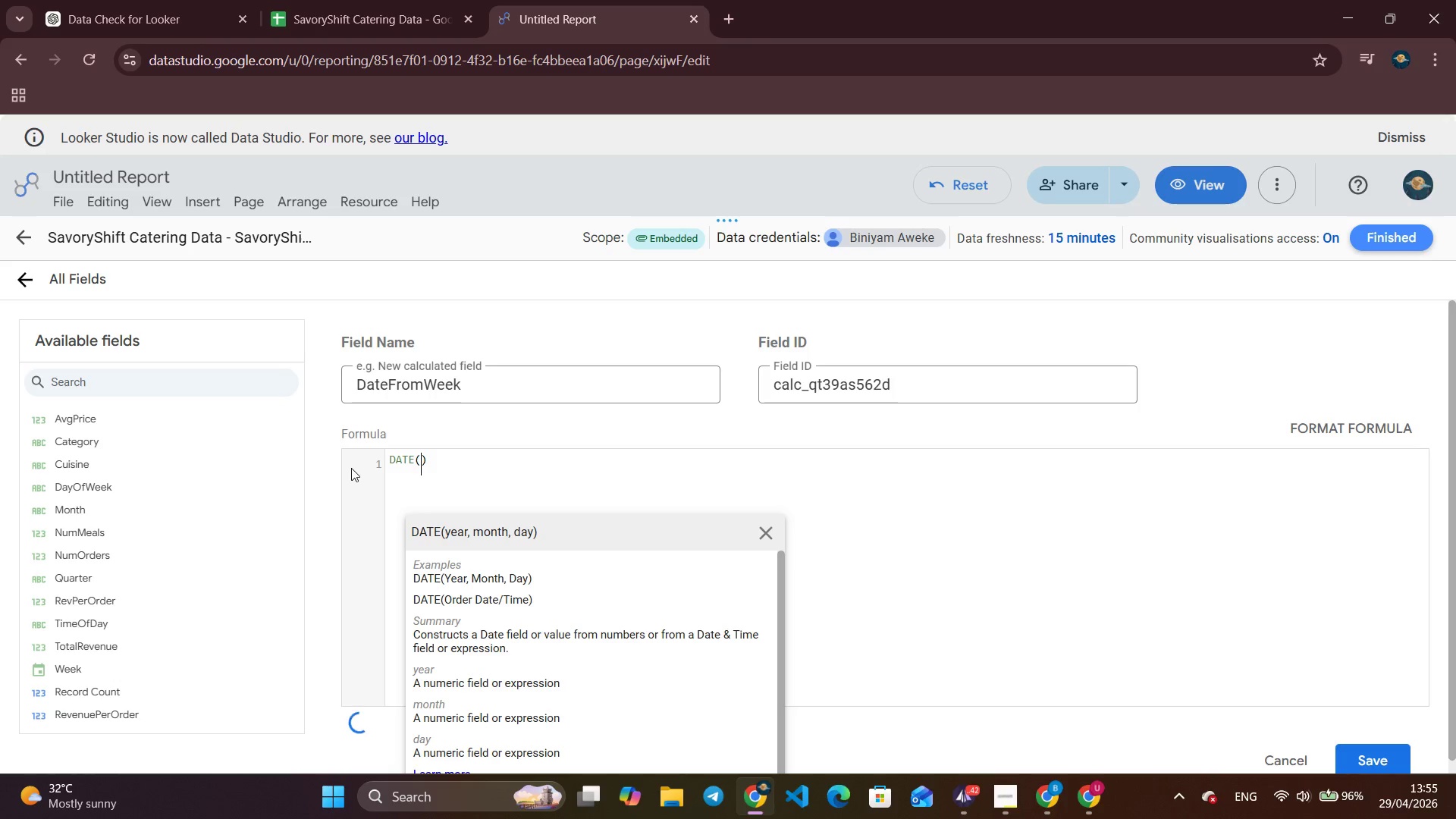 
type(2023, 1, 1)
 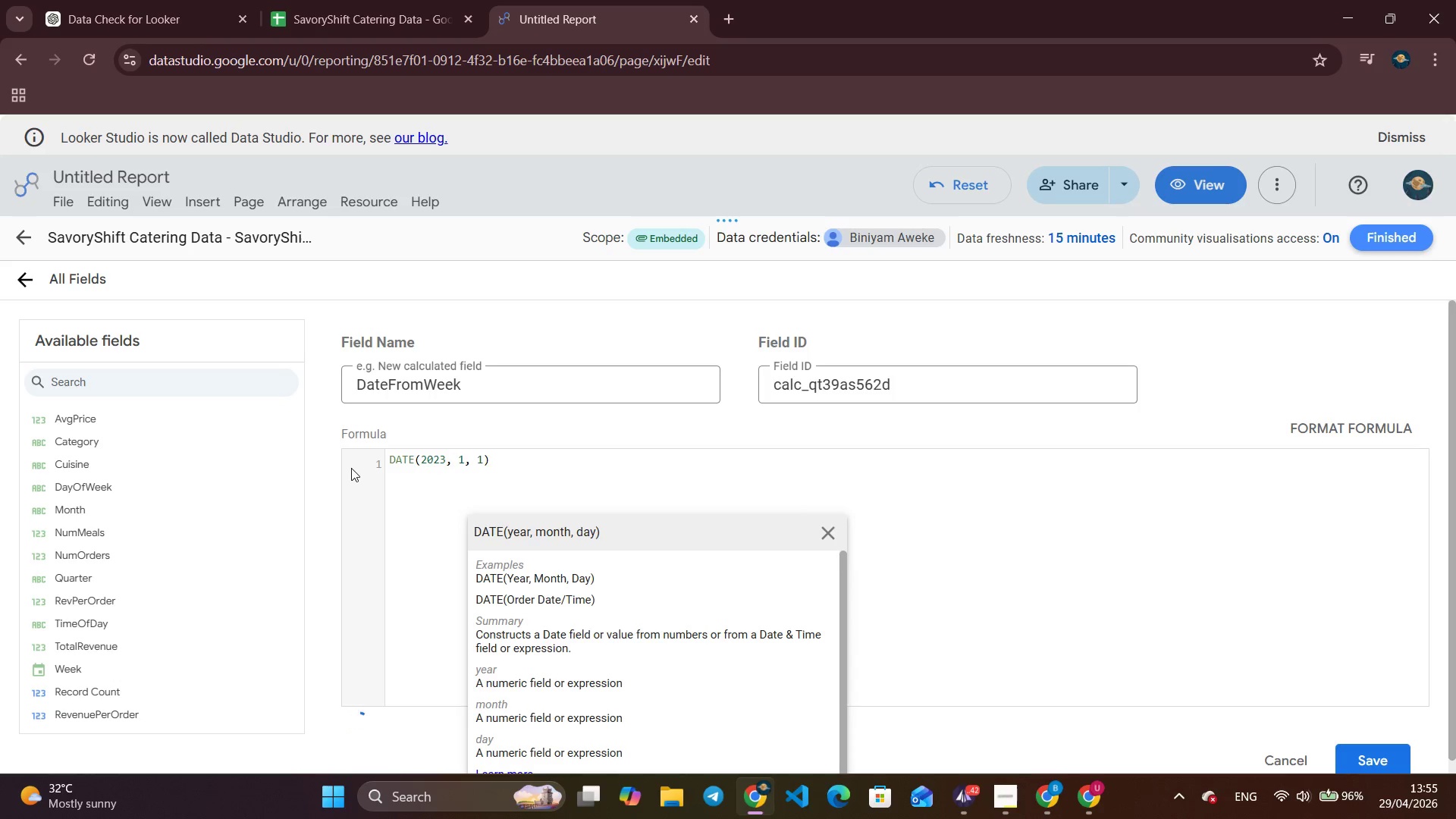 
key(ArrowRight)
 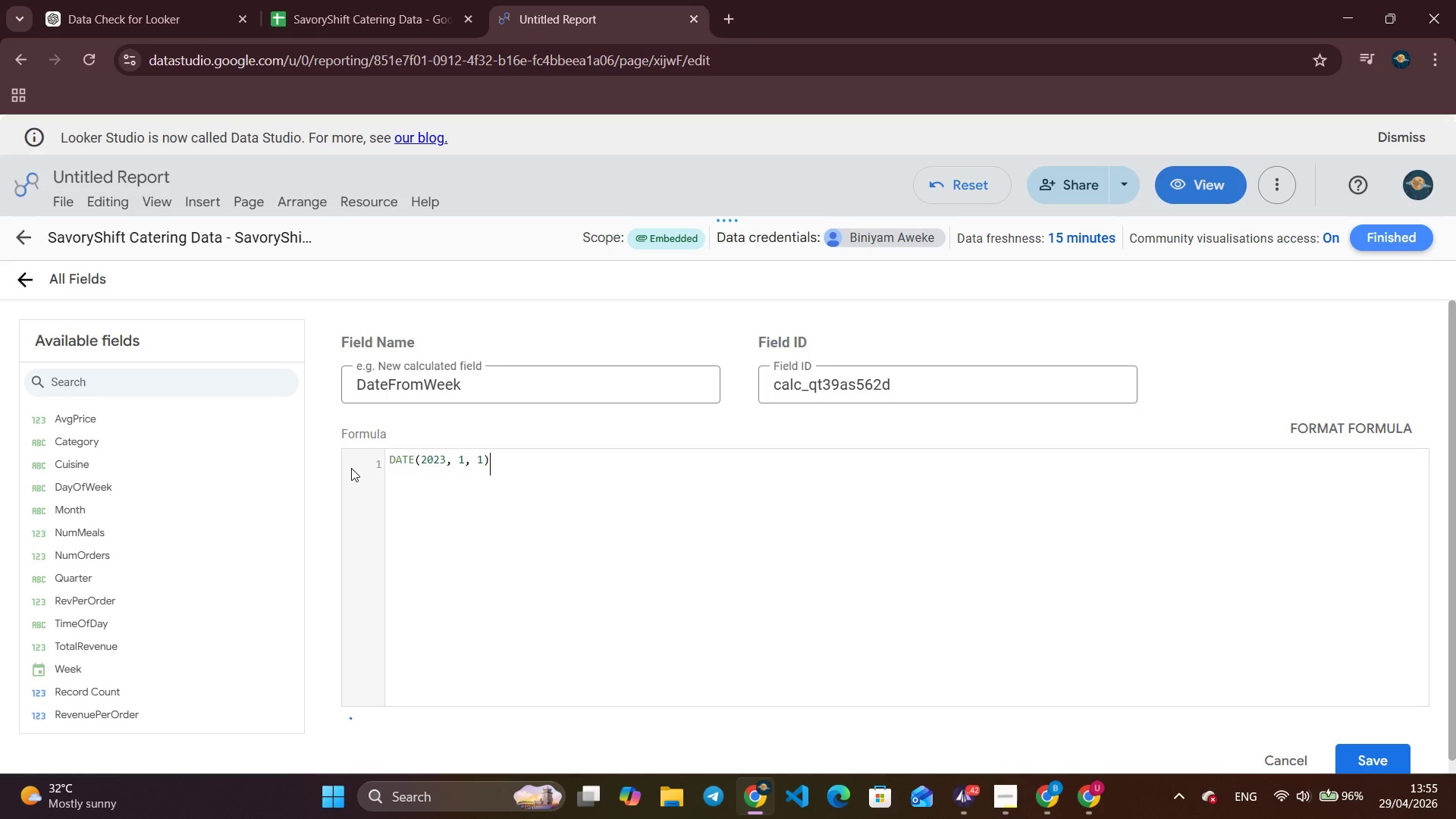 
type( + (Week - 1)
 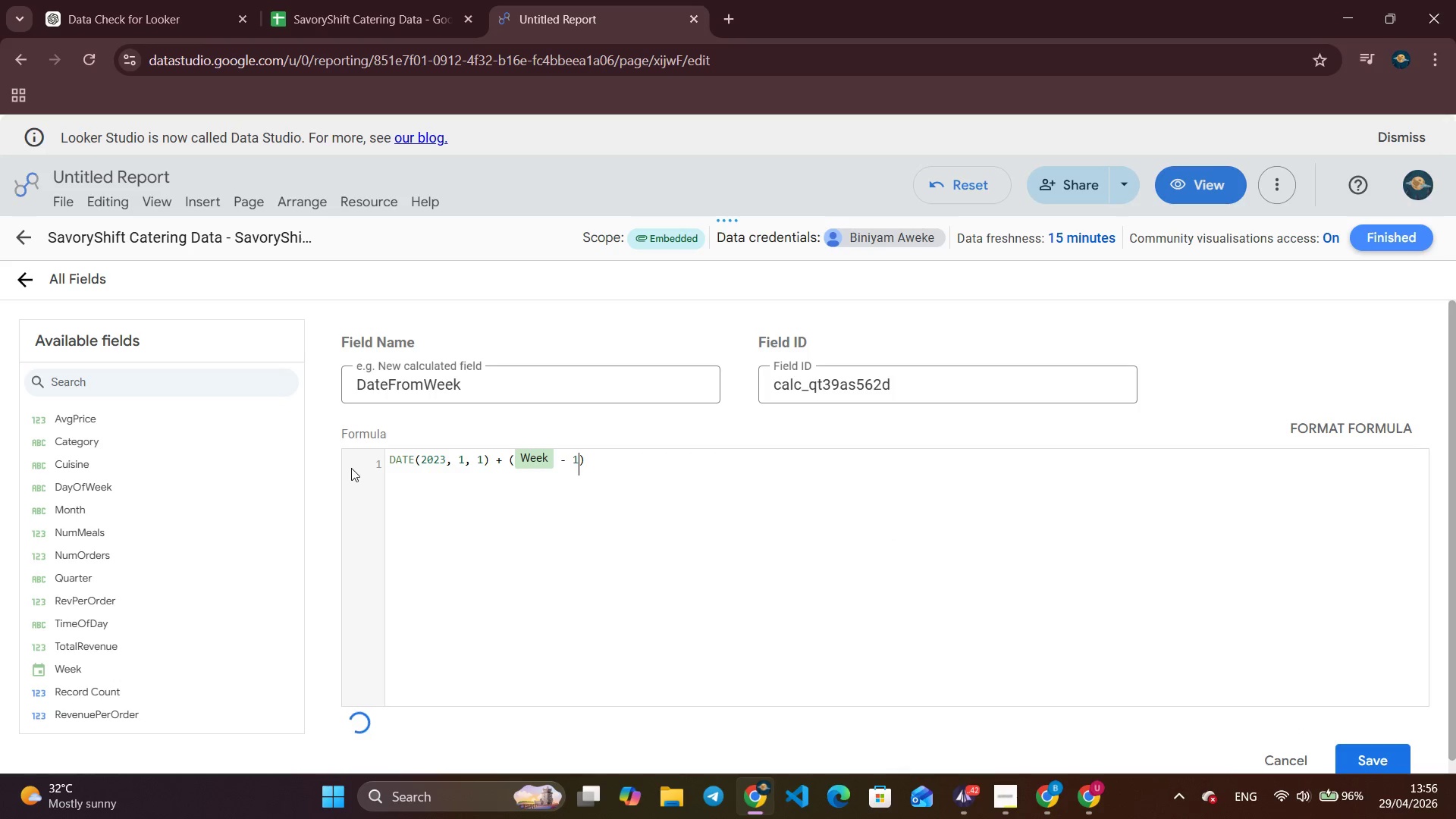 
key(ArrowRight)
 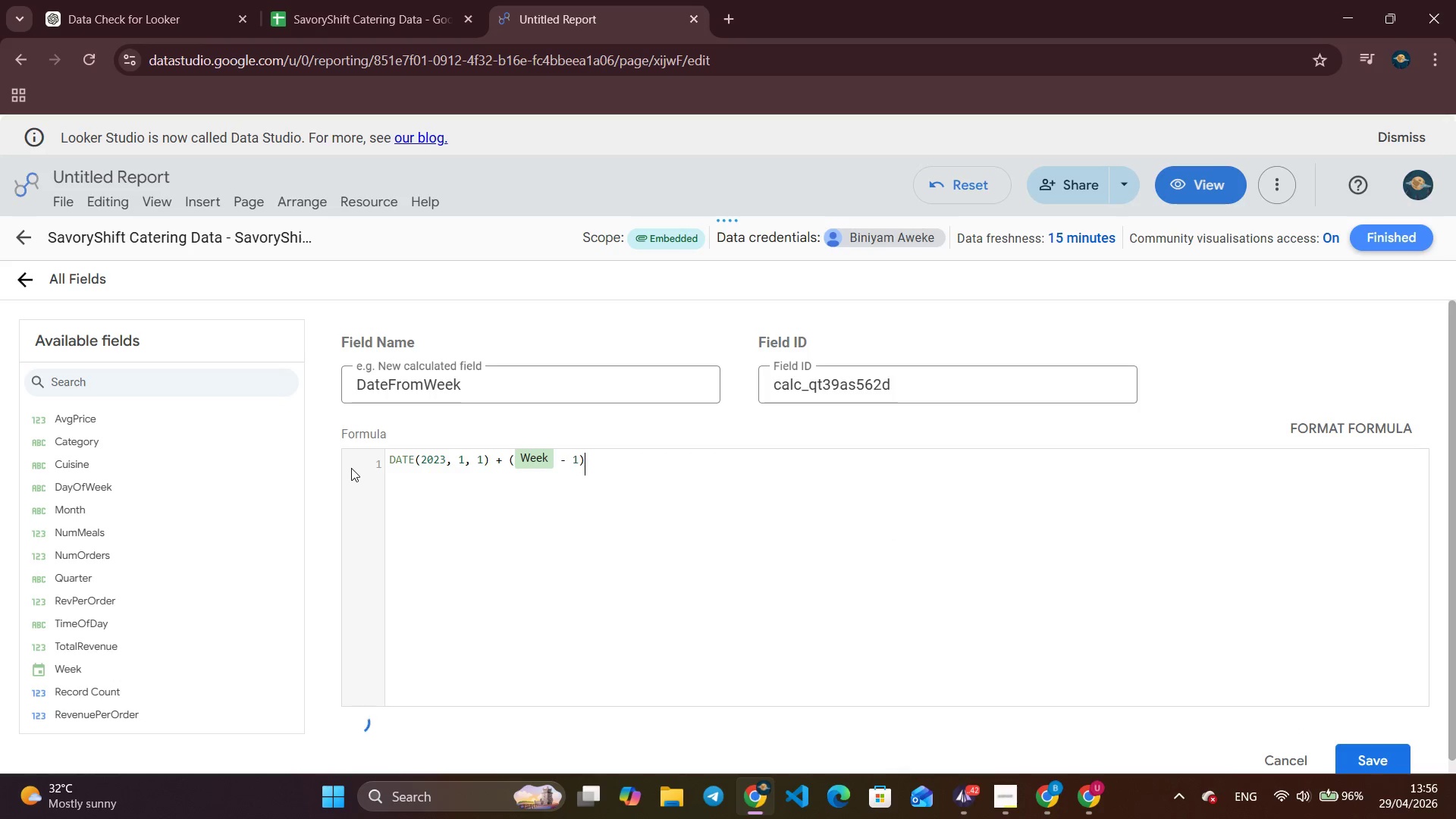 
key(Space)
 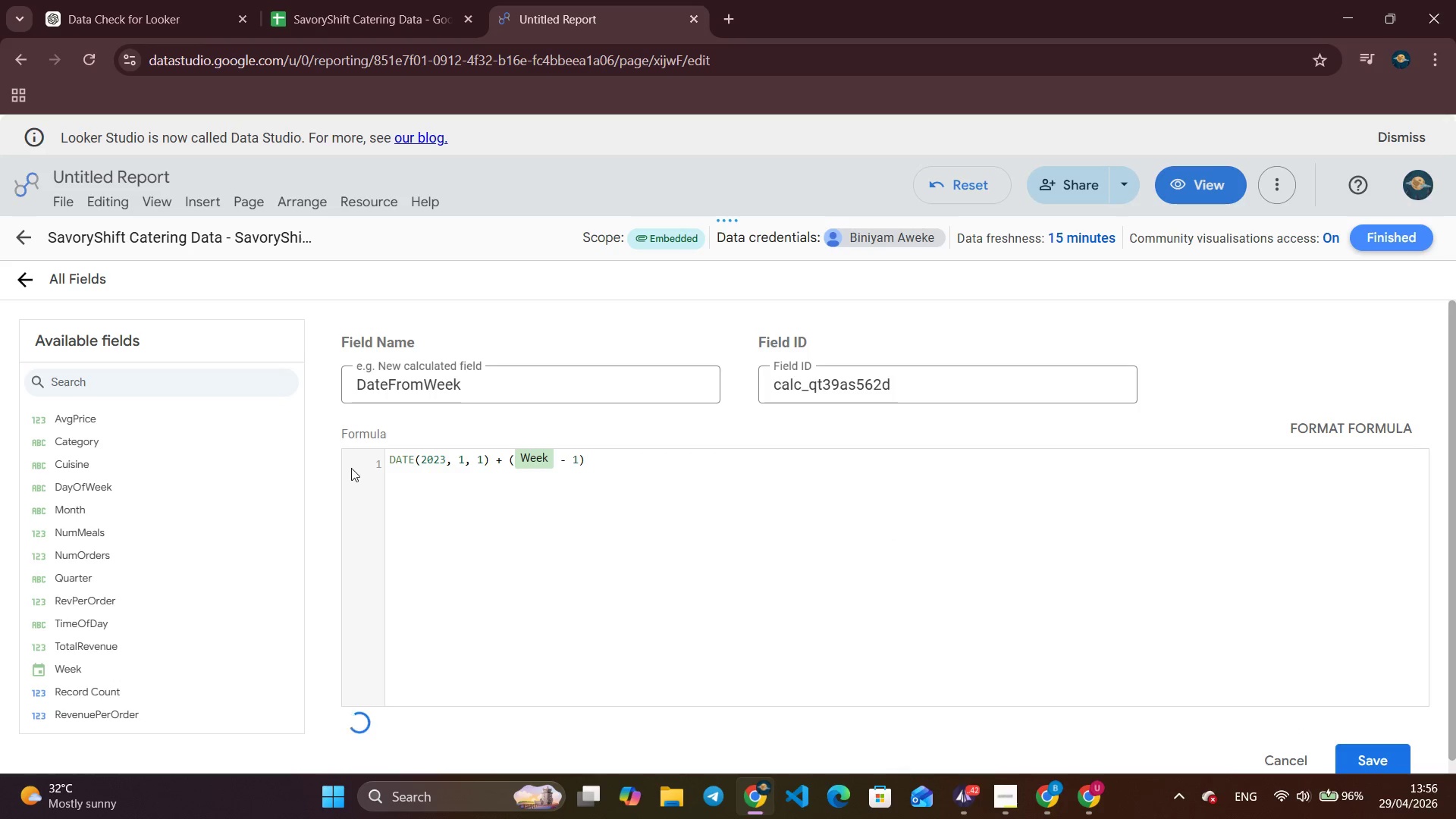 
key(Shift+8)
 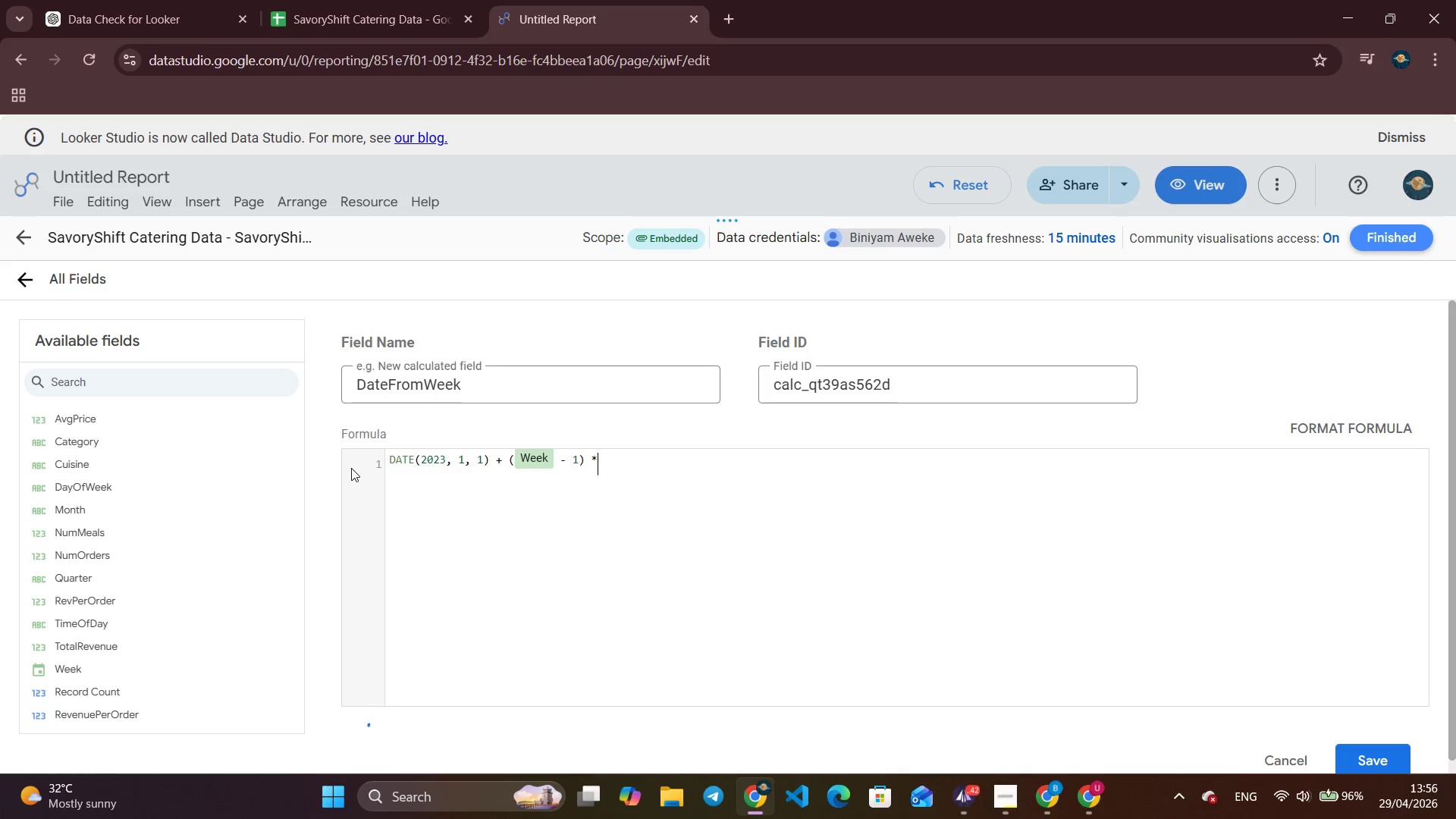 
key(Space)
 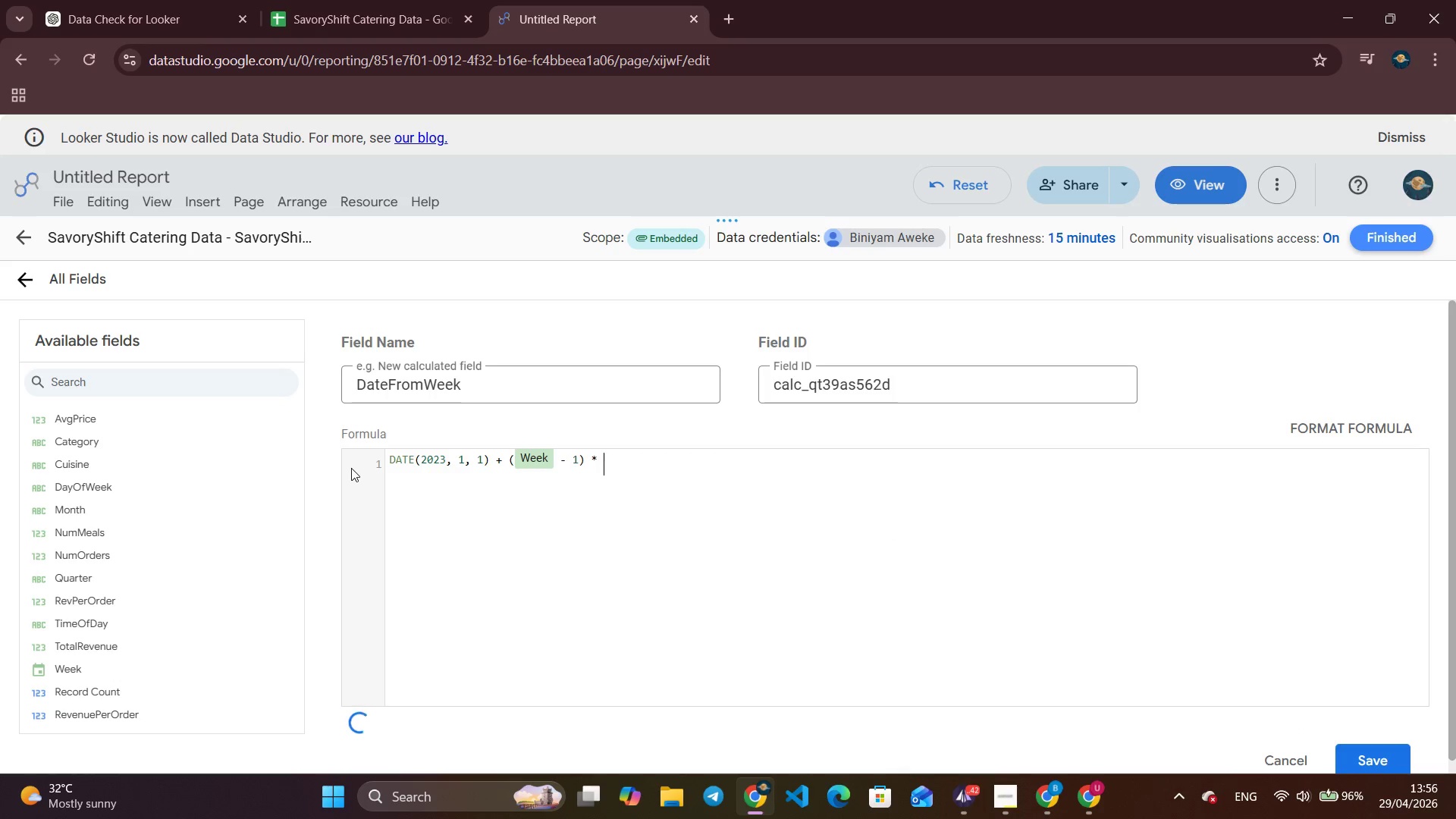 
key(7)
 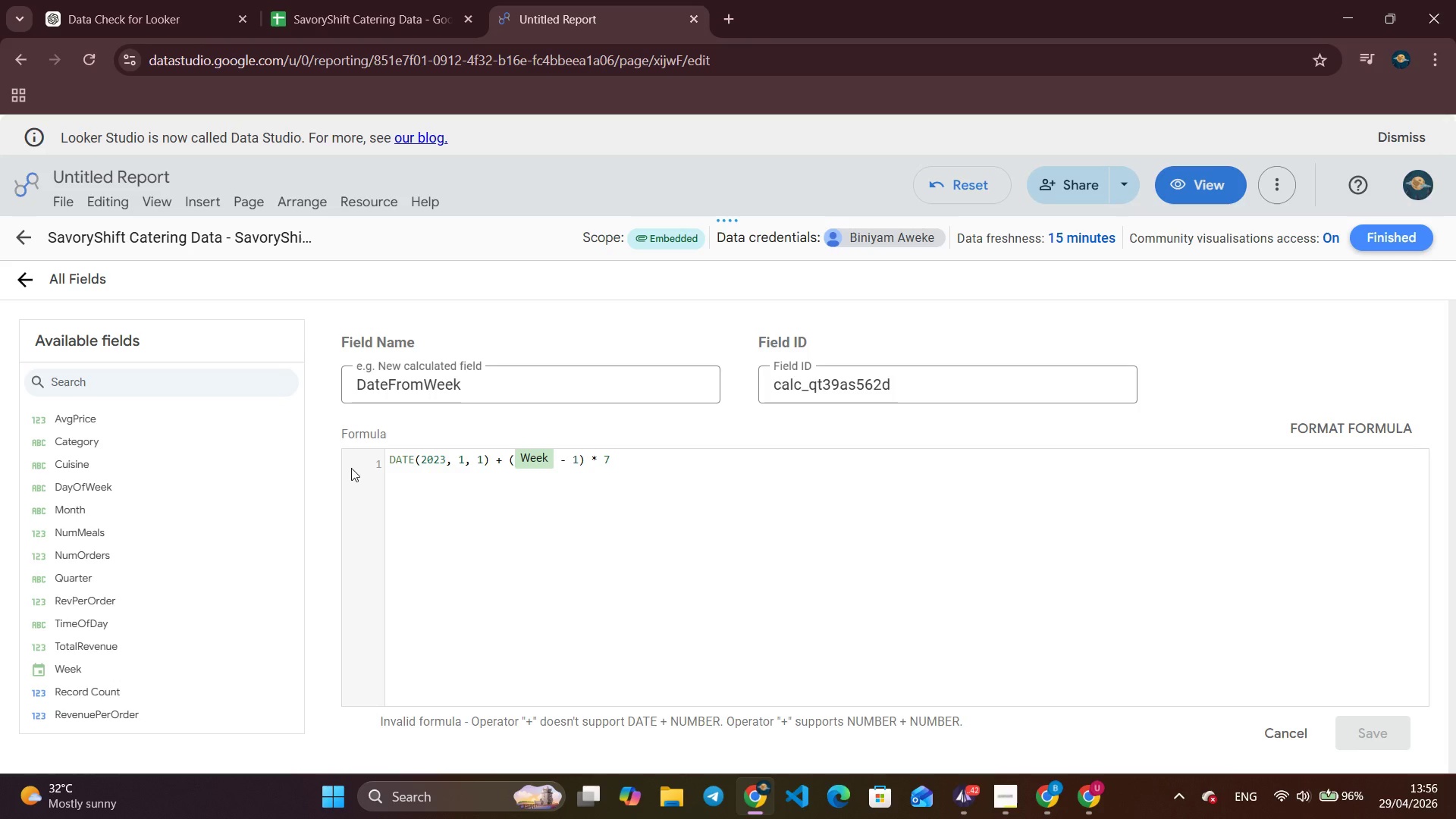 
wait(23.91)
 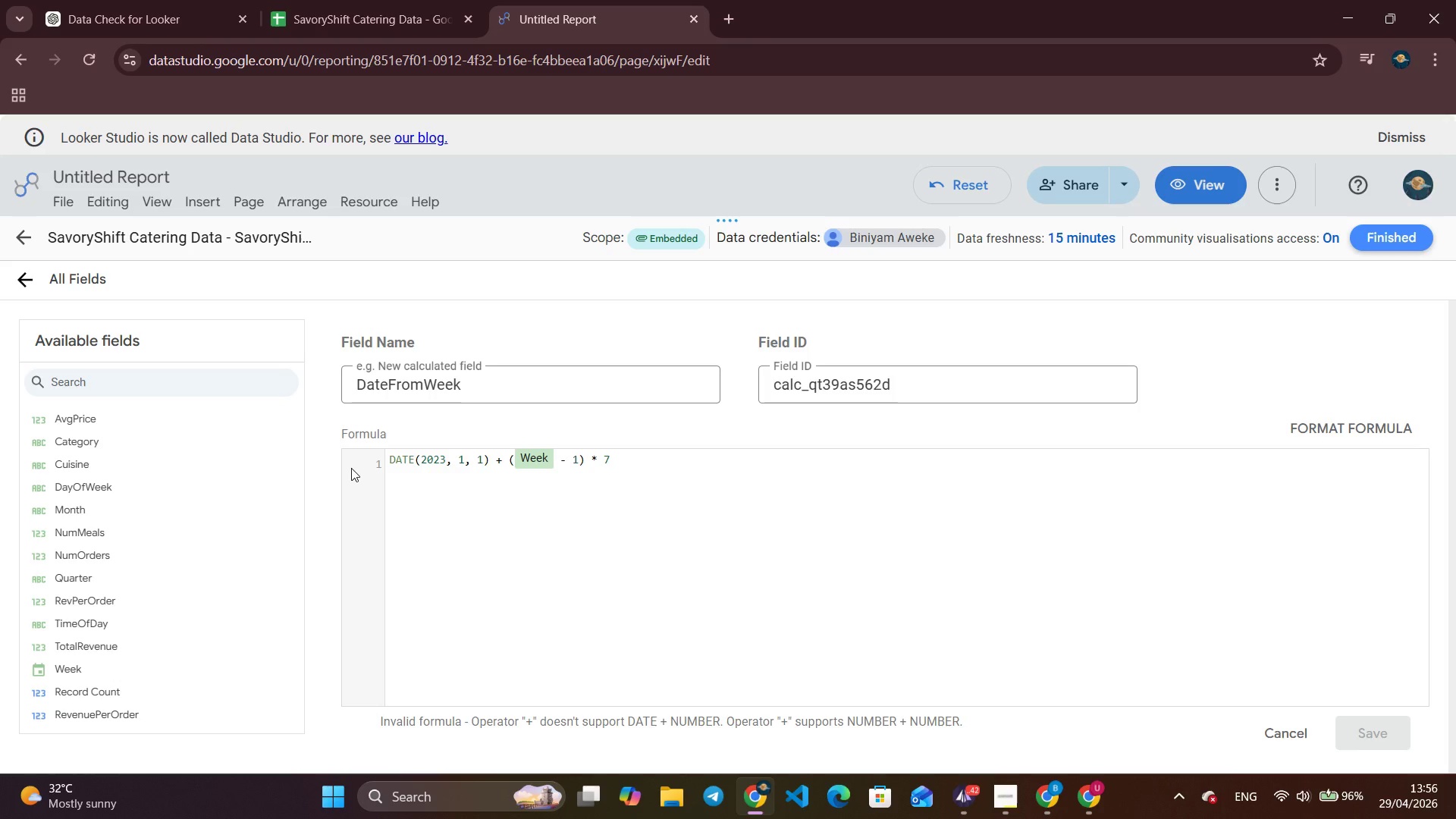 
left_click([1280, 733])
 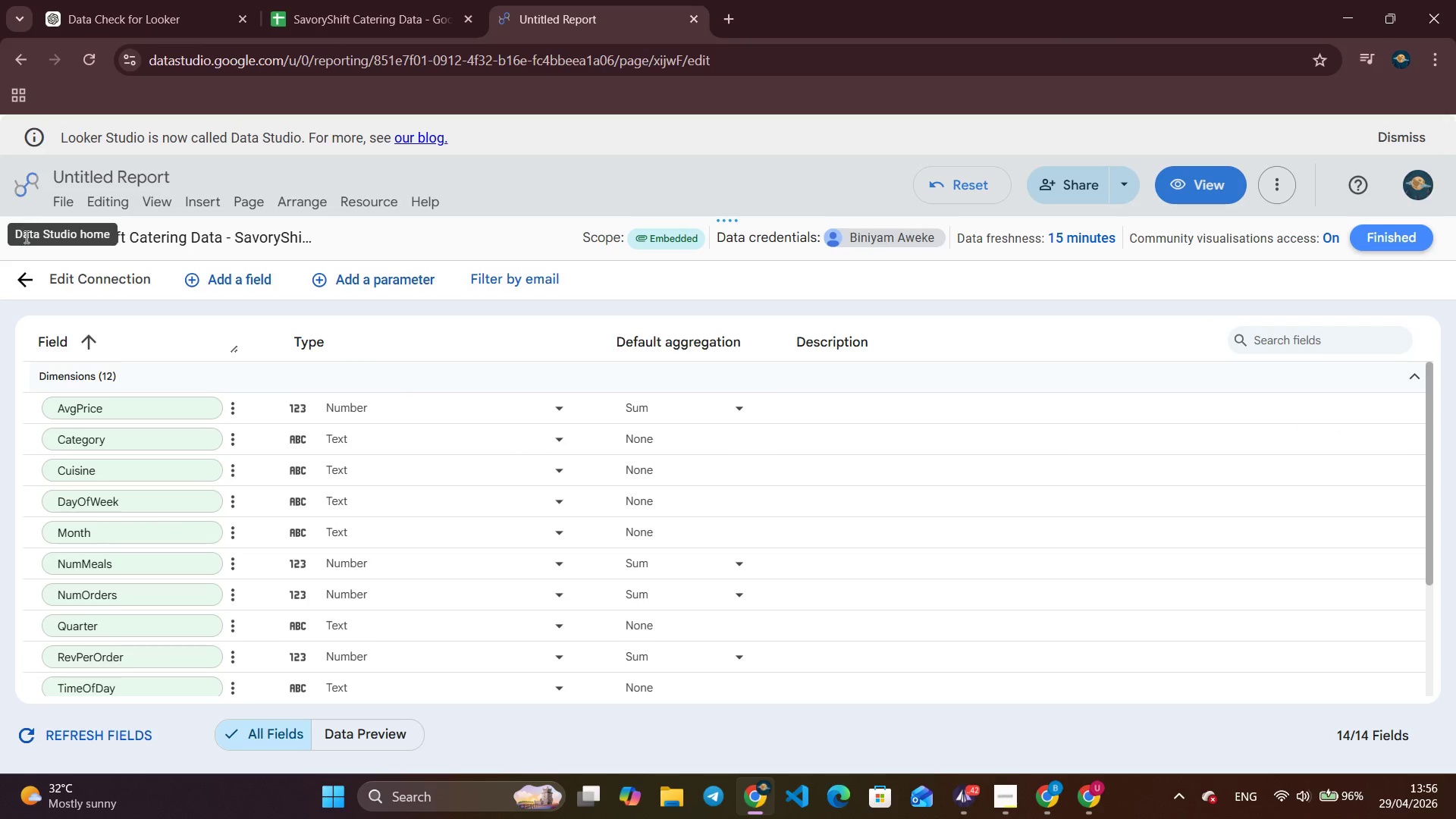 
left_click([28, 244])
 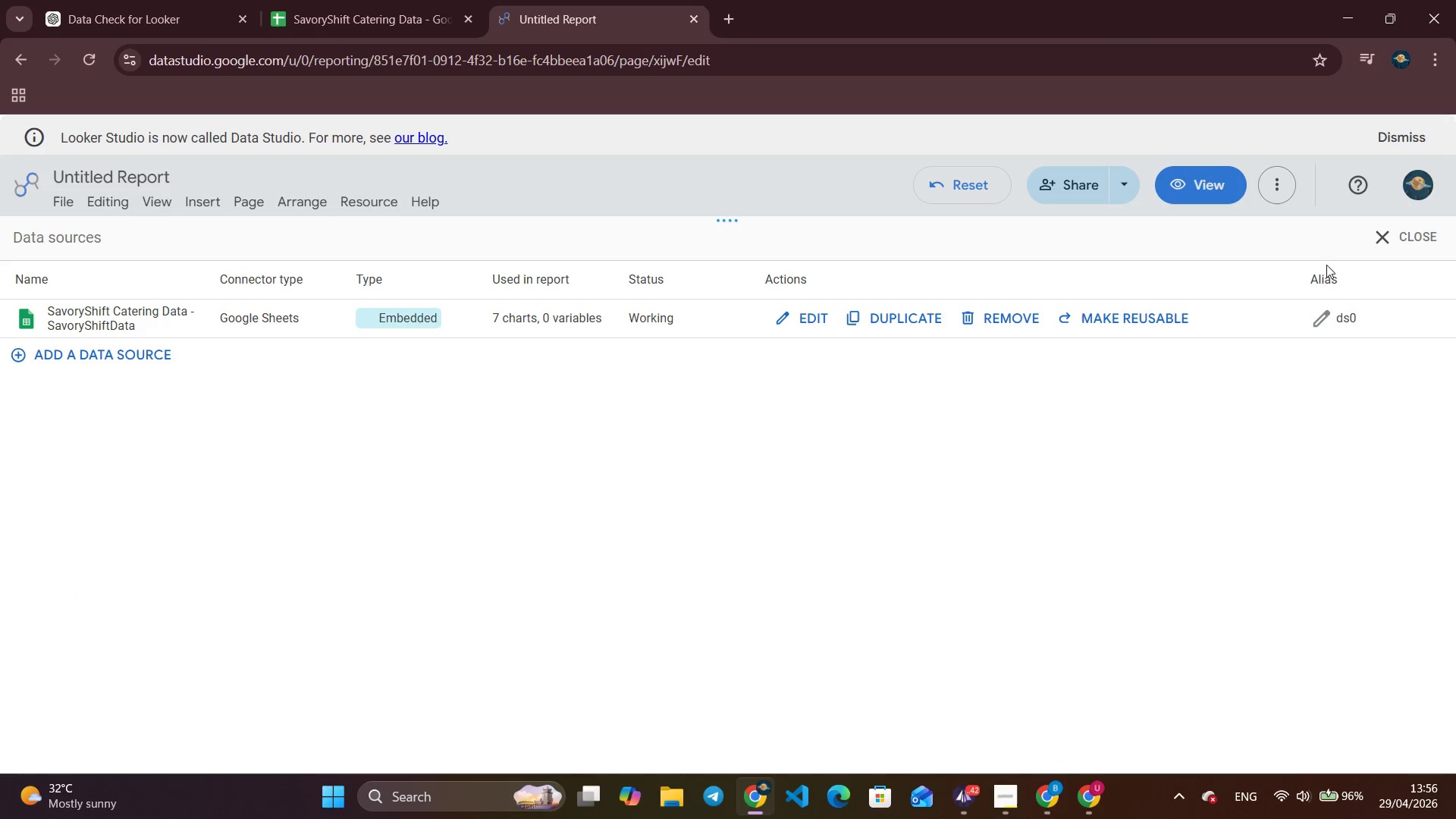 
left_click([1405, 241])
 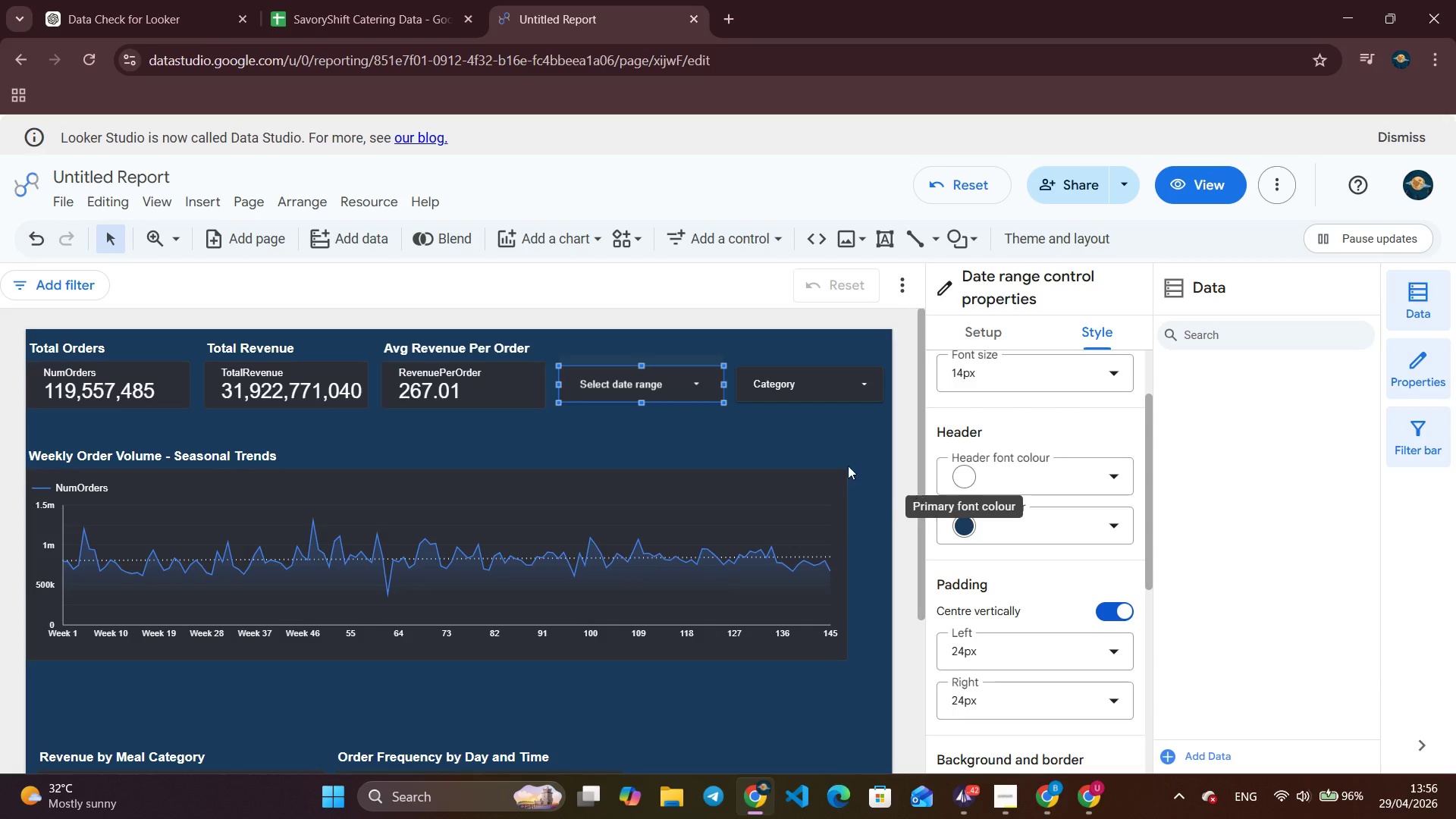 
right_click([654, 384])
 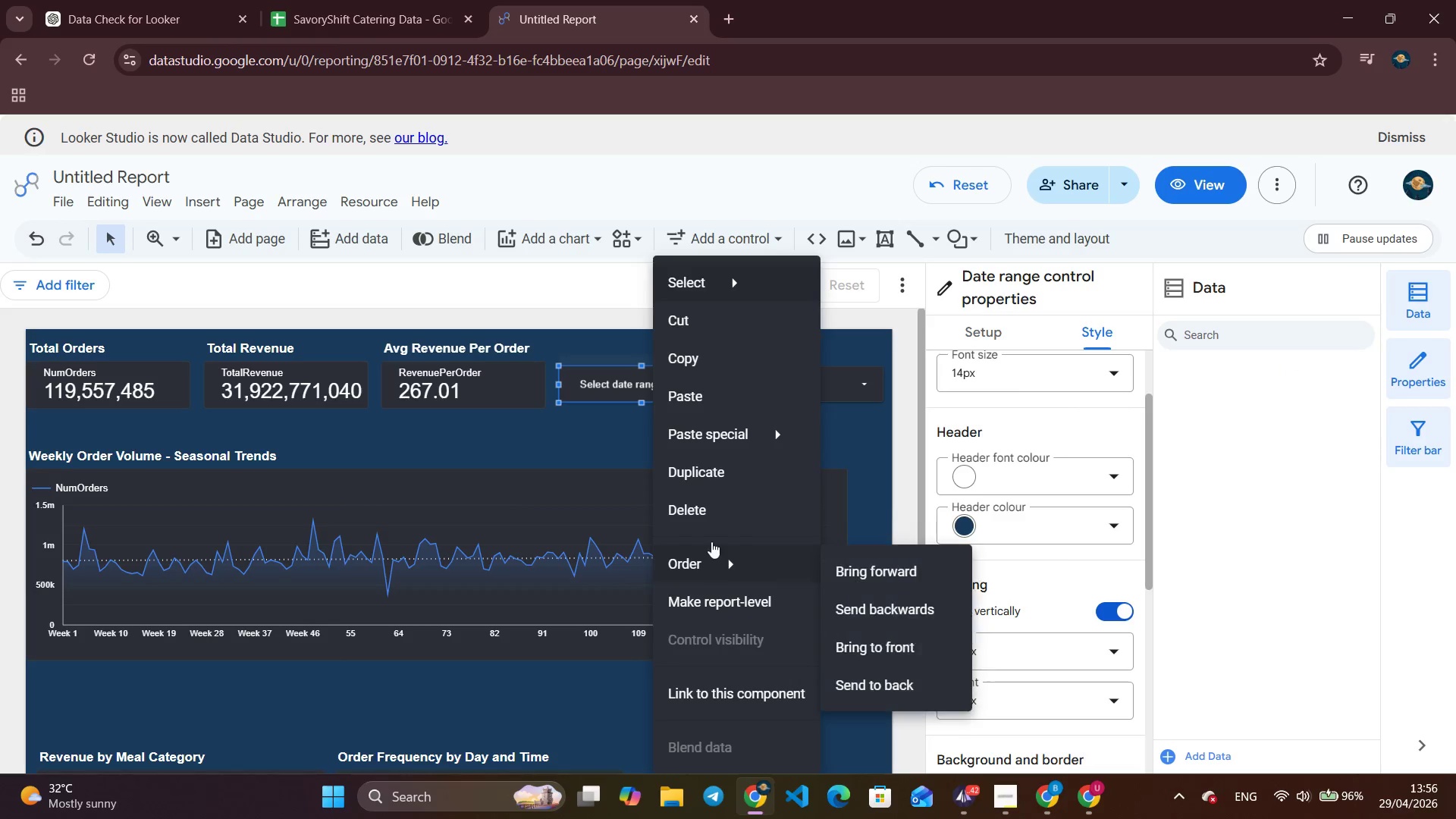 
left_click([713, 523])
 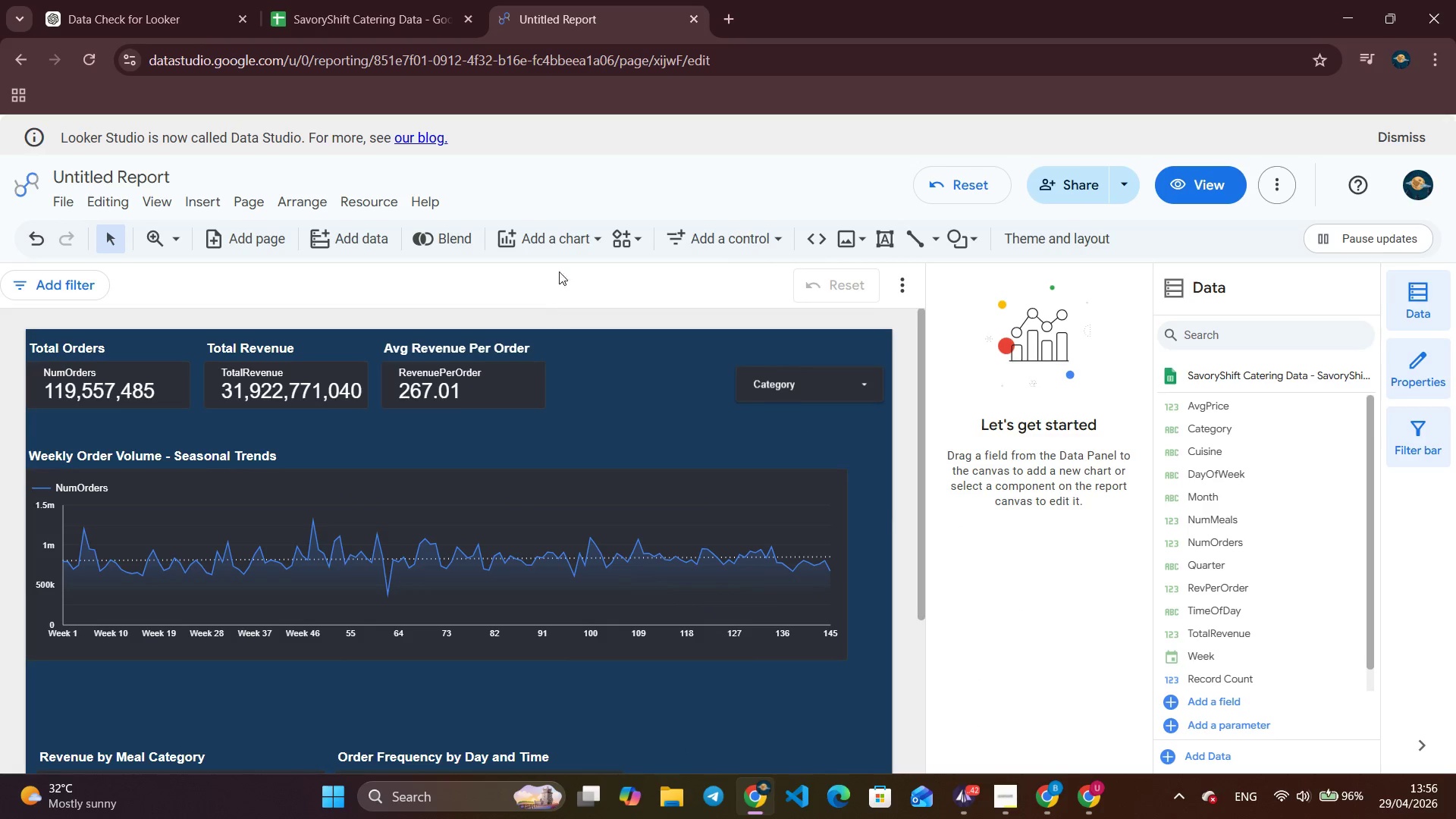 
left_click([570, 237])
 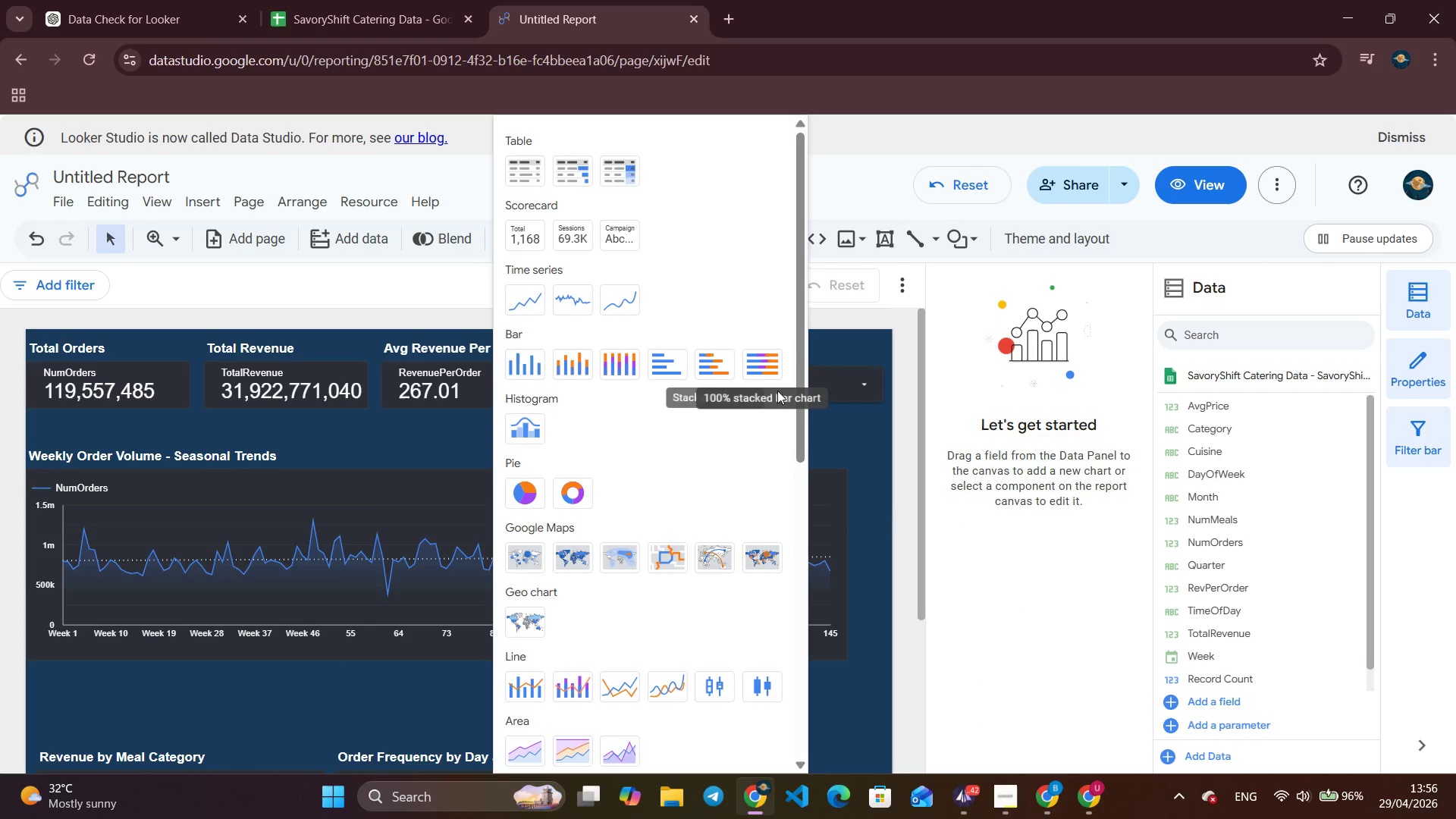 
left_click([860, 458])
 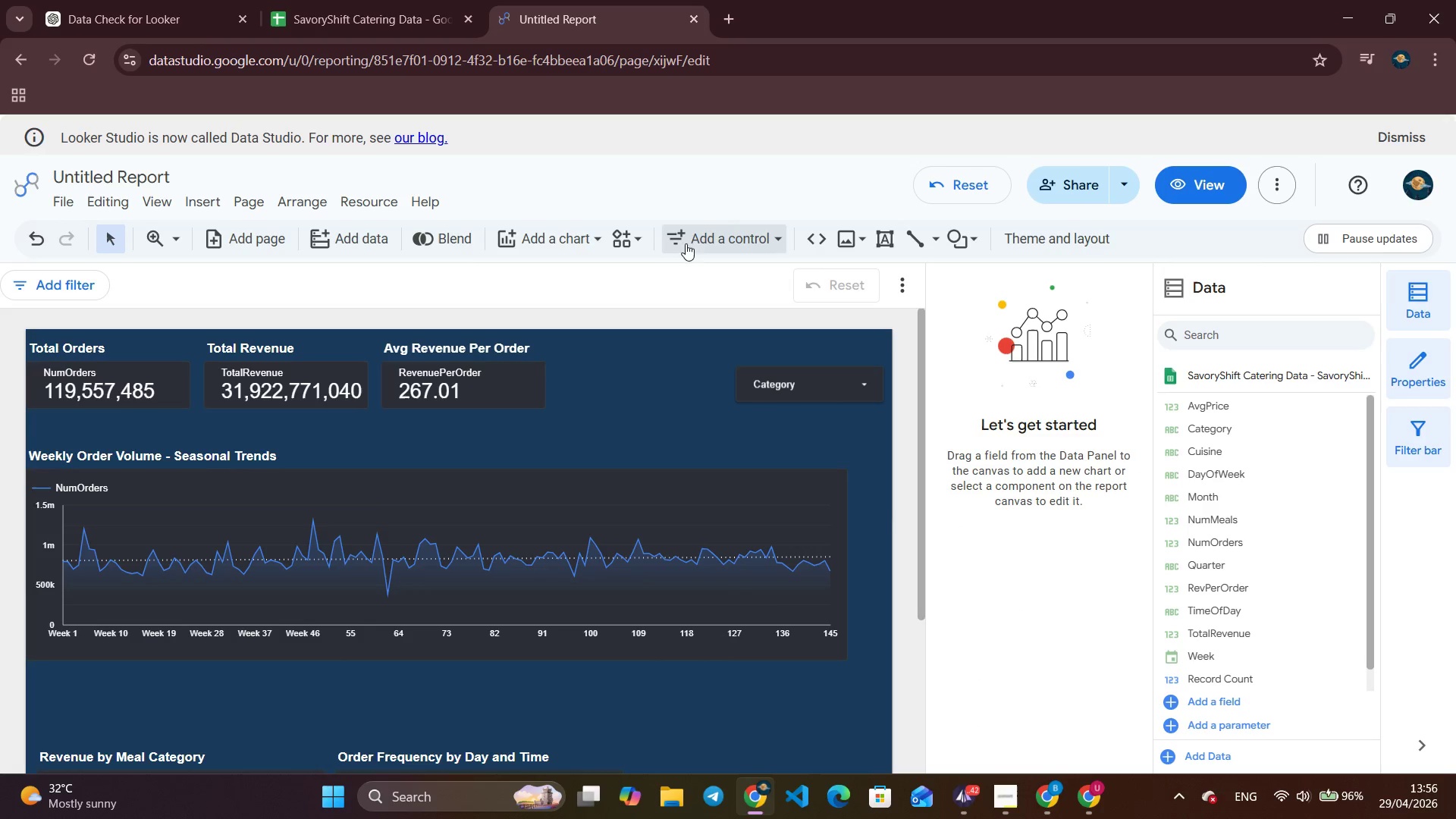 
left_click([730, 243])
 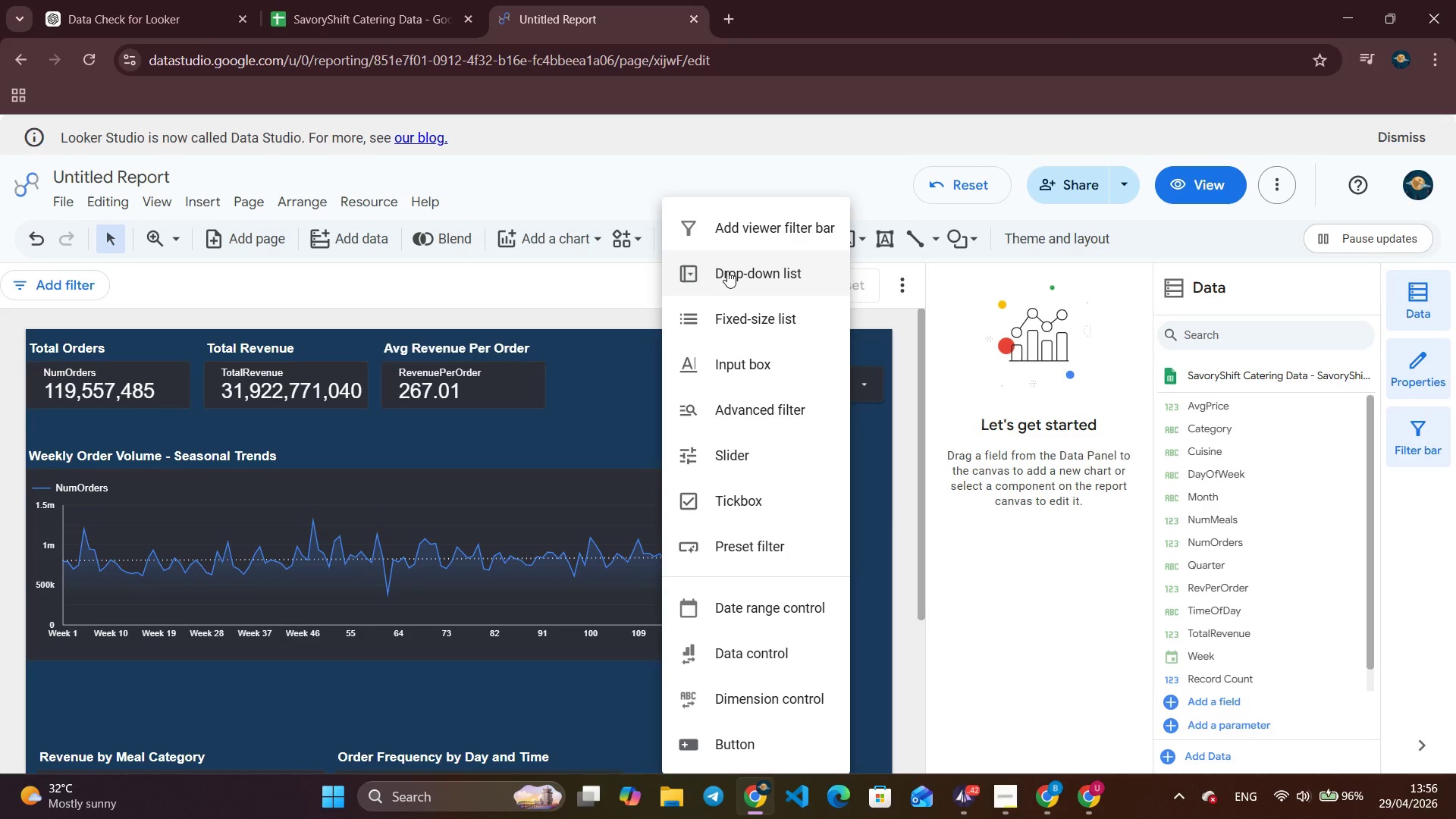 
left_click([727, 271])
 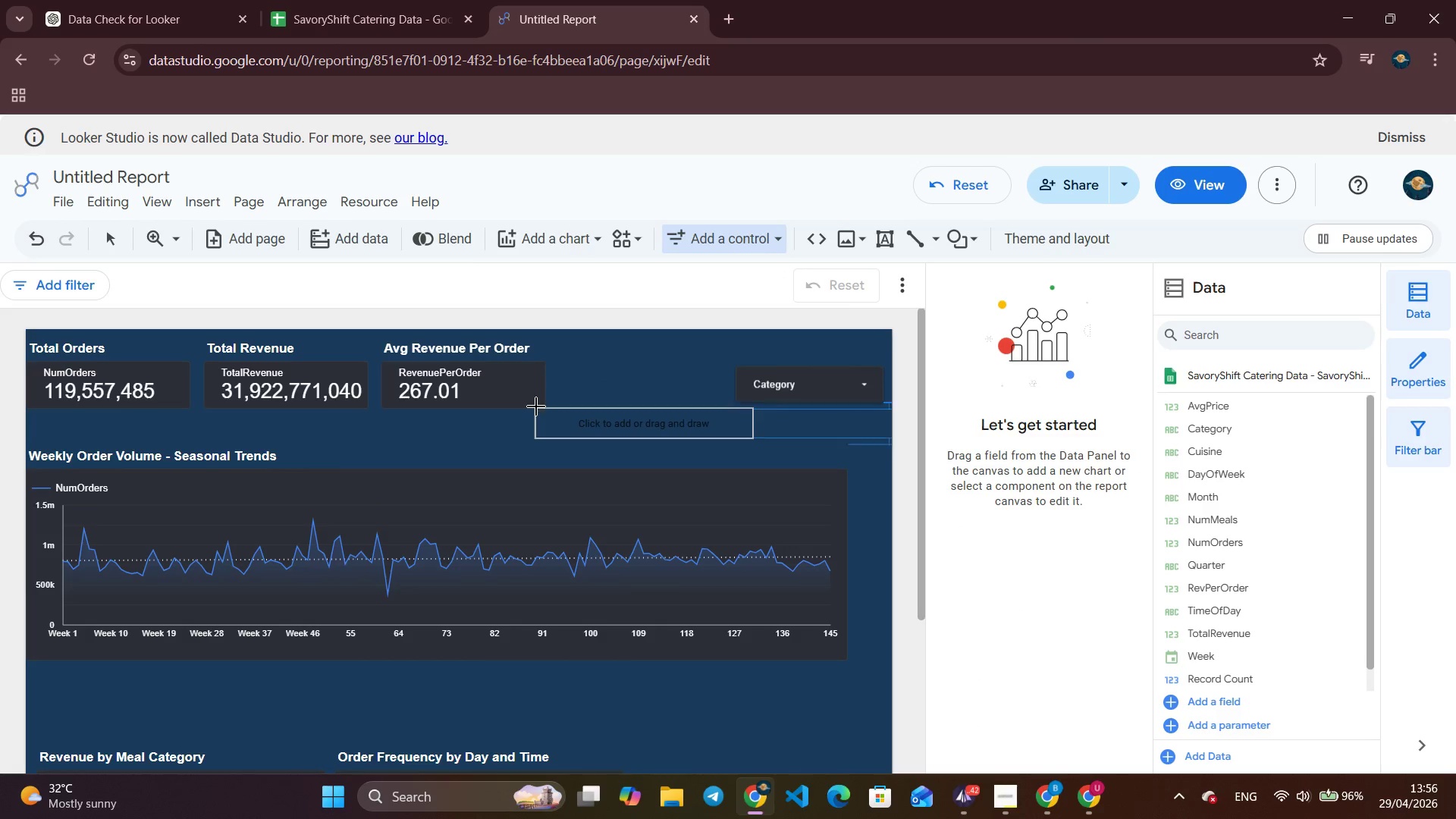 
left_click([536, 406])
 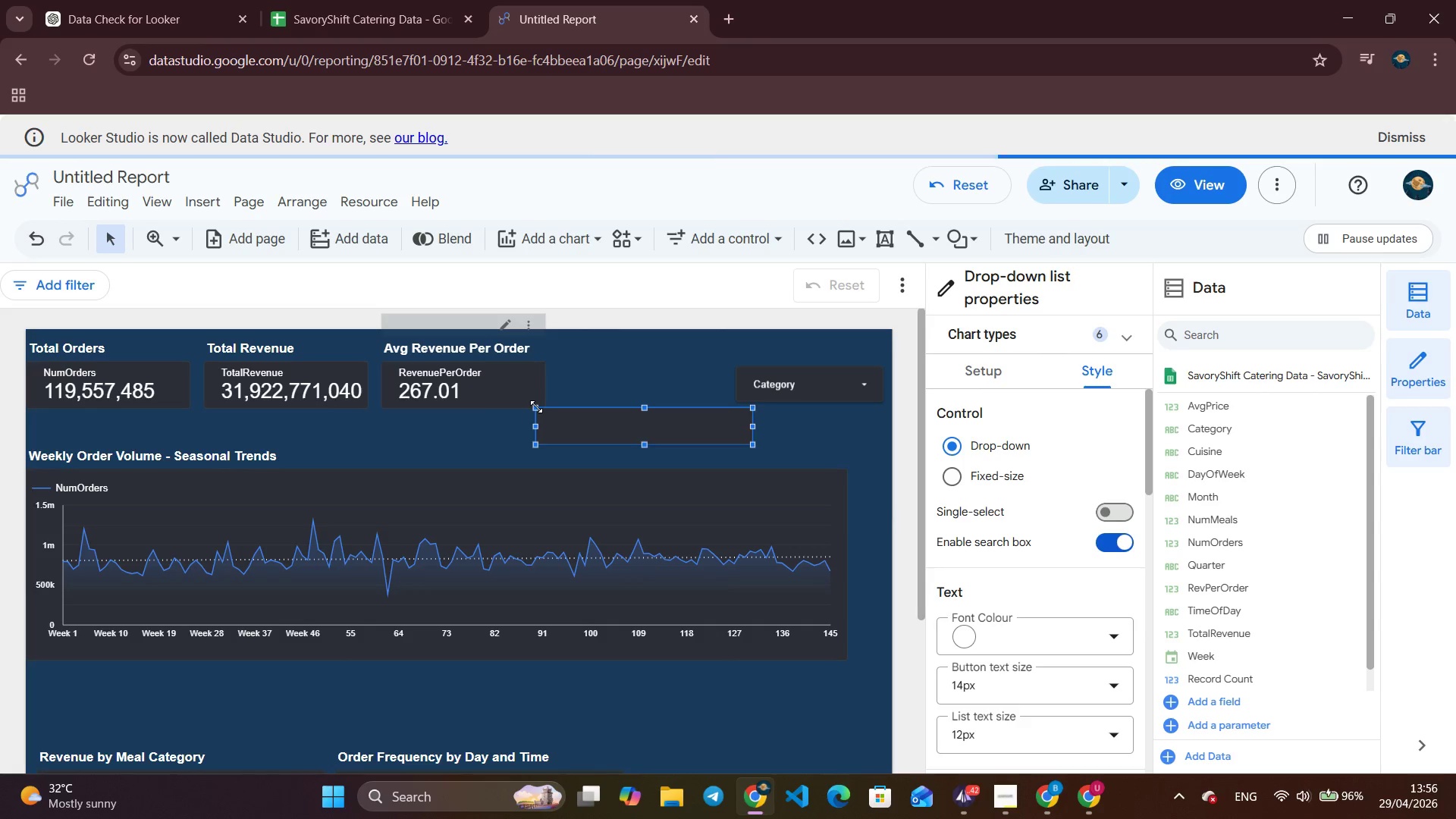 
wait(12.56)
 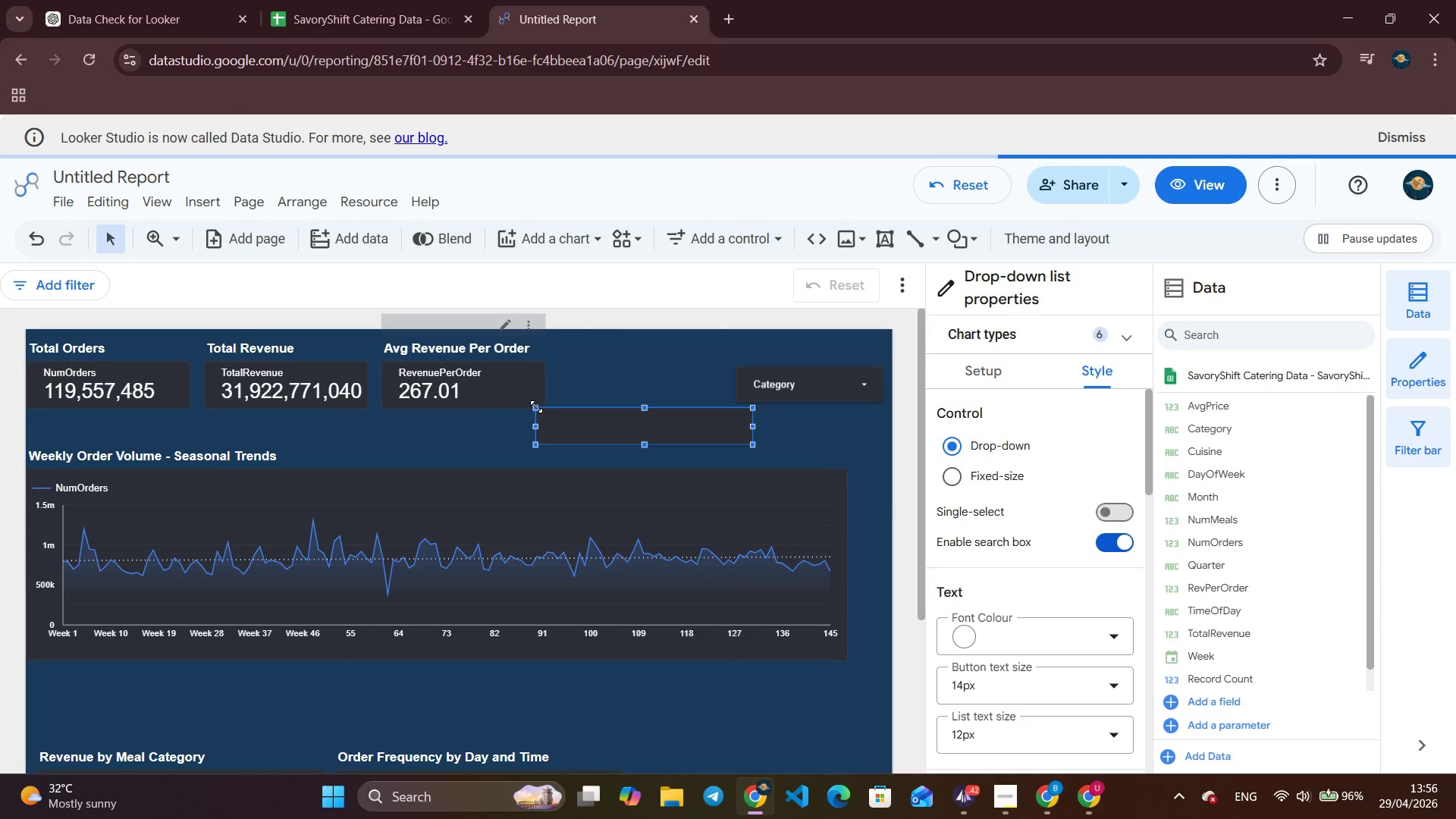 
left_click([993, 378])
 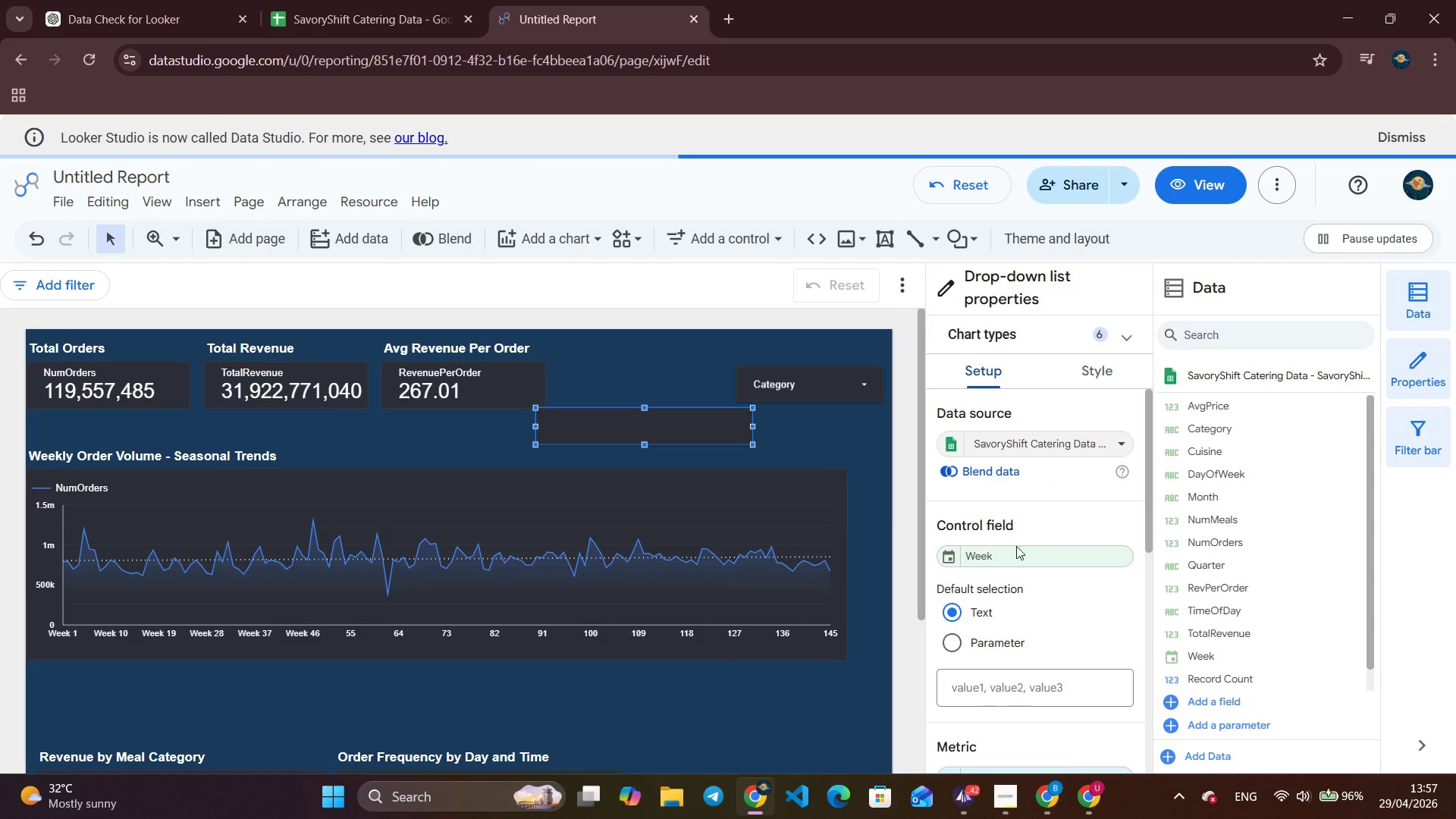 
left_click([1016, 548])
 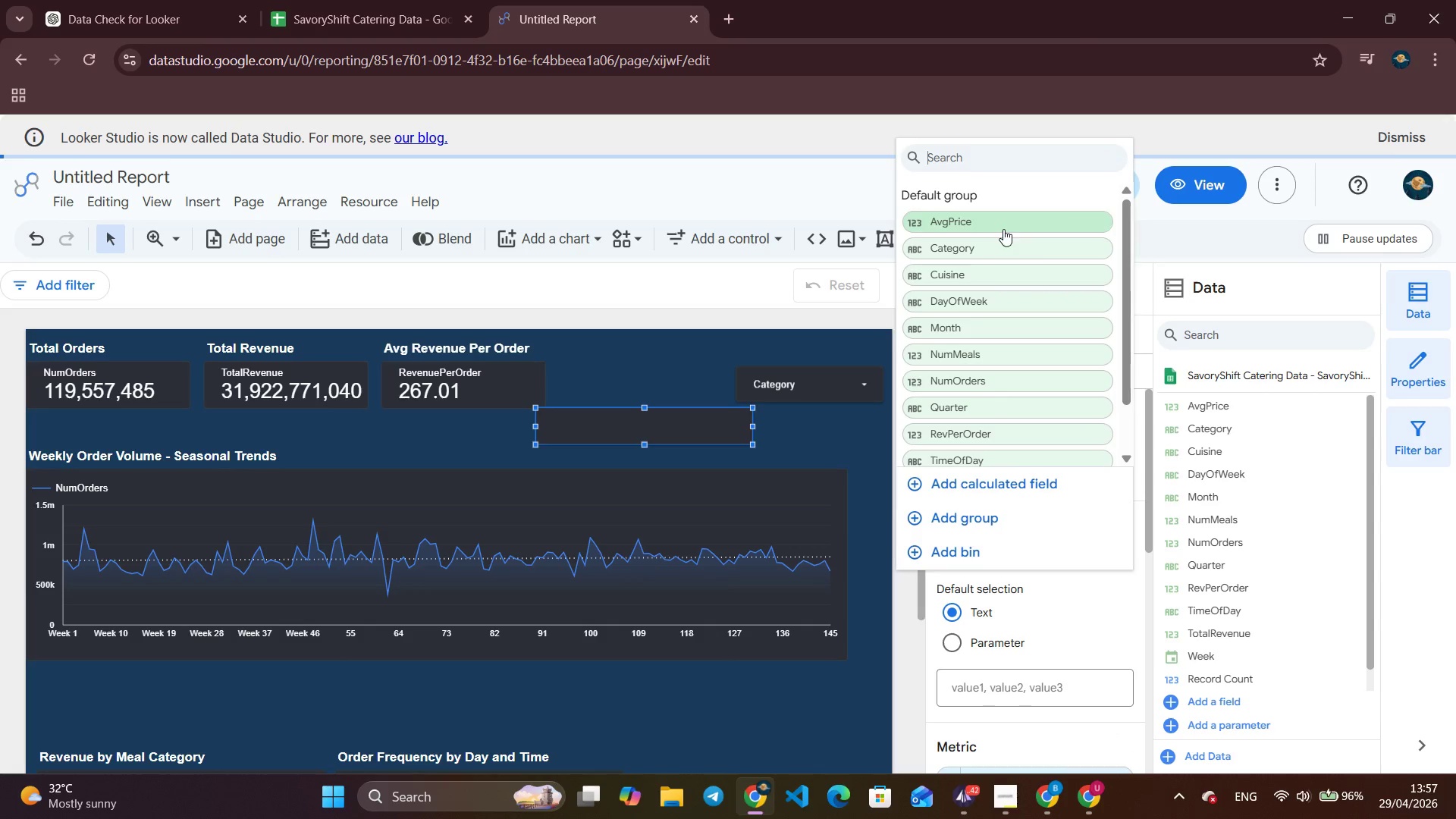 
wait(6.28)
 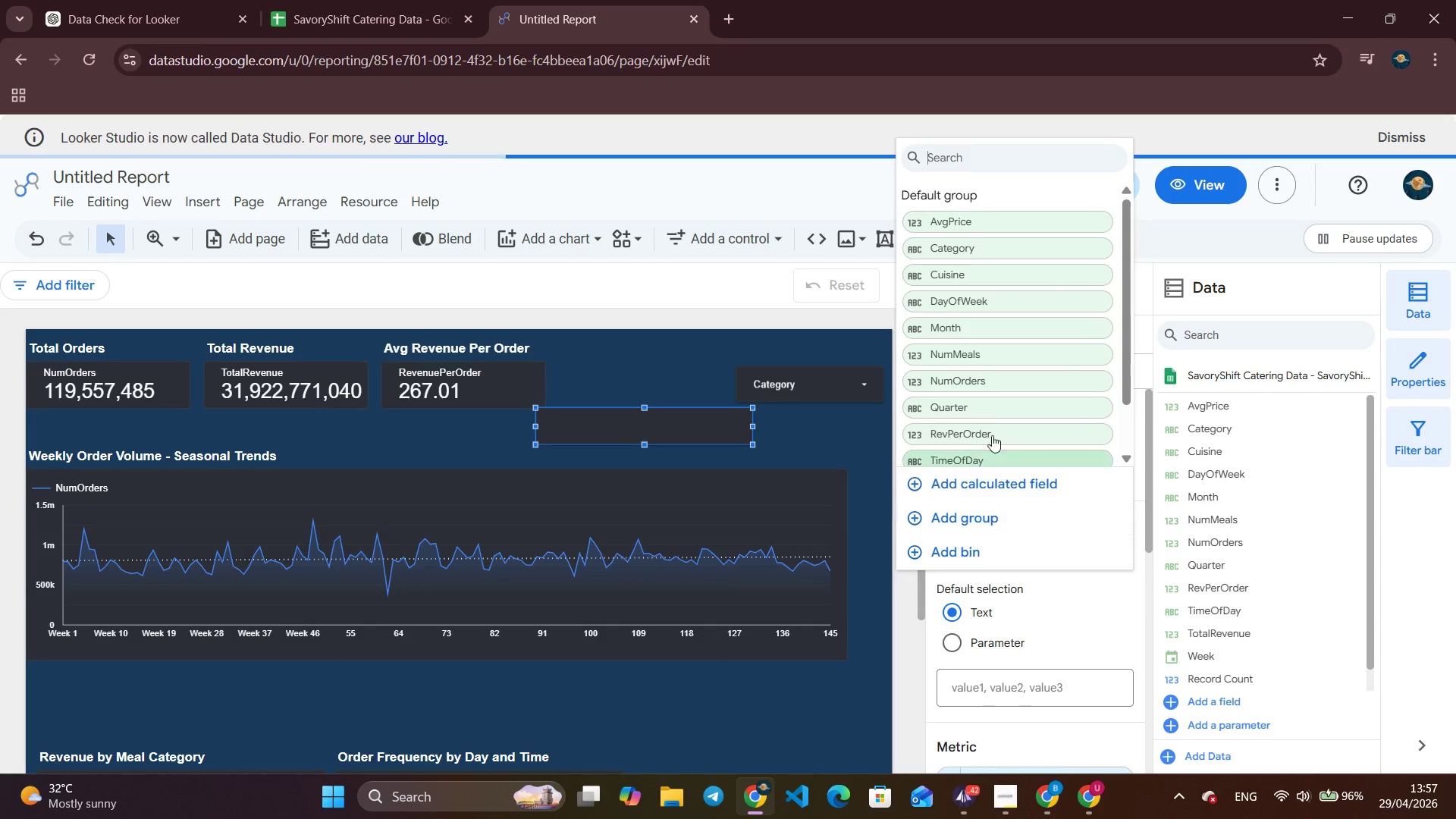 
left_click([985, 397])
 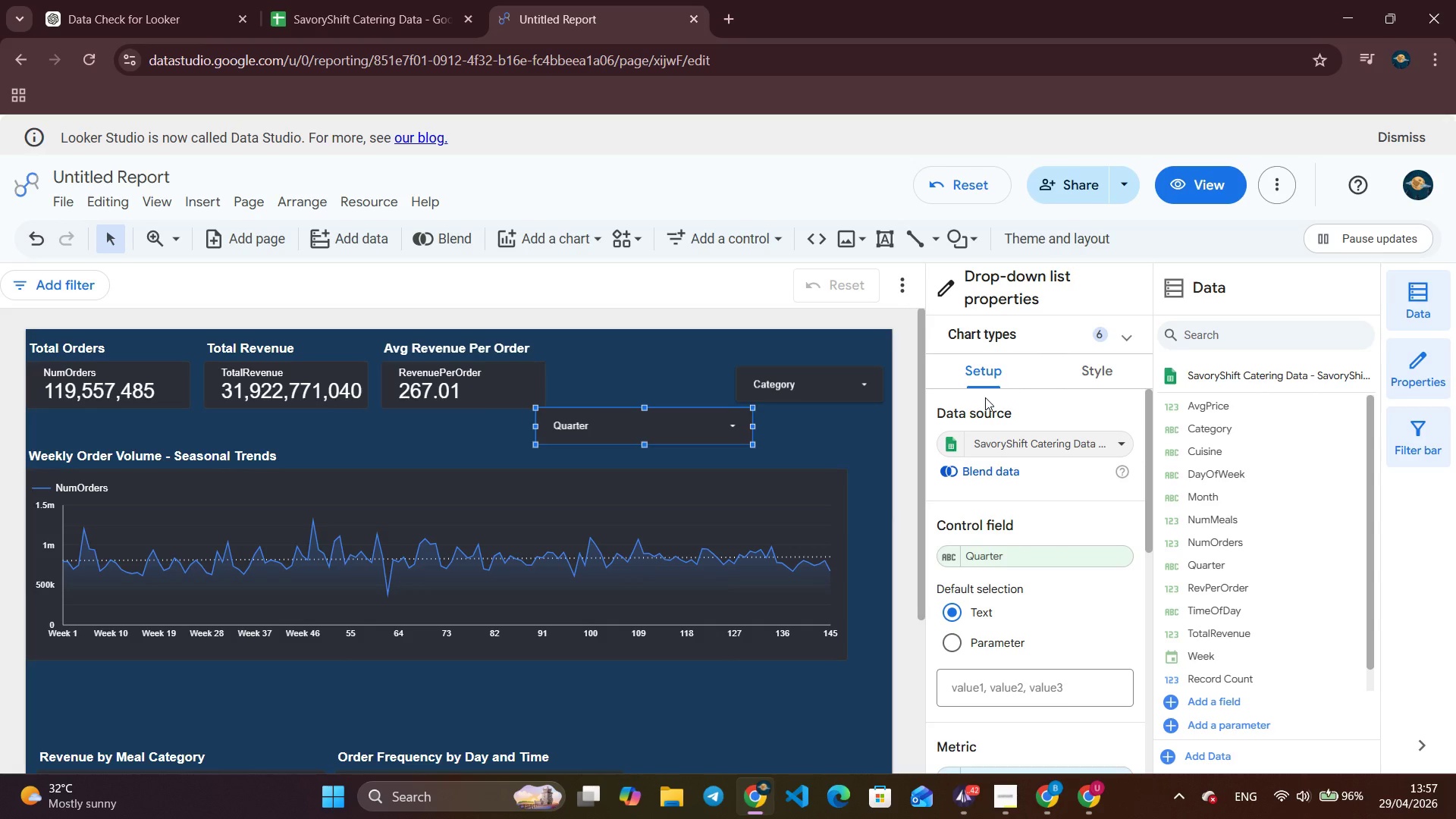 
wait(6.52)
 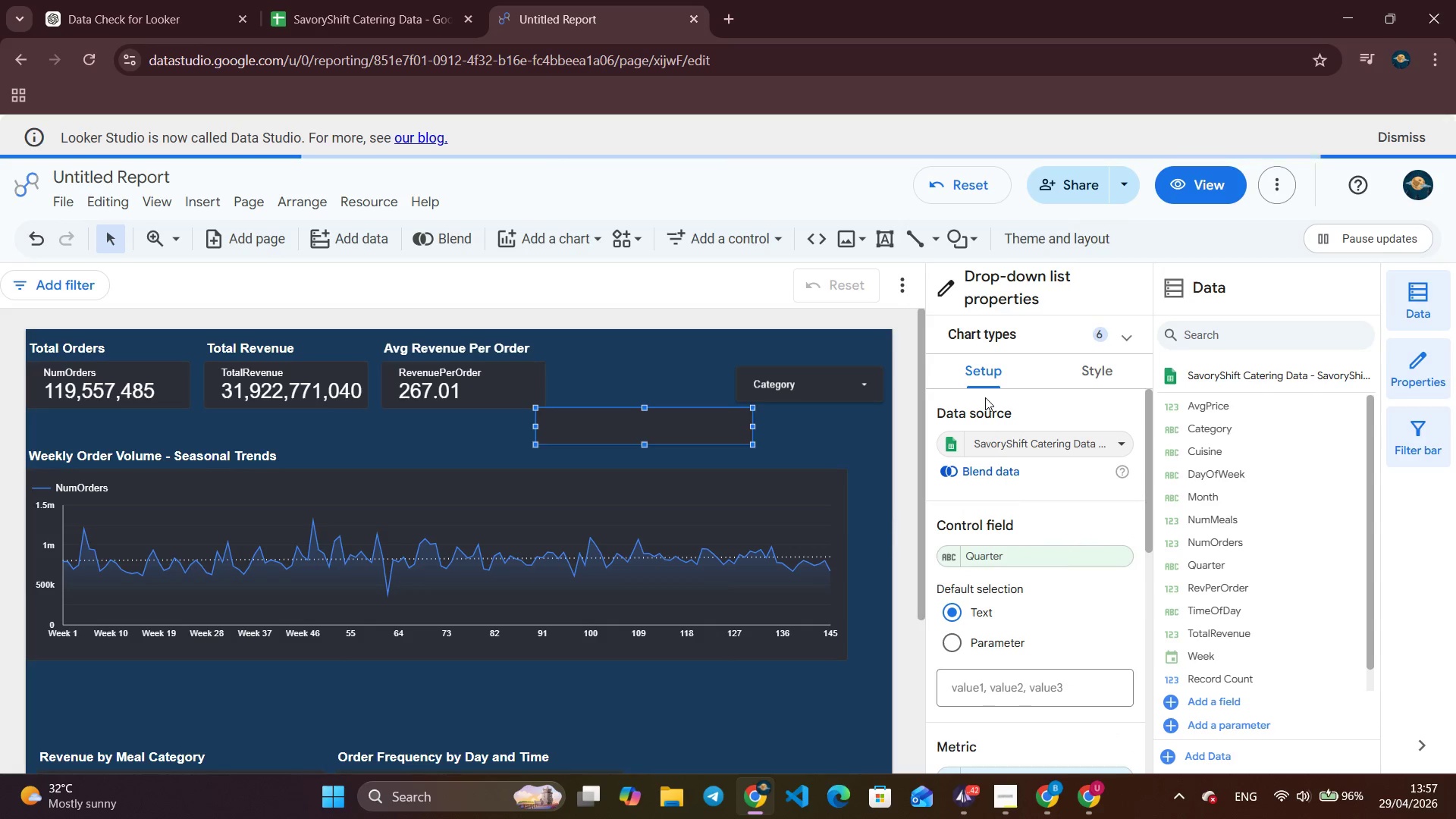 
left_click([736, 427])
 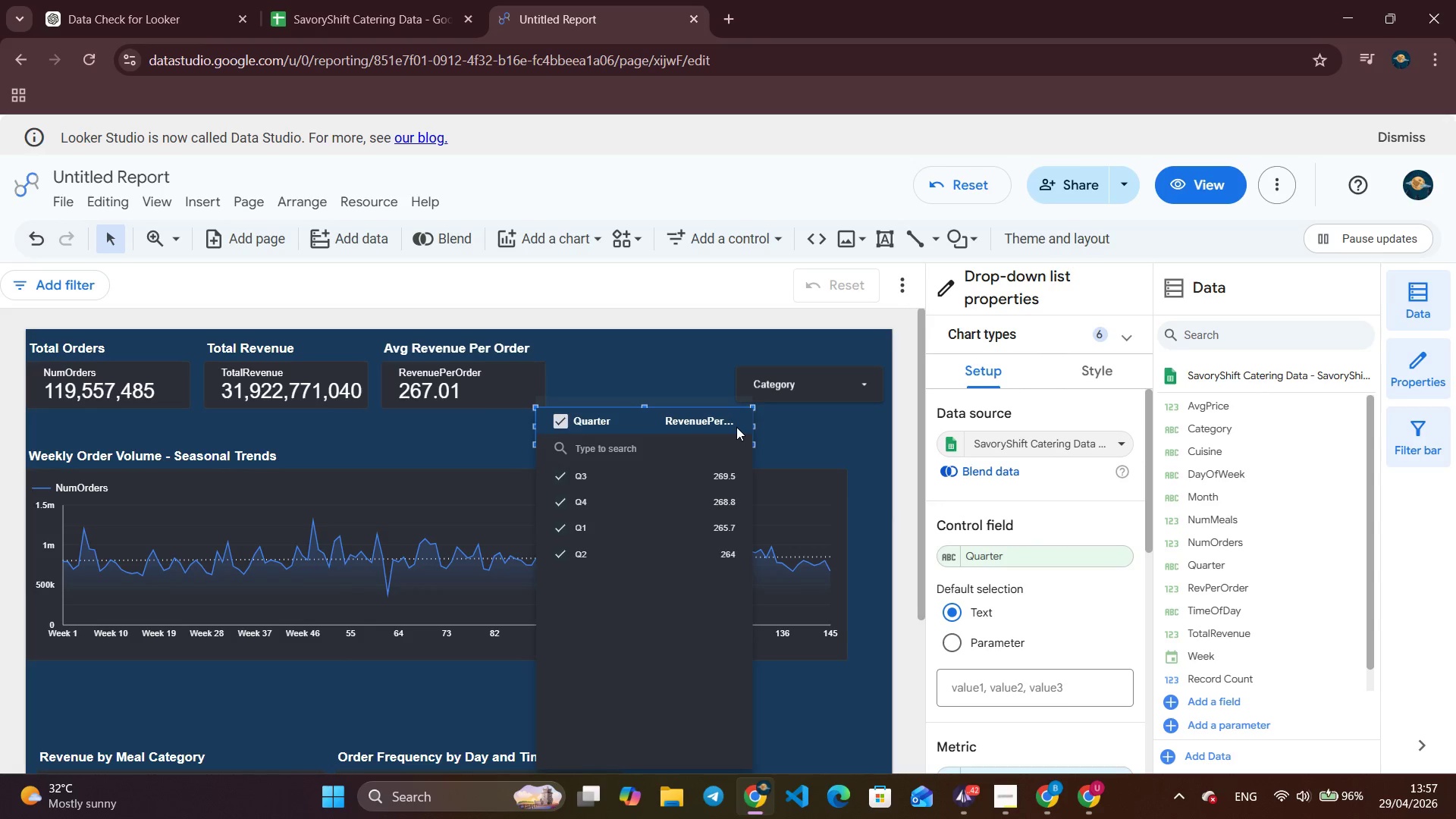 
left_click([736, 427])
 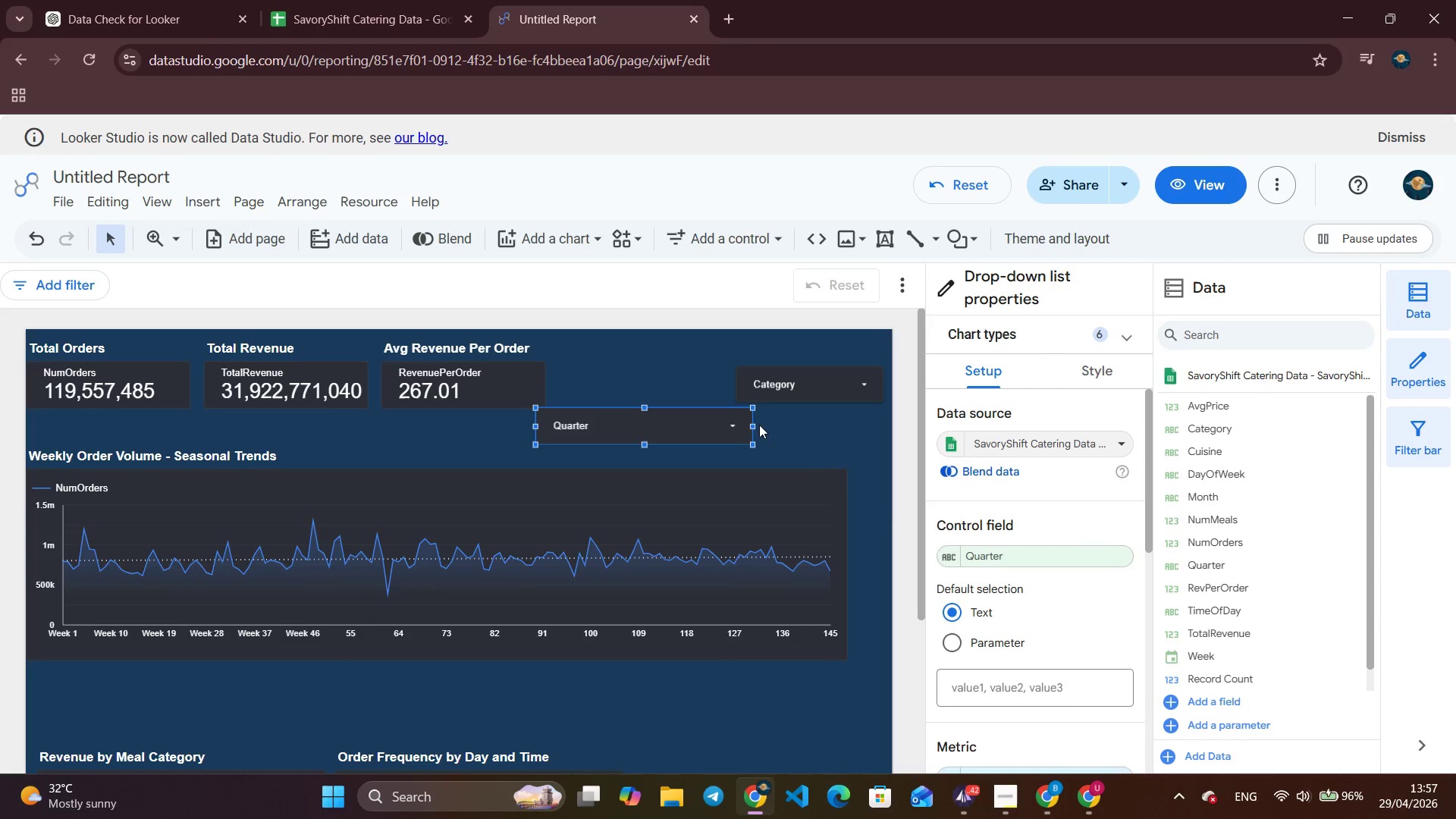 
left_click_drag(start_coordinate=[754, 425], to_coordinate=[704, 425])
 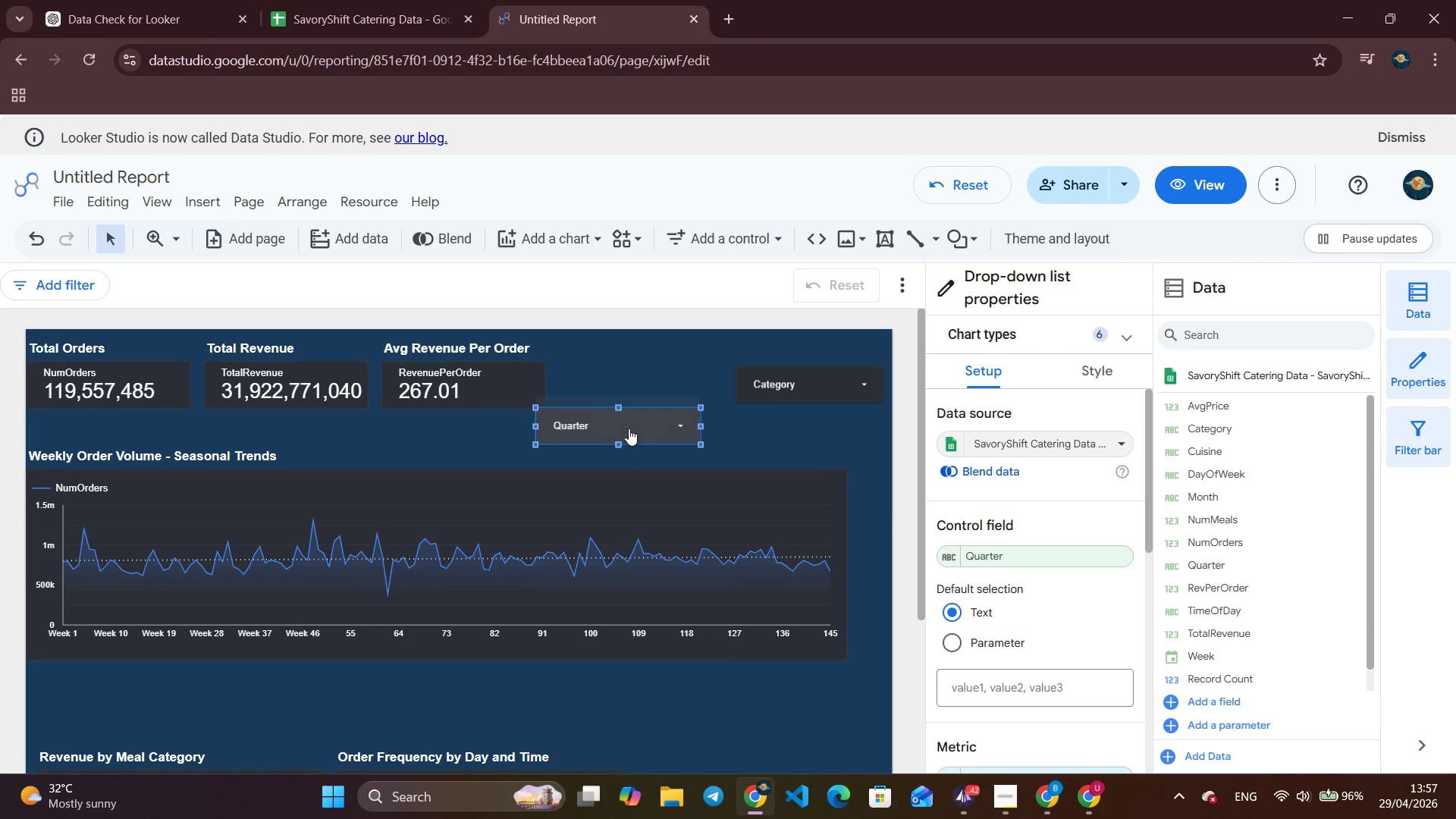 
left_click_drag(start_coordinate=[628, 427], to_coordinate=[653, 386])
 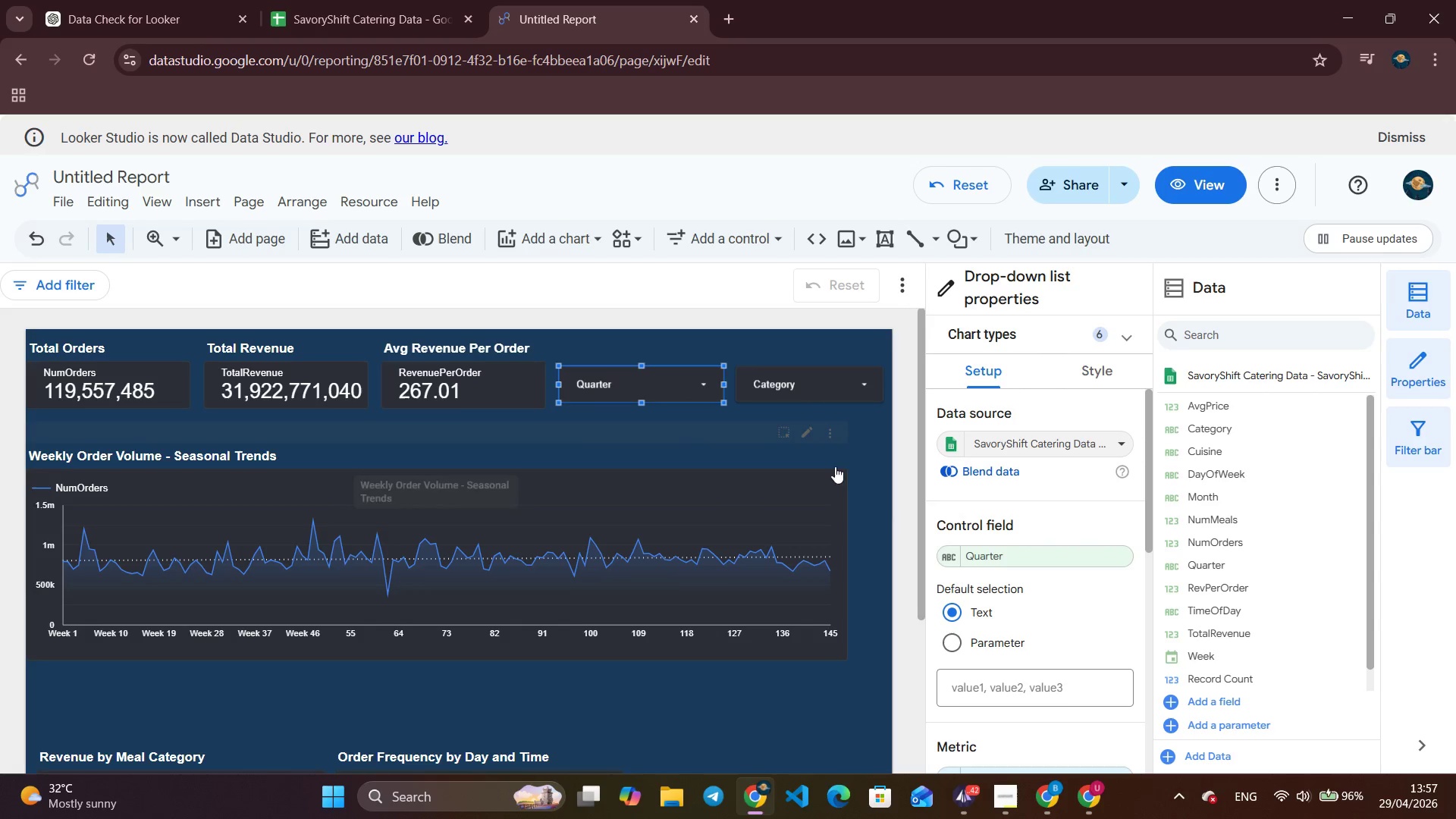 
left_click([818, 690])
 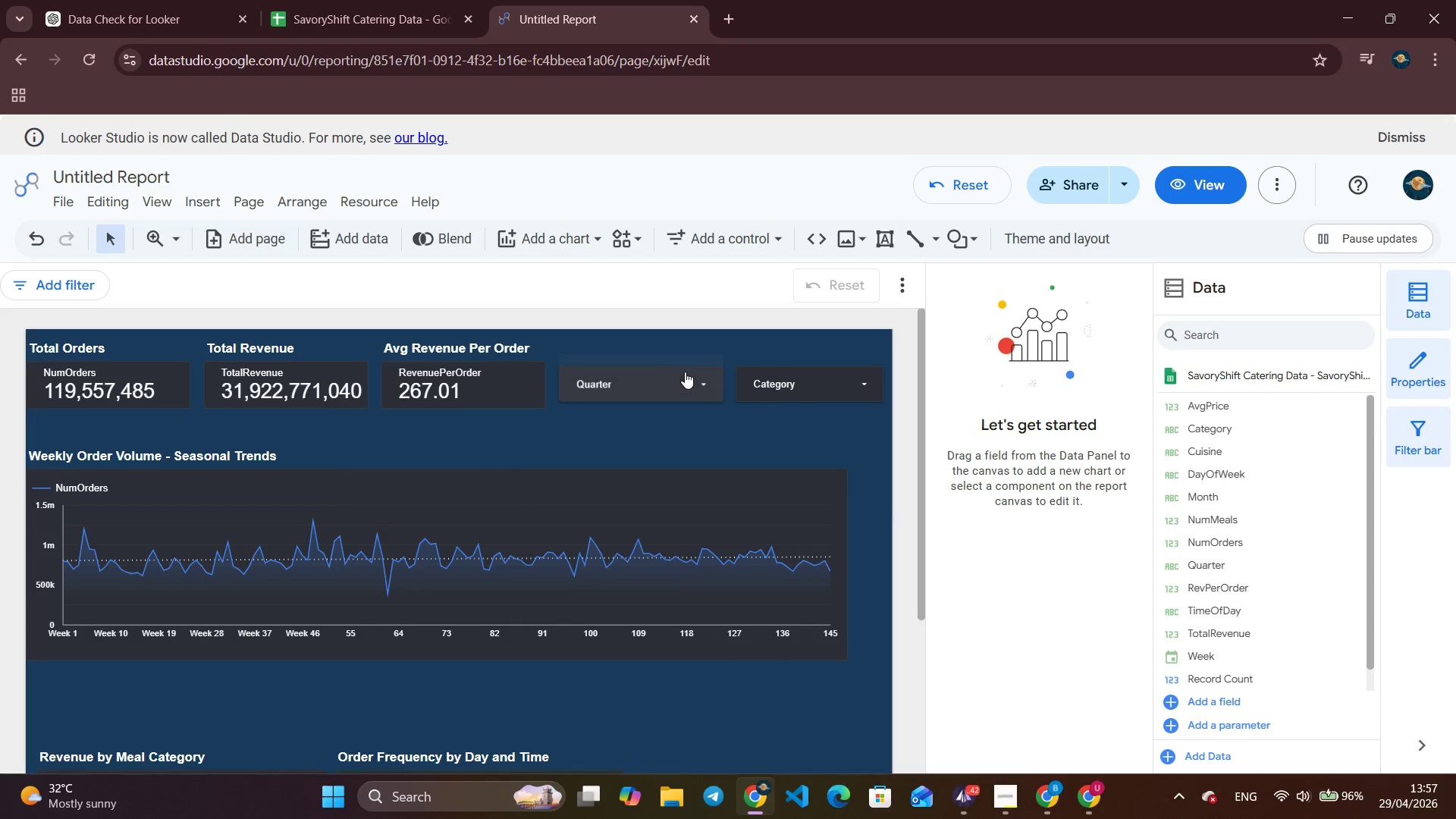 
left_click([638, 362])
 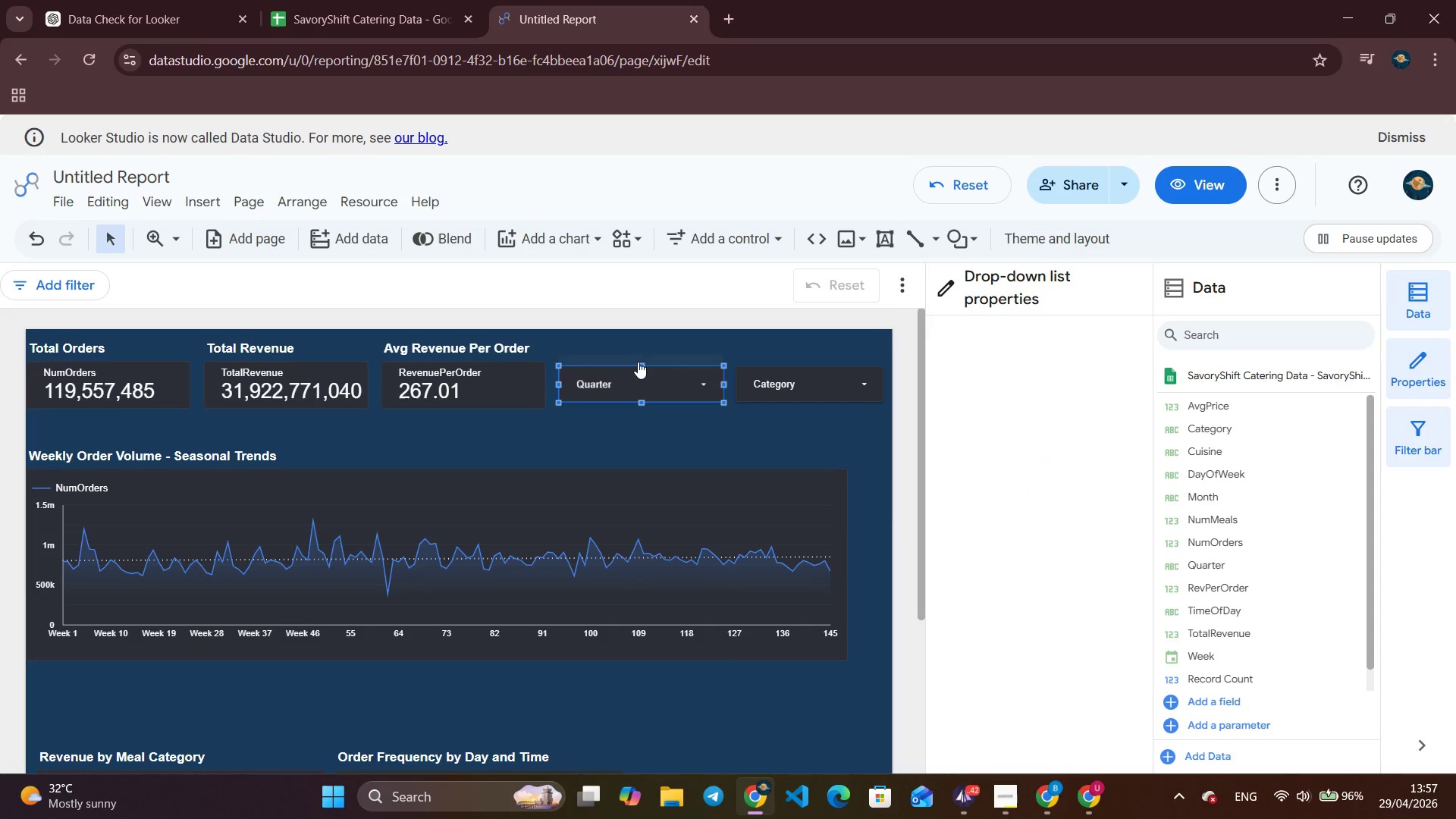 
mouse_move([1097, 387])
 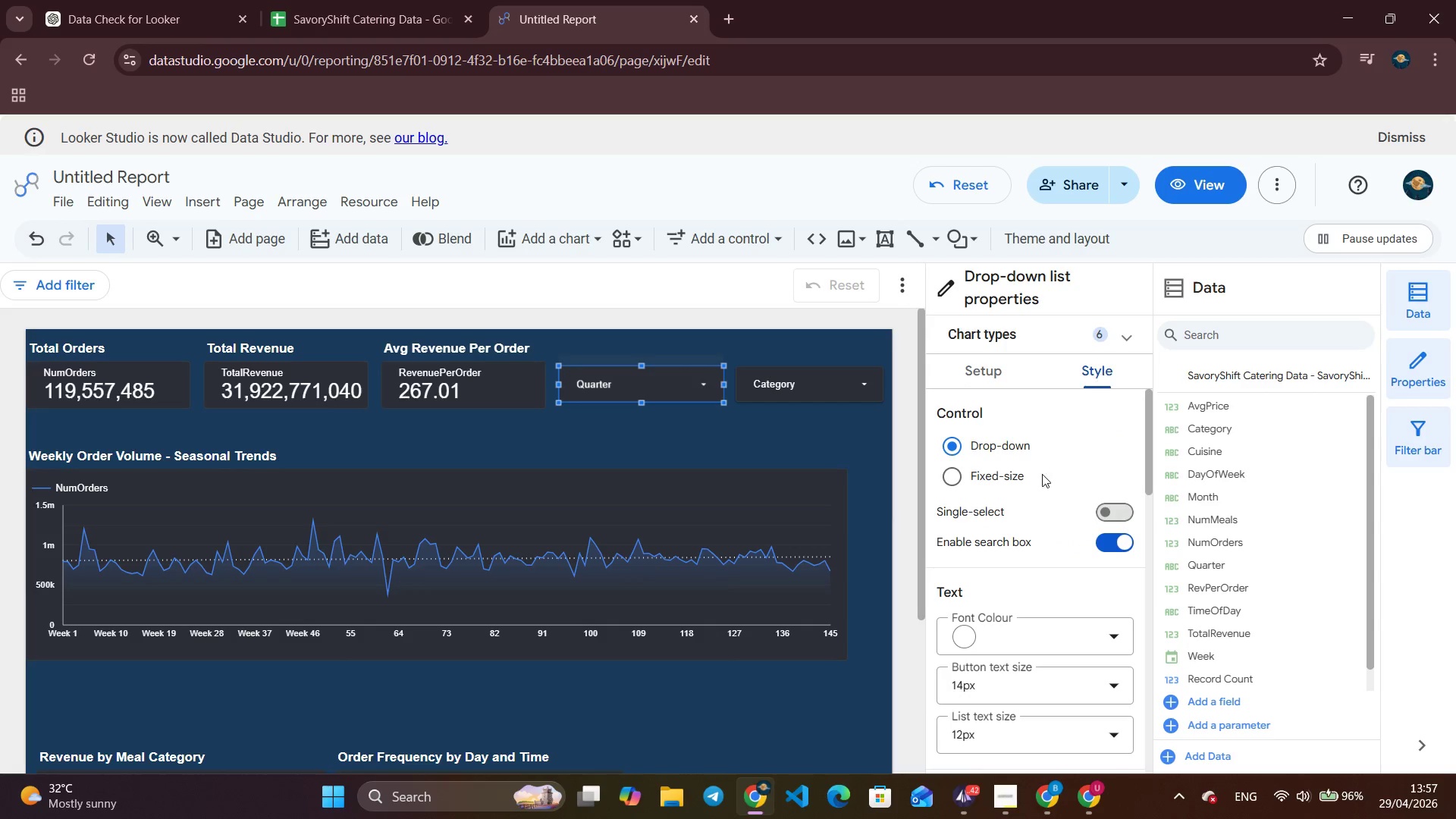 
scroll: coordinate [1009, 519], scroll_direction: up, amount: 5.0
 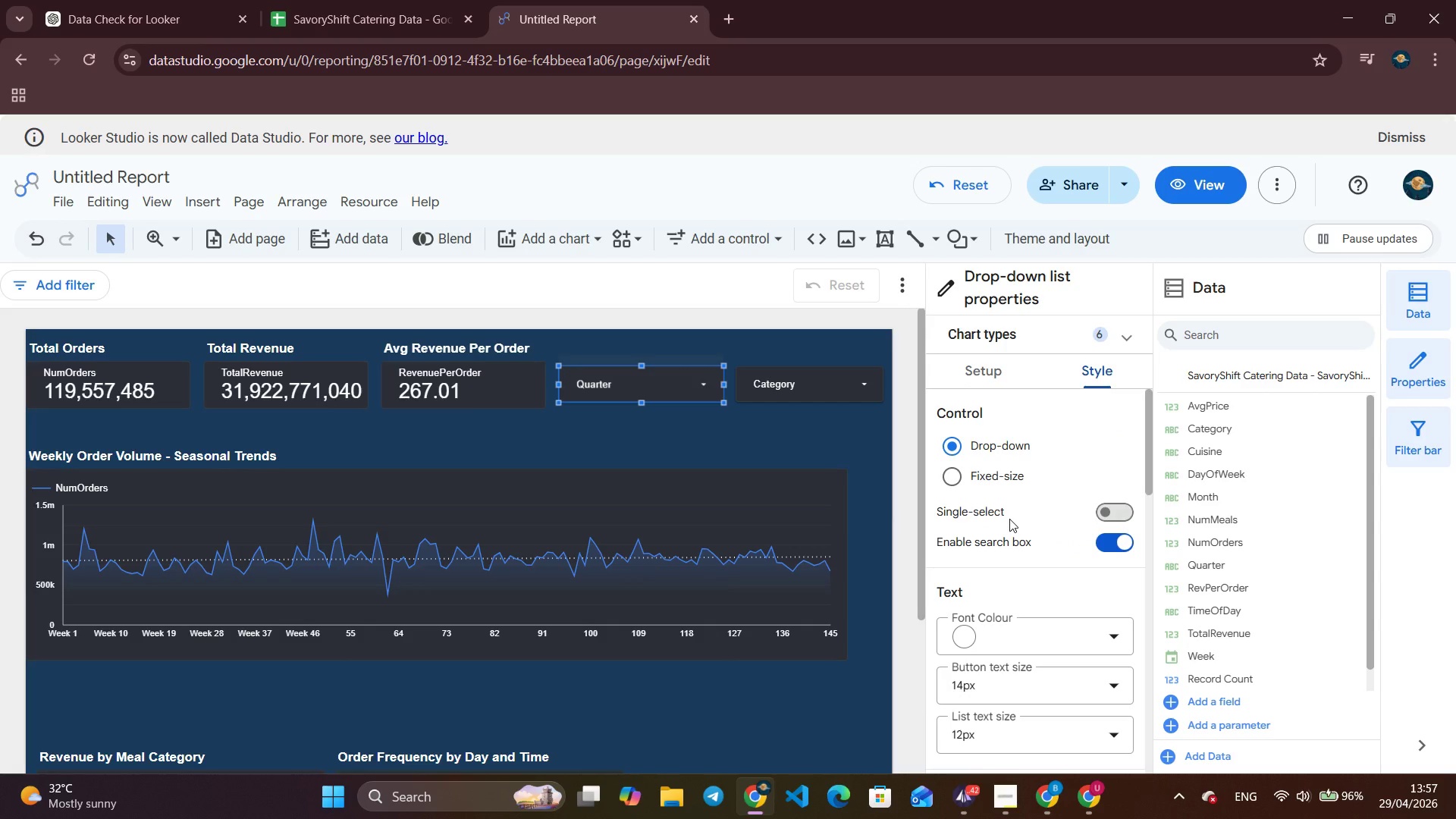 
scroll: coordinate [1009, 519], scroll_direction: down, amount: 1.0
 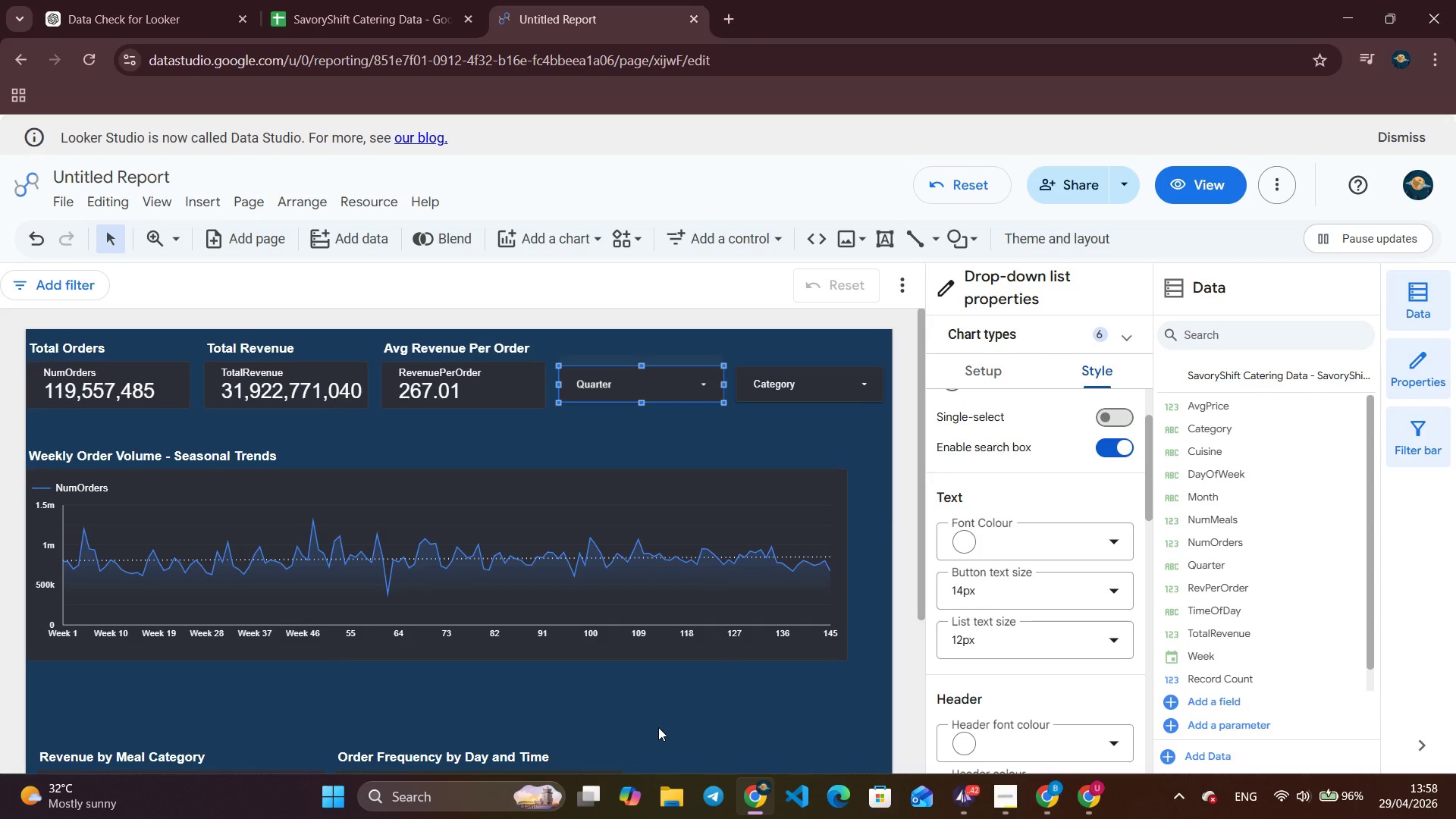 
wait(25.95)
 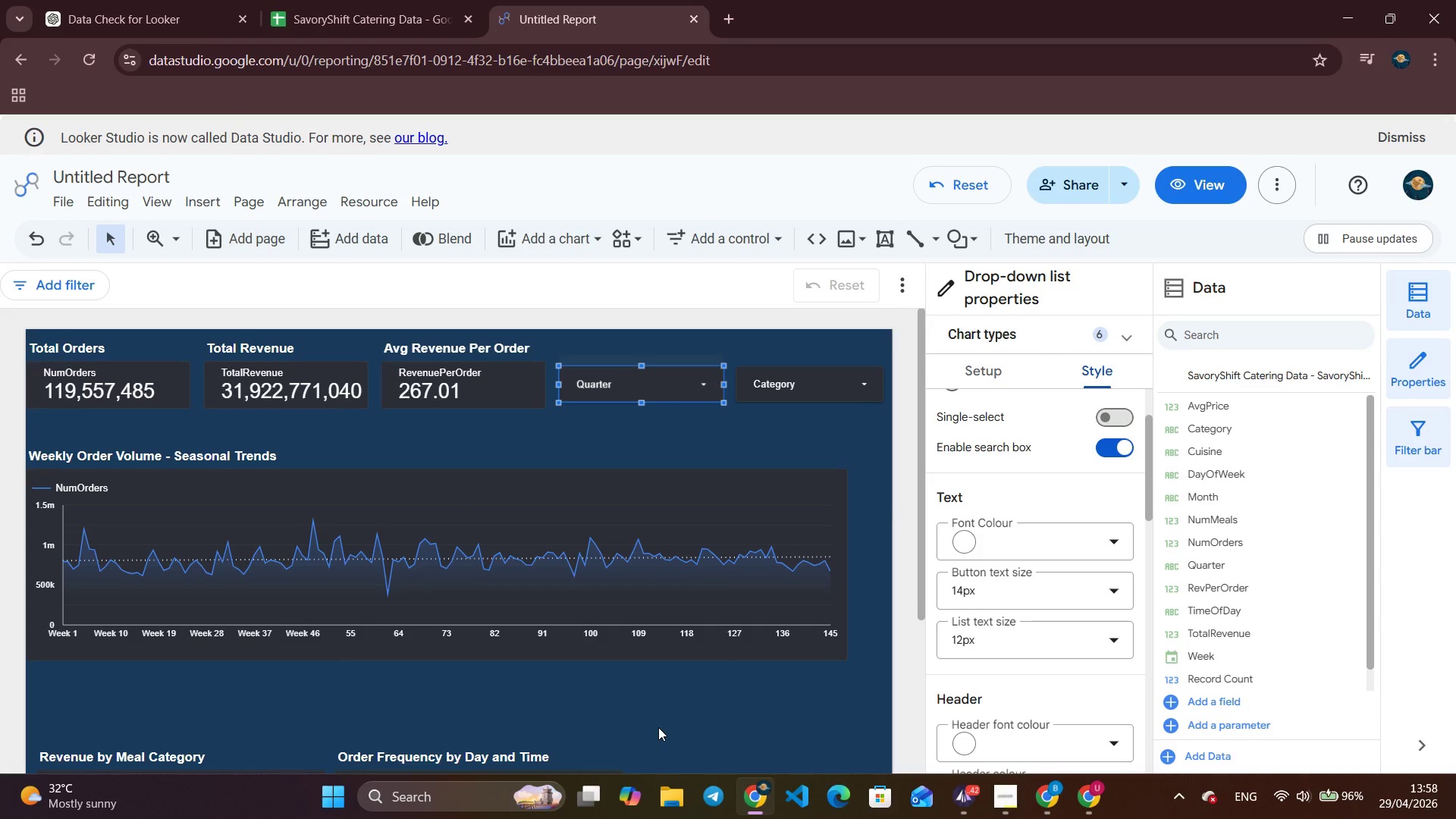 
scroll: coordinate [585, 565], scroll_direction: down, amount: 3.0
 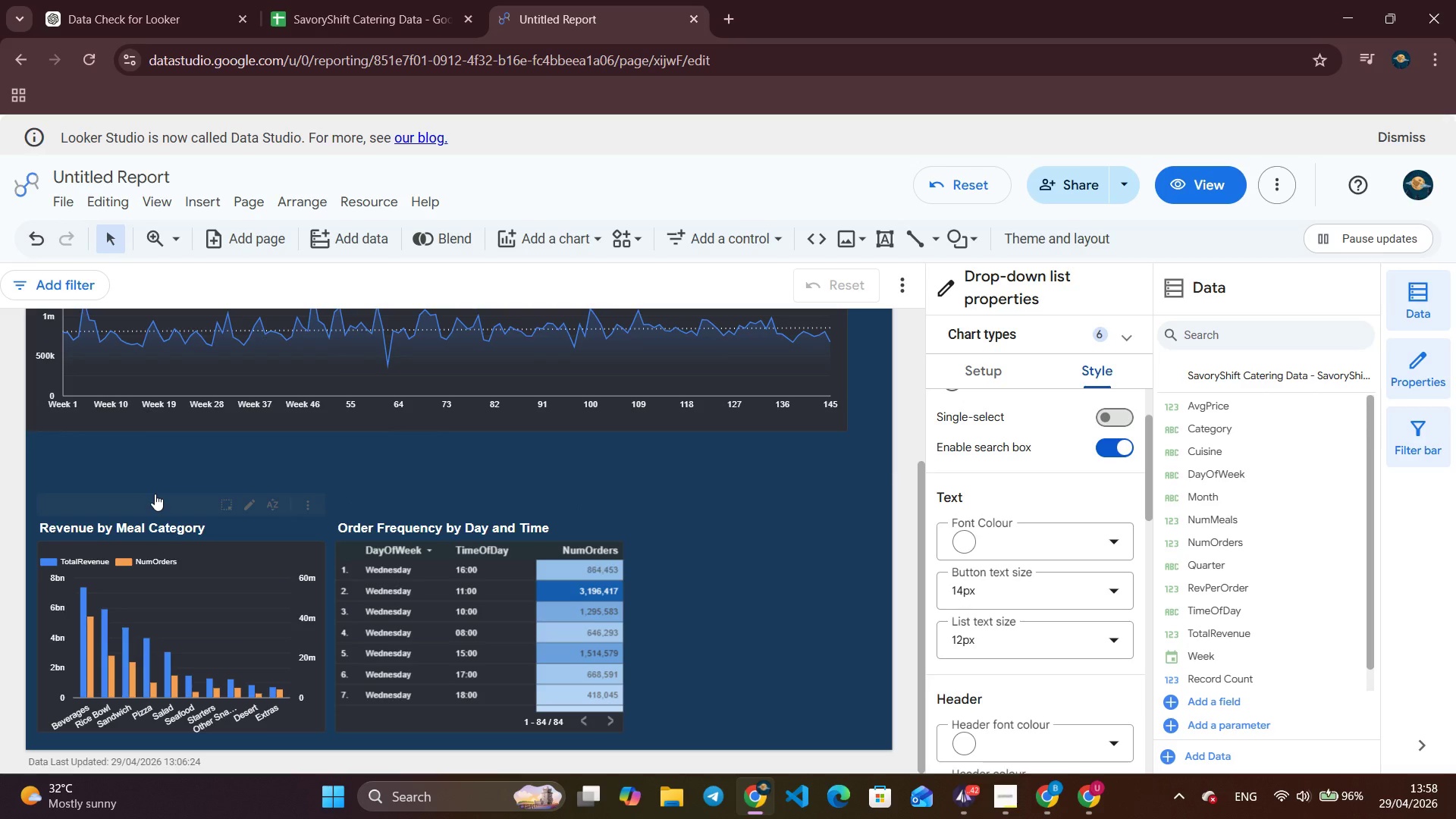 
left_click_drag(start_coordinate=[157, 506], to_coordinate=[152, 453])
 